 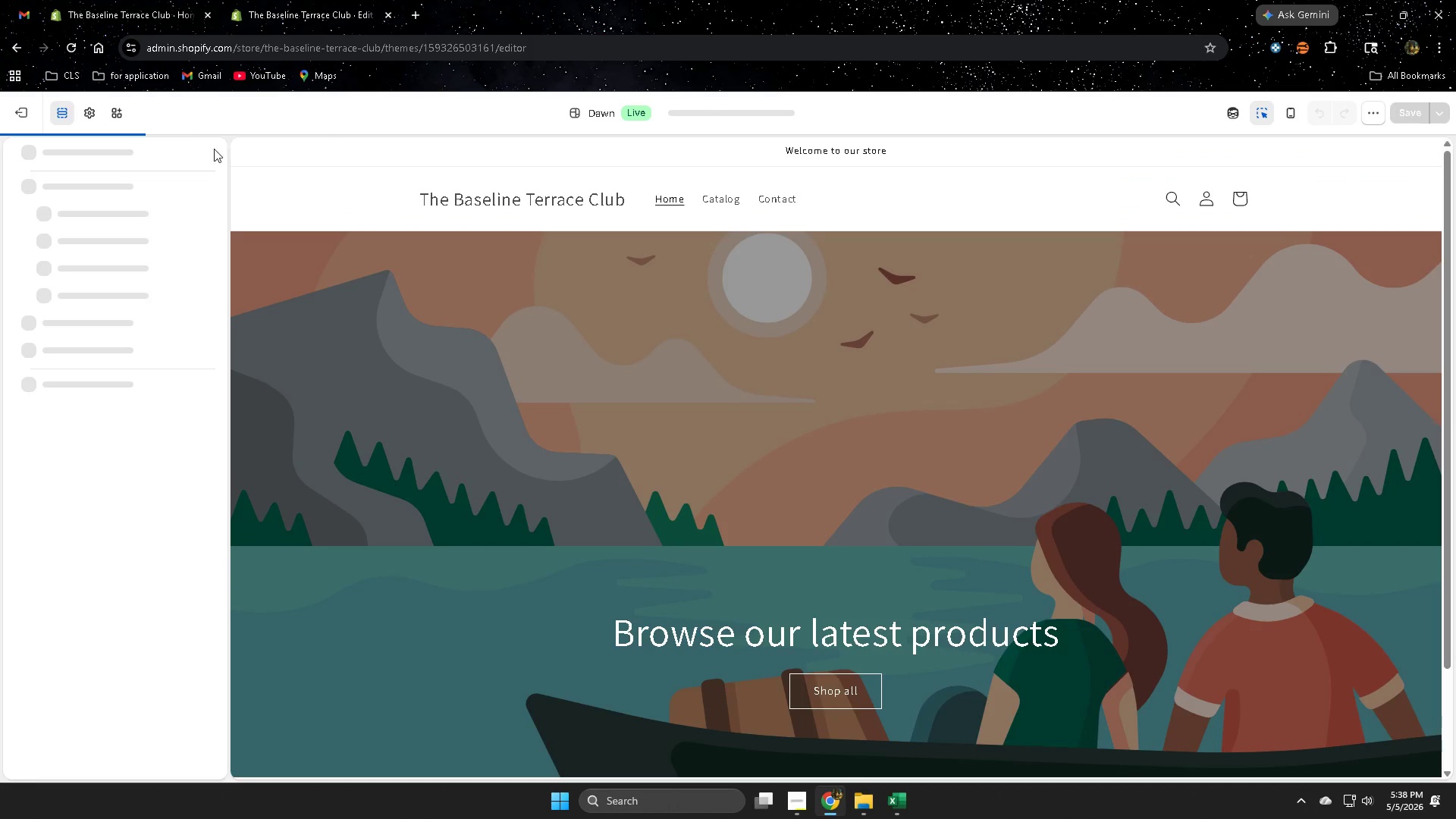 
left_click([14, 52])
 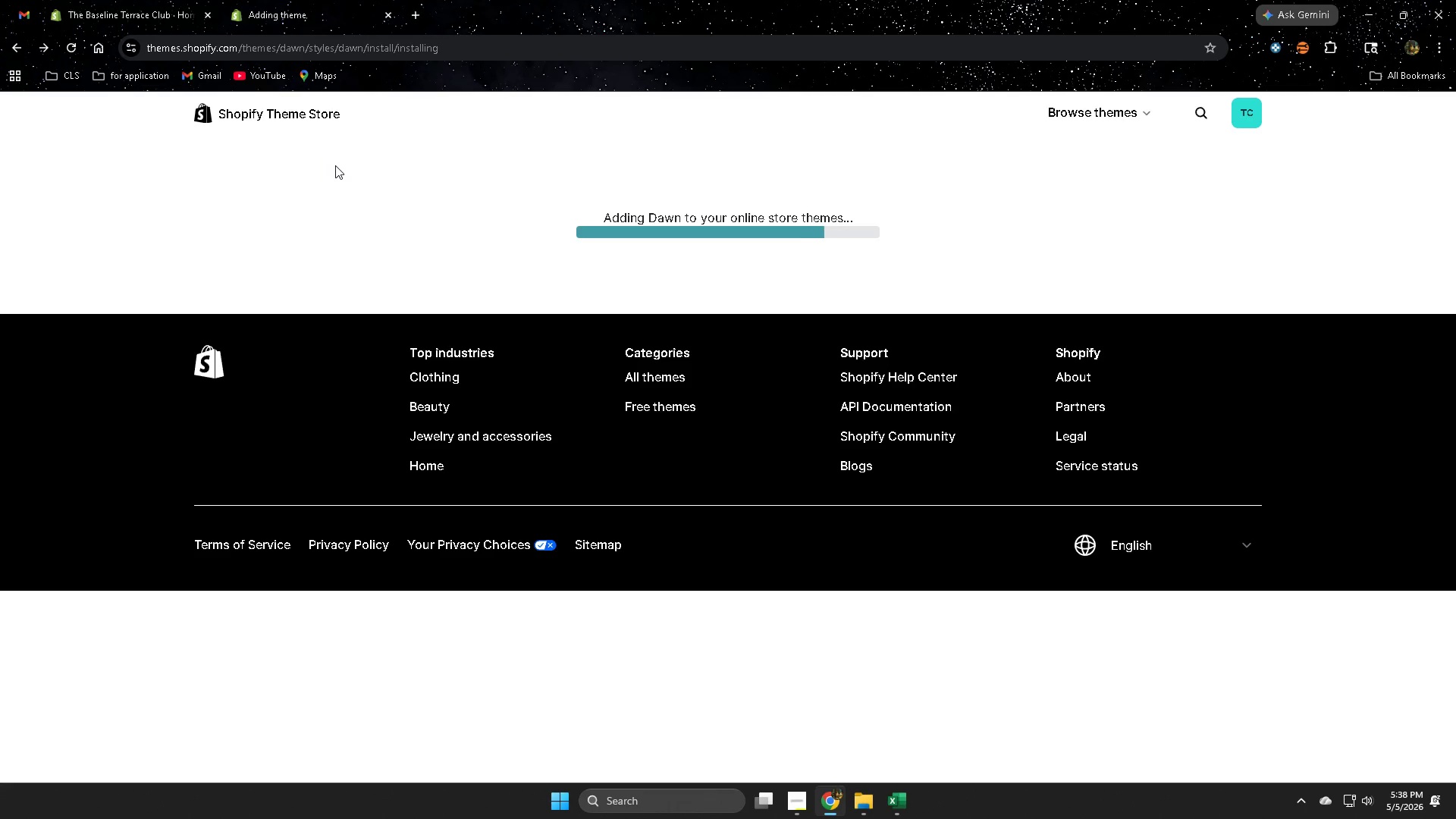 
left_click([149, 2])
 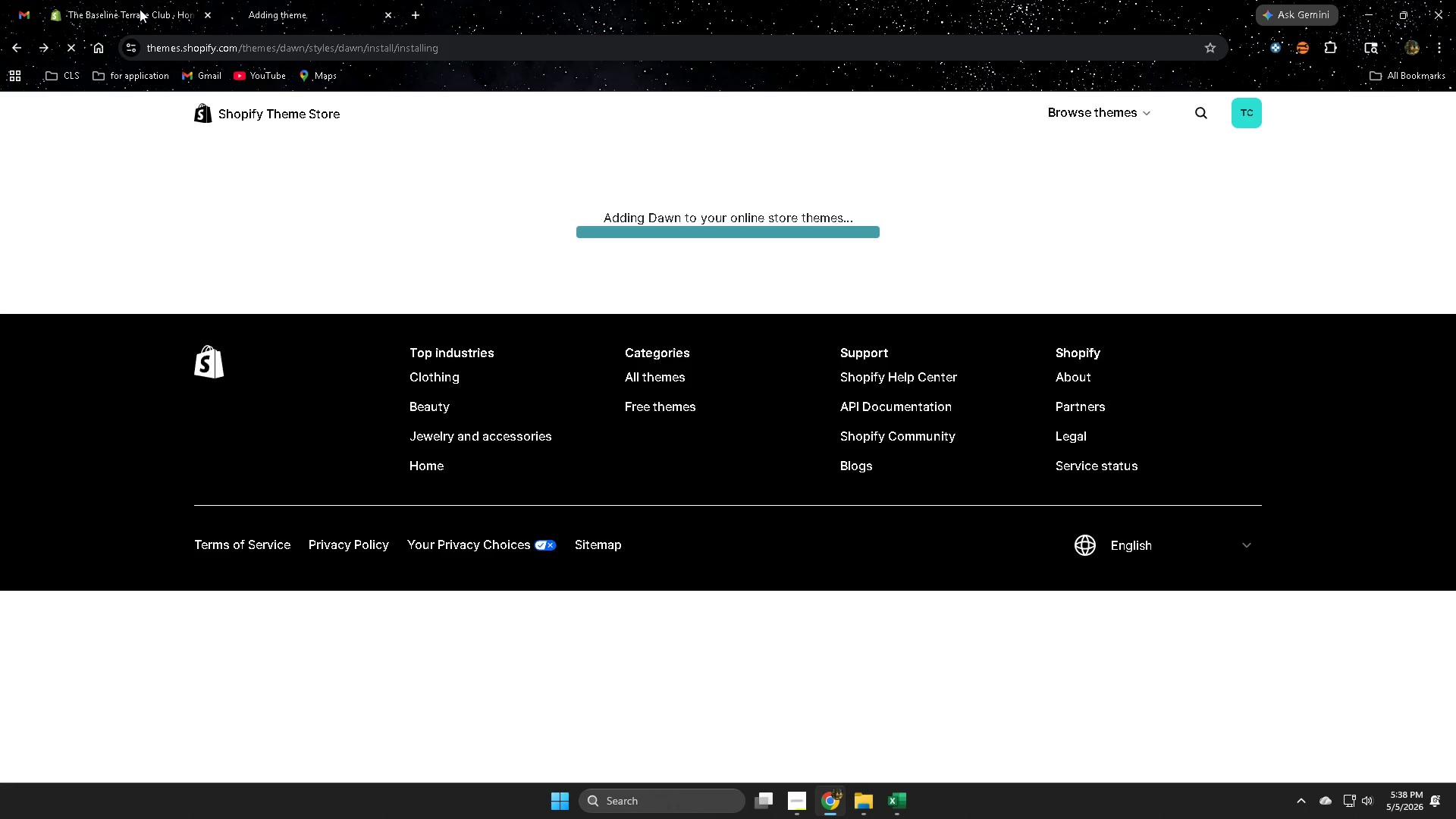 
left_click([140, 9])
 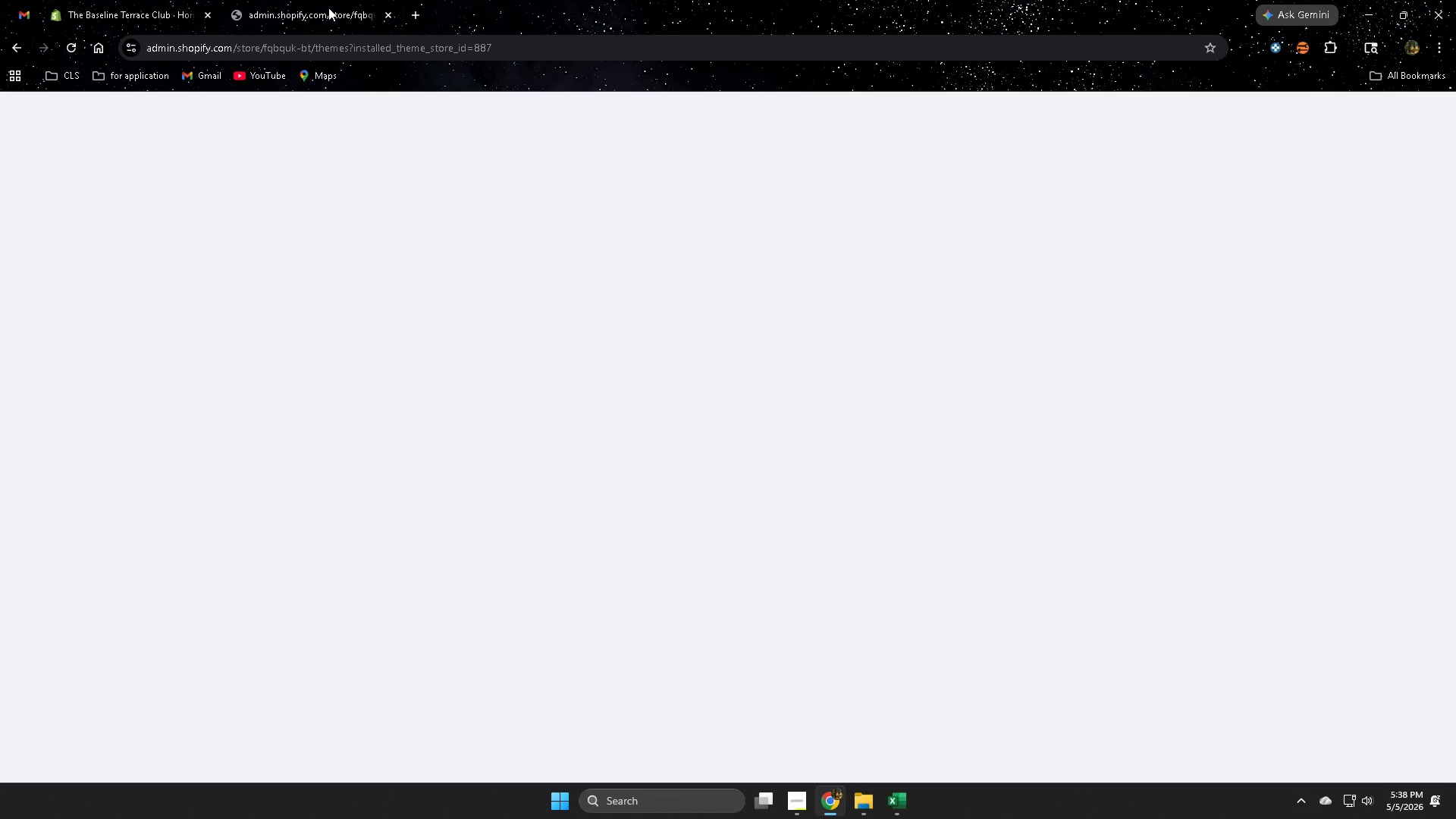 
mouse_move([399, 26])
 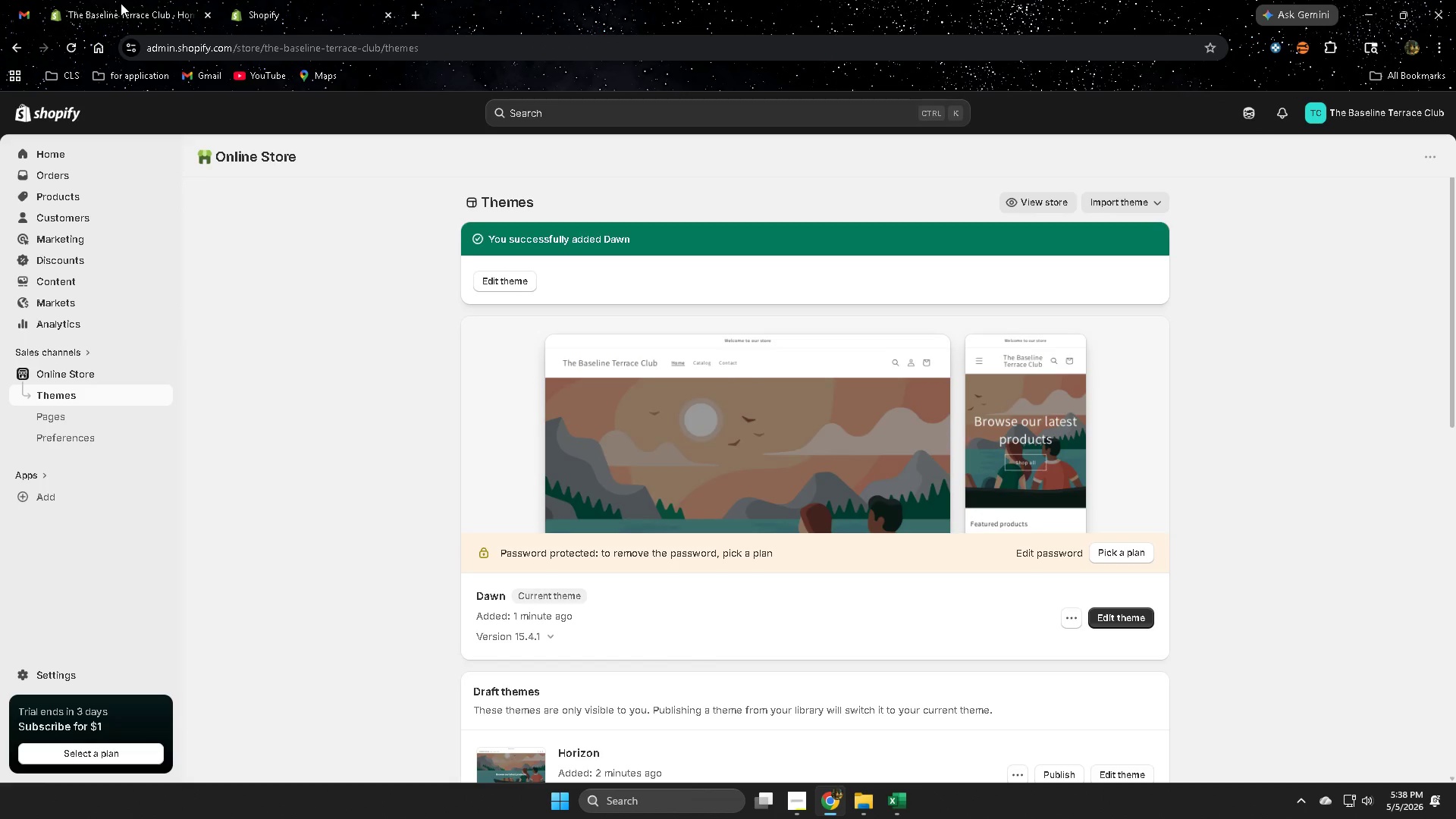 
double_click([281, 0])
 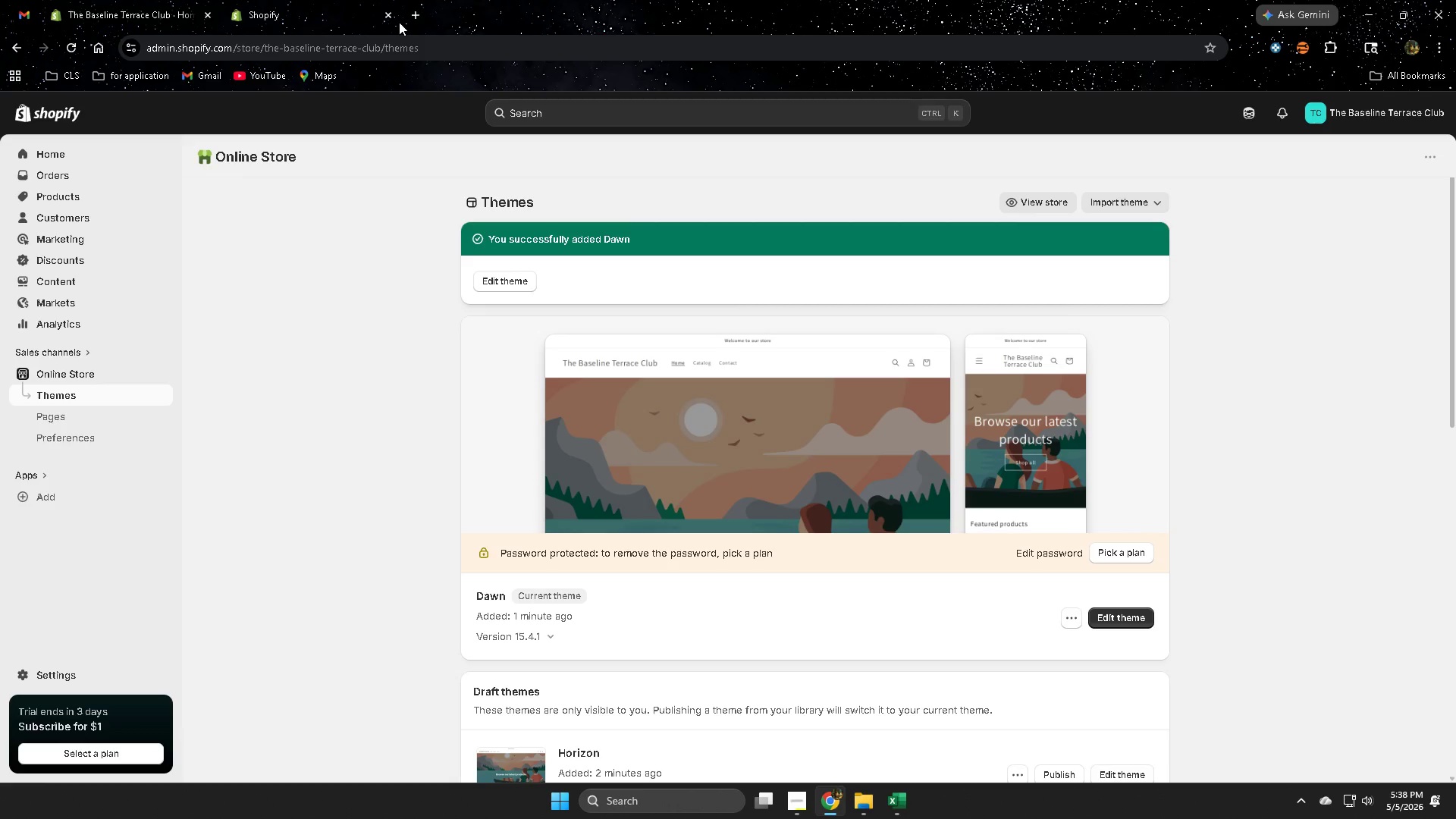 
left_click([112, 0])
 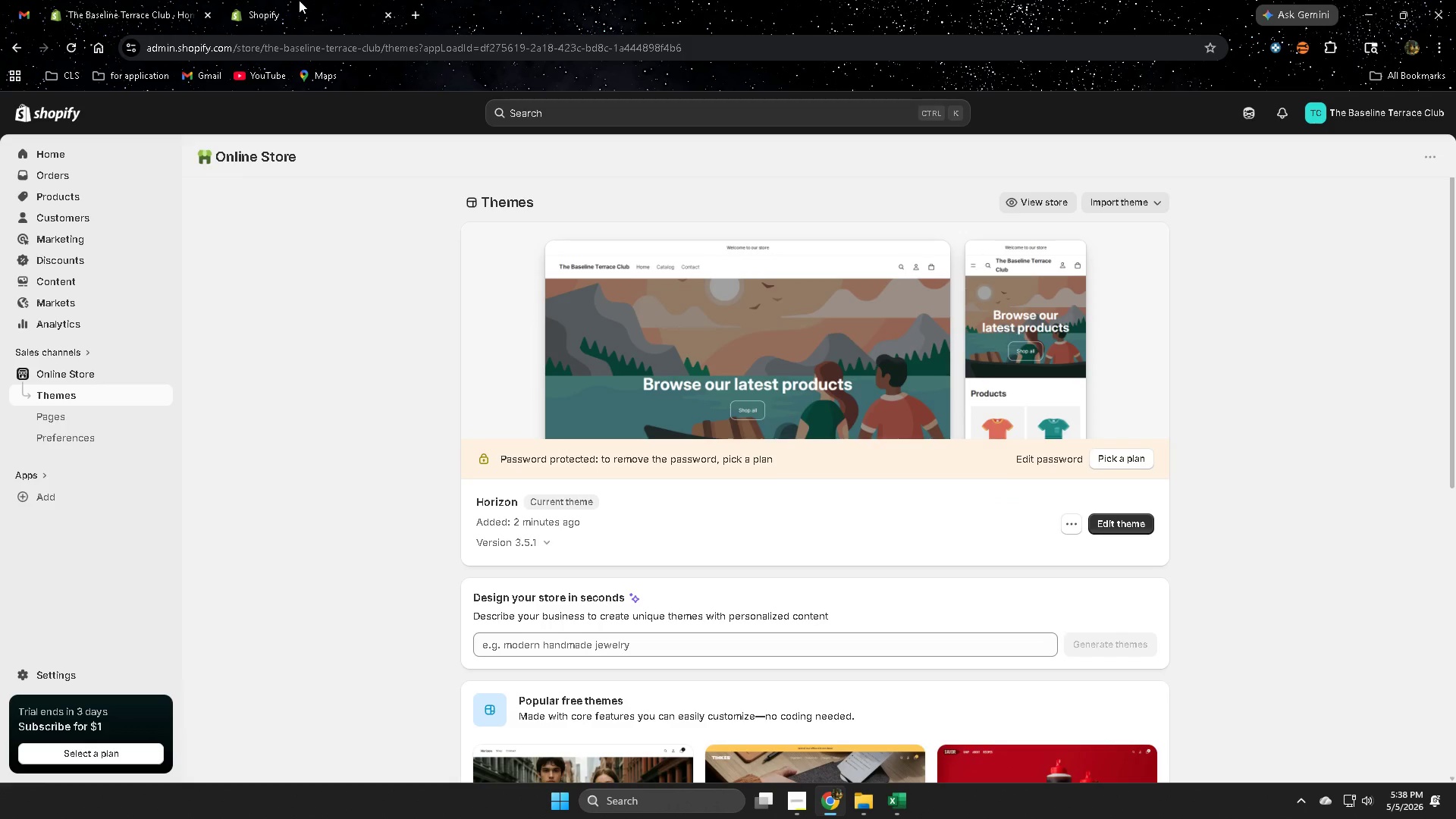 
left_click([299, 0])
 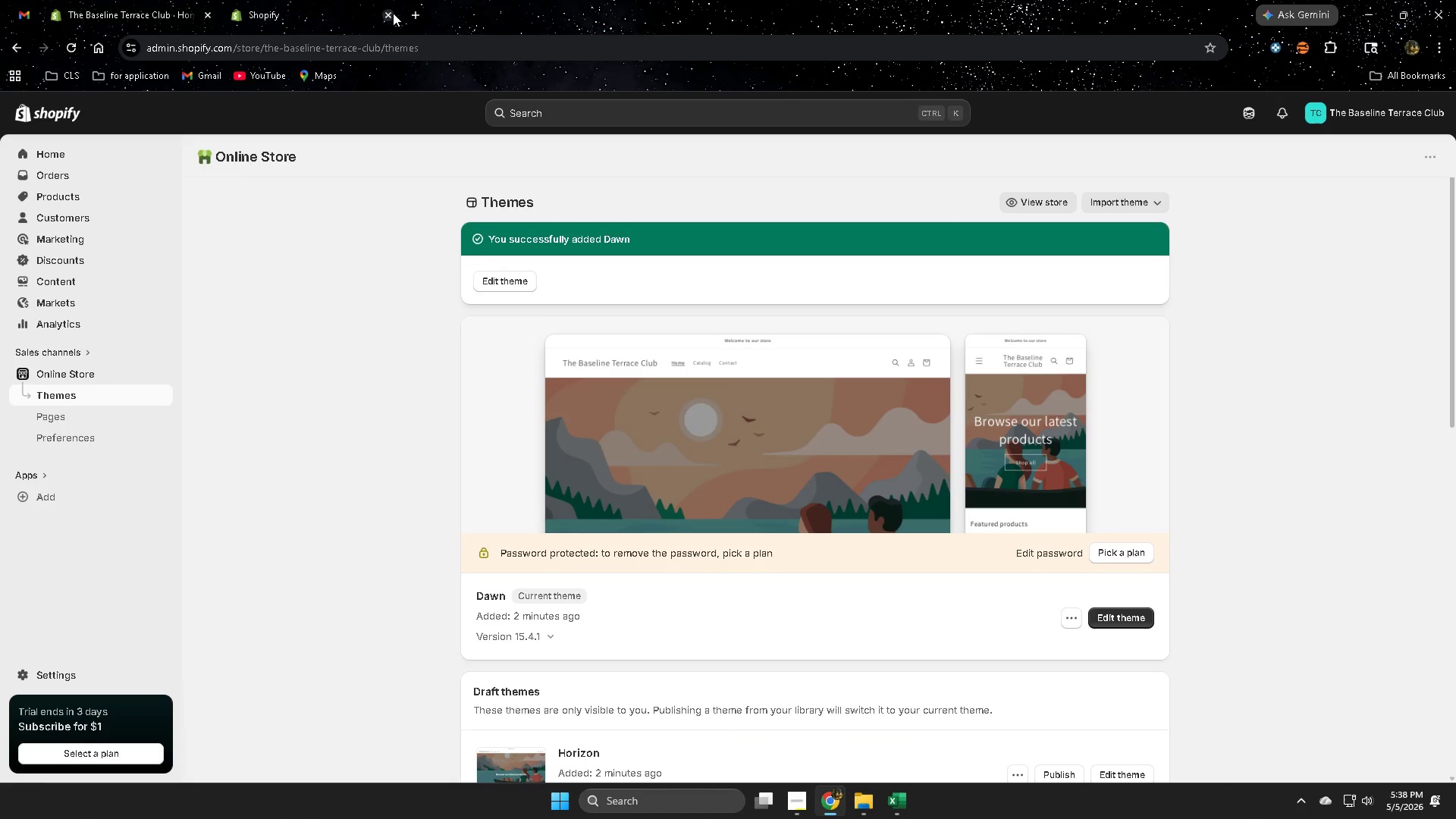 
left_click_drag(start_coordinate=[113, 3], to_coordinate=[118, 2])
 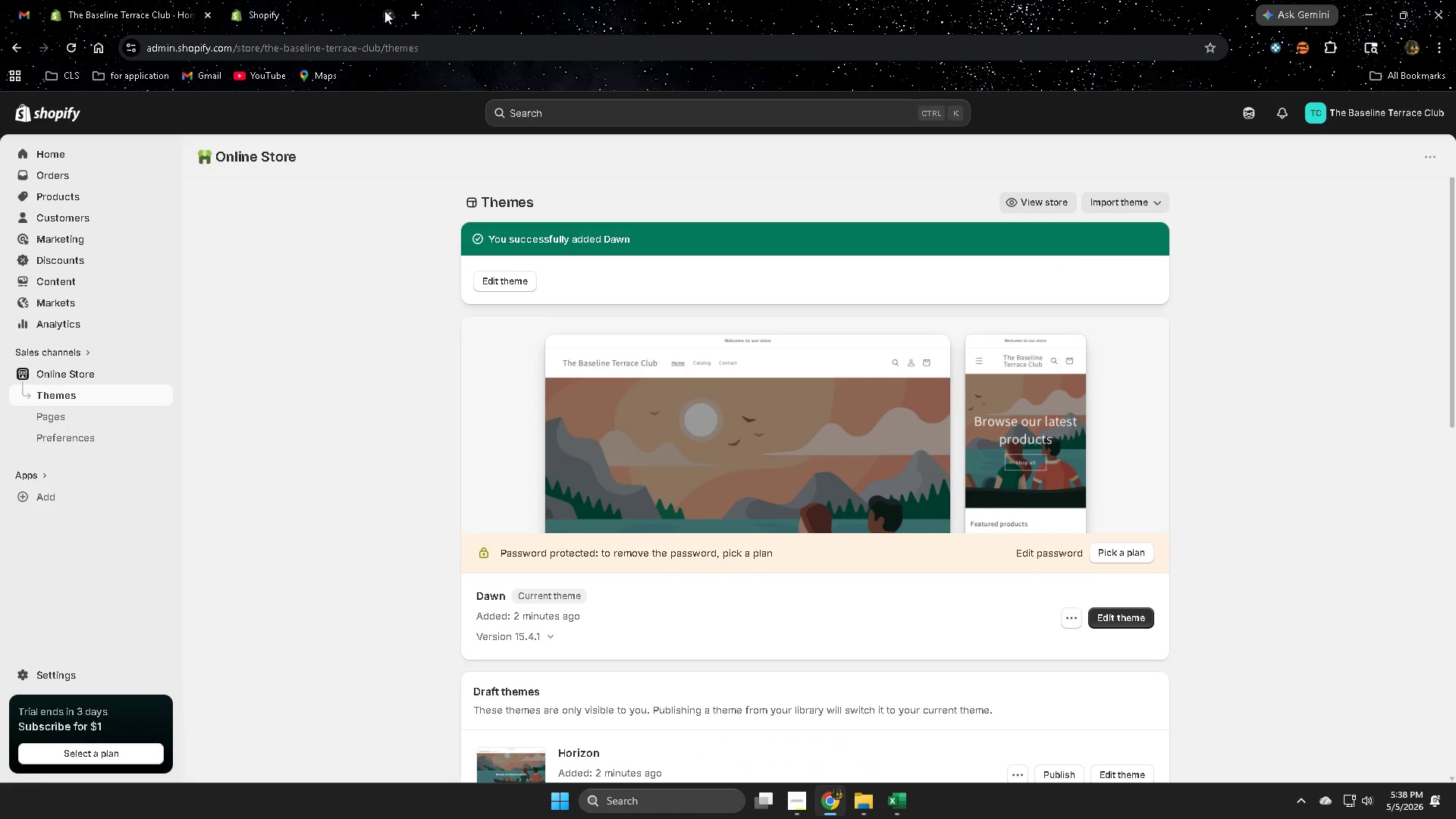 
left_click([387, 11])
 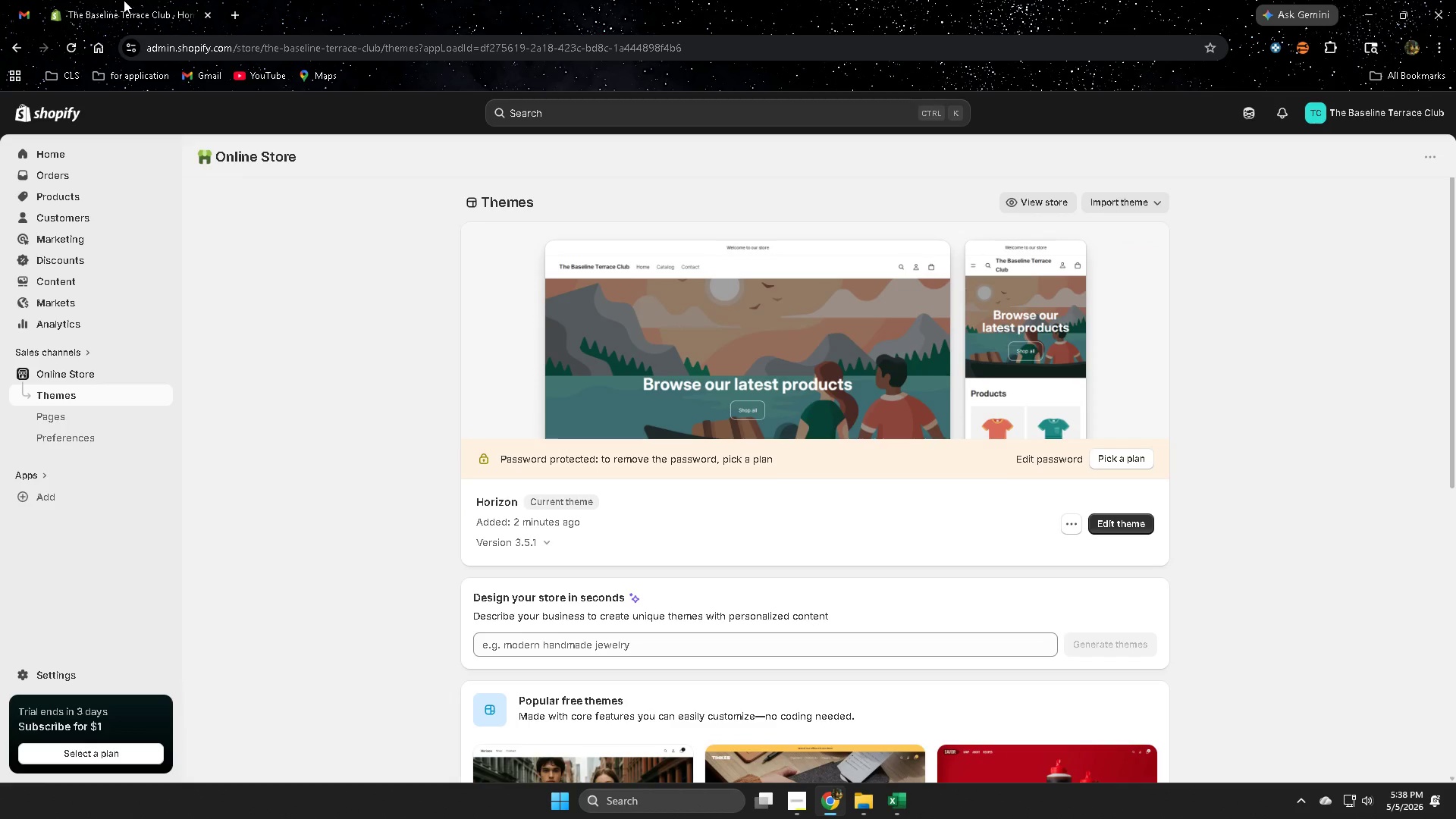 
left_click([124, 0])
 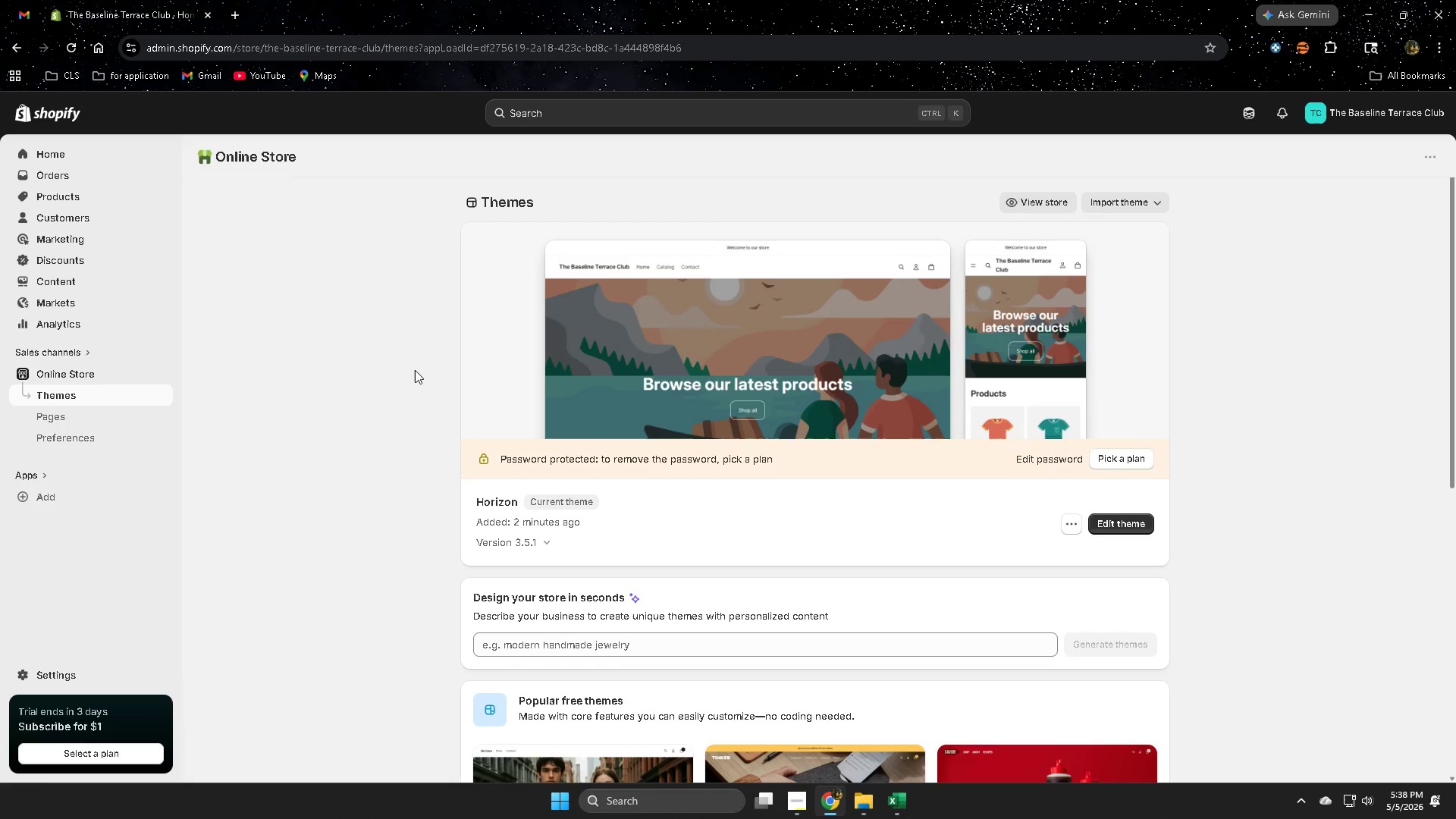 
scroll: coordinate [553, 421], scroll_direction: down, amount: 3.0
 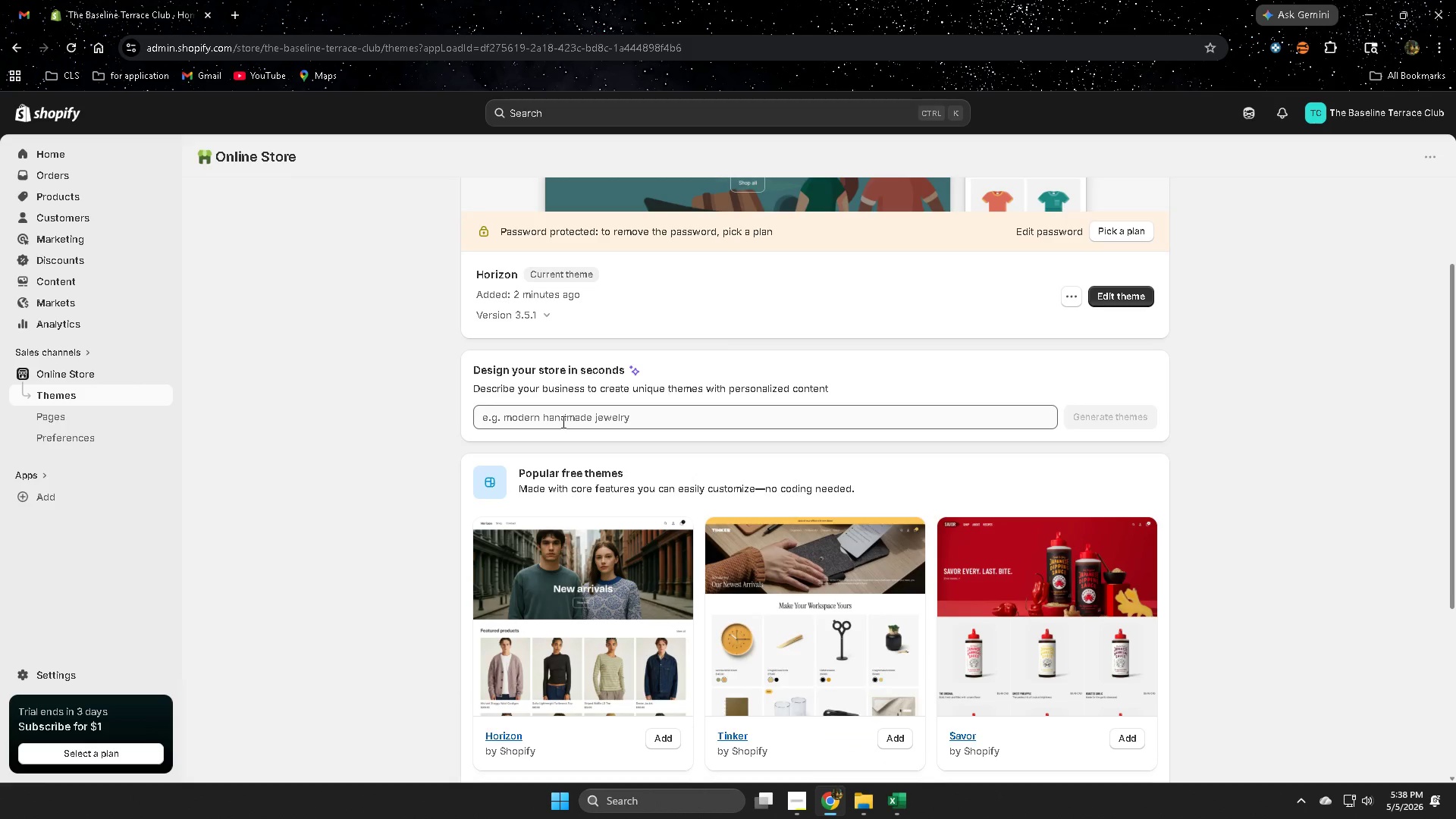 
scroll: coordinate [562, 422], scroll_direction: up, amount: 3.0
 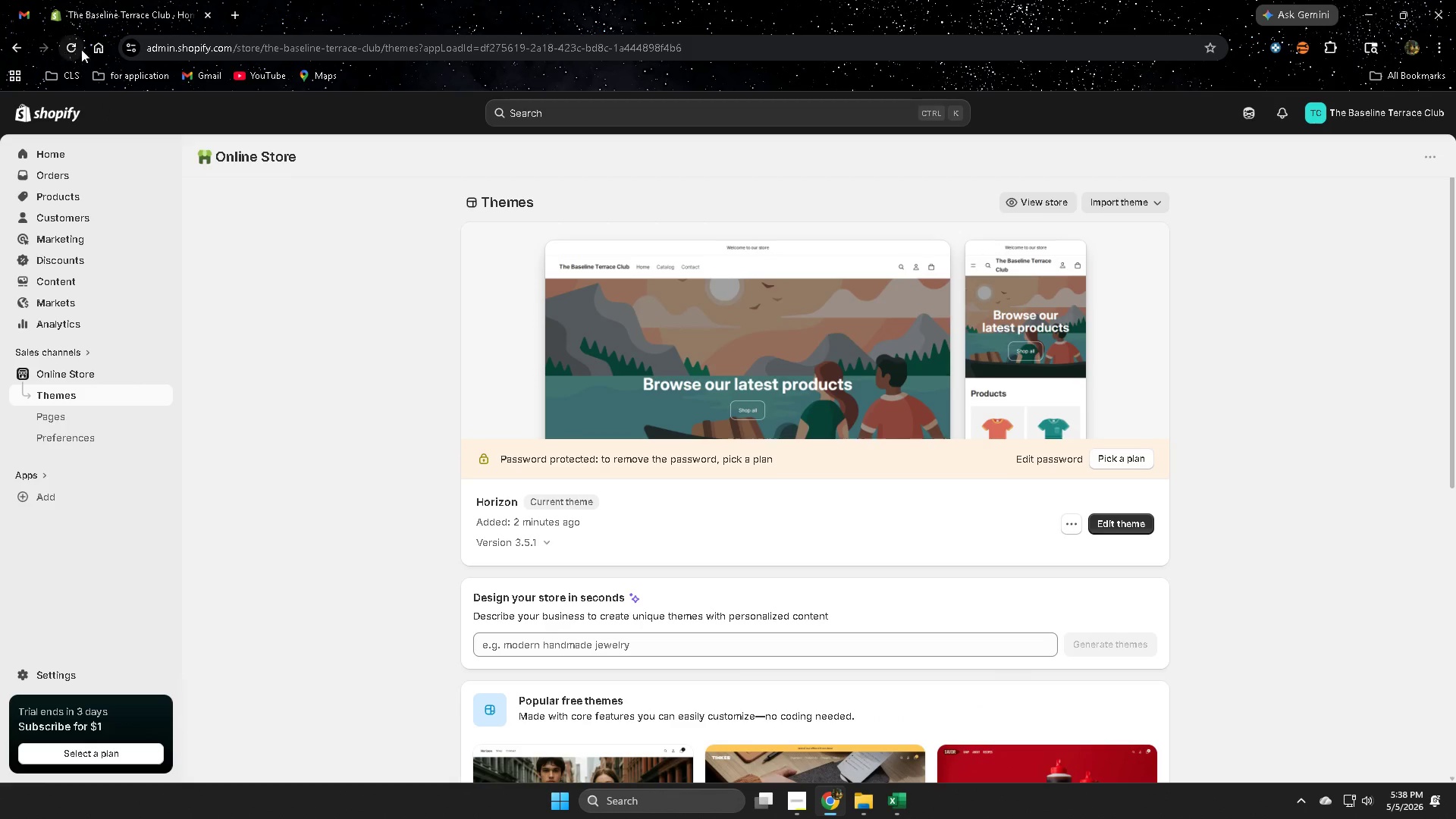 
left_click([66, 46])
 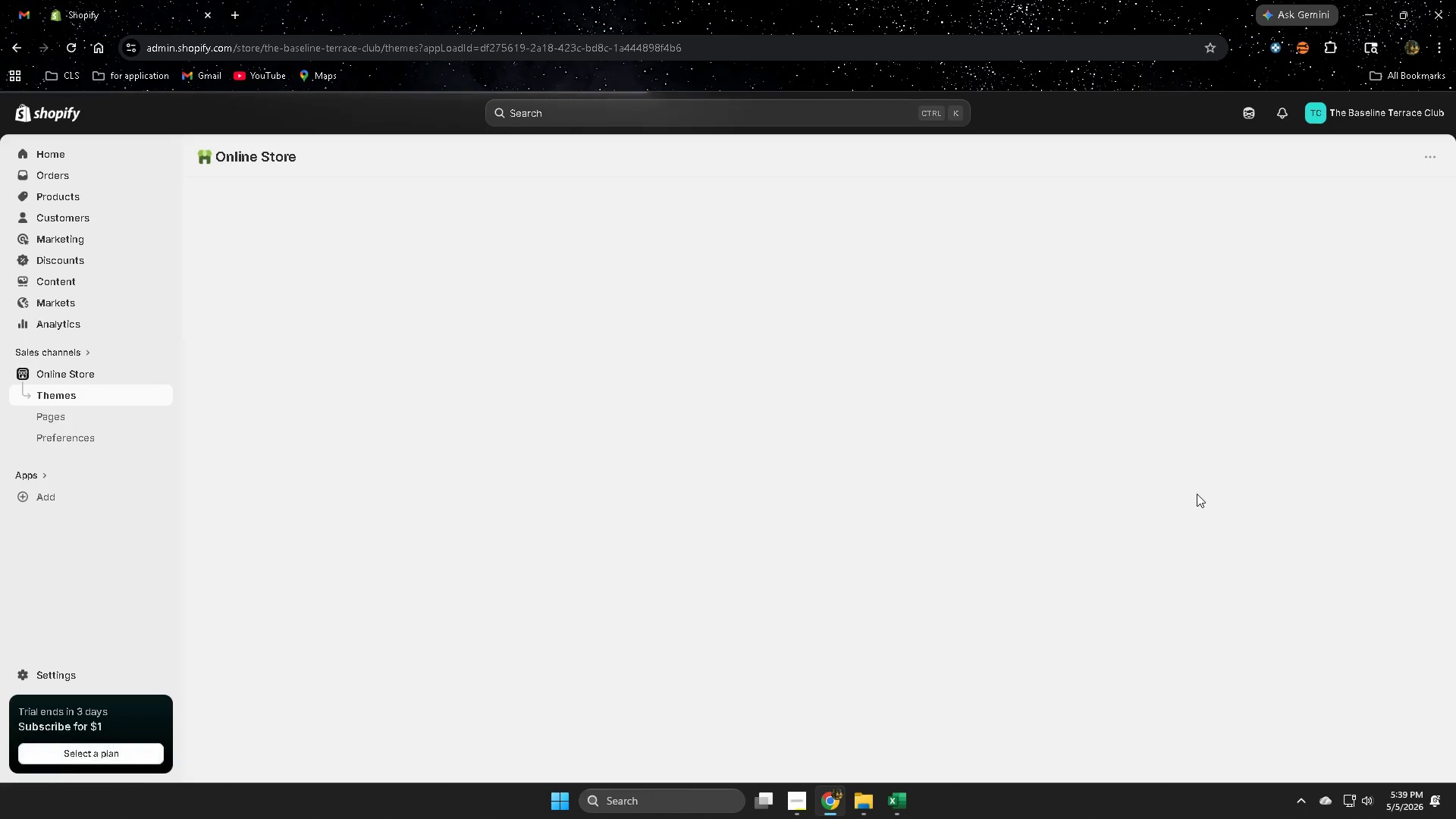 
scroll: coordinate [1195, 494], scroll_direction: down, amount: 2.0
 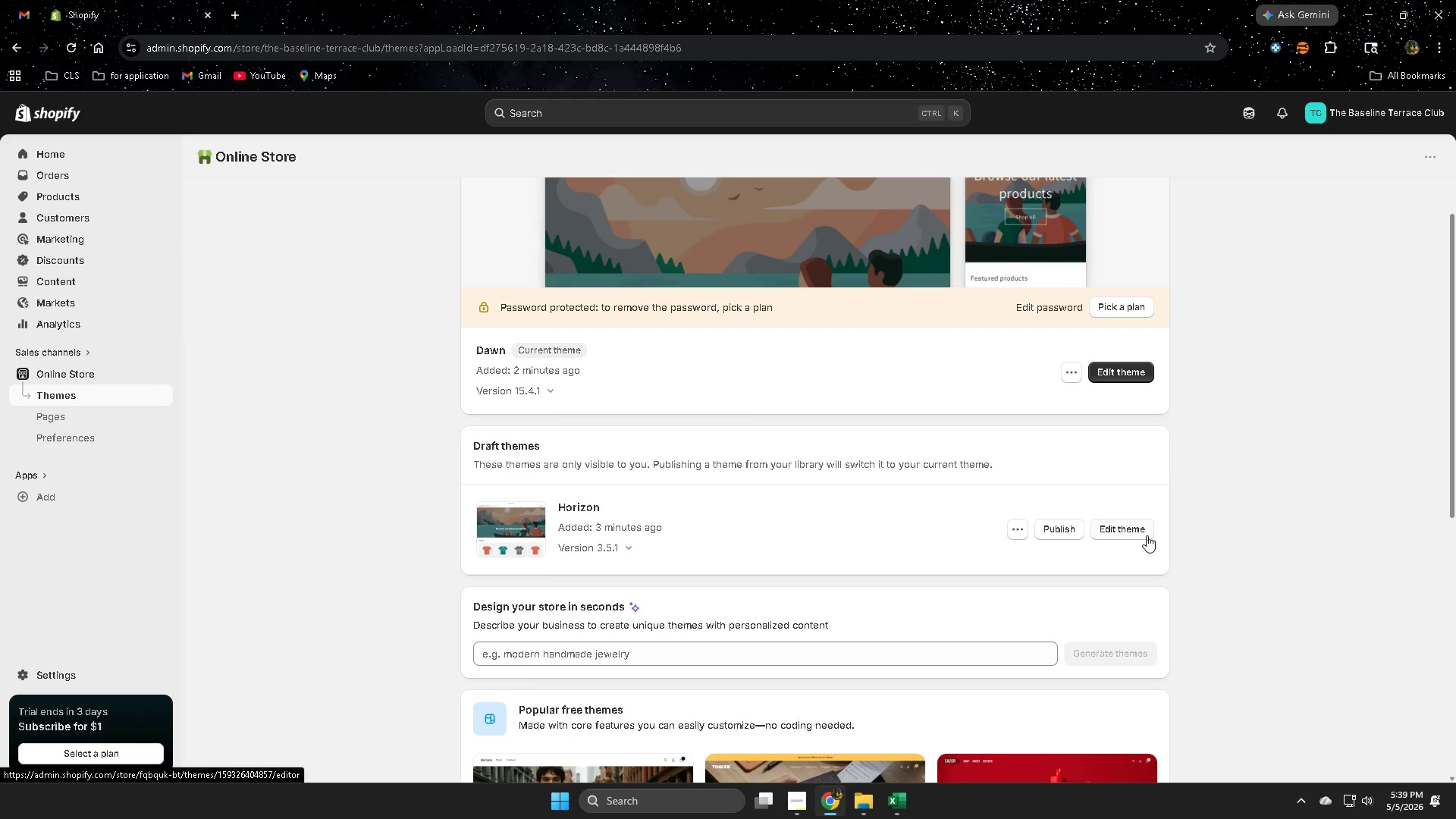 
scroll: coordinate [1147, 535], scroll_direction: up, amount: 3.0
 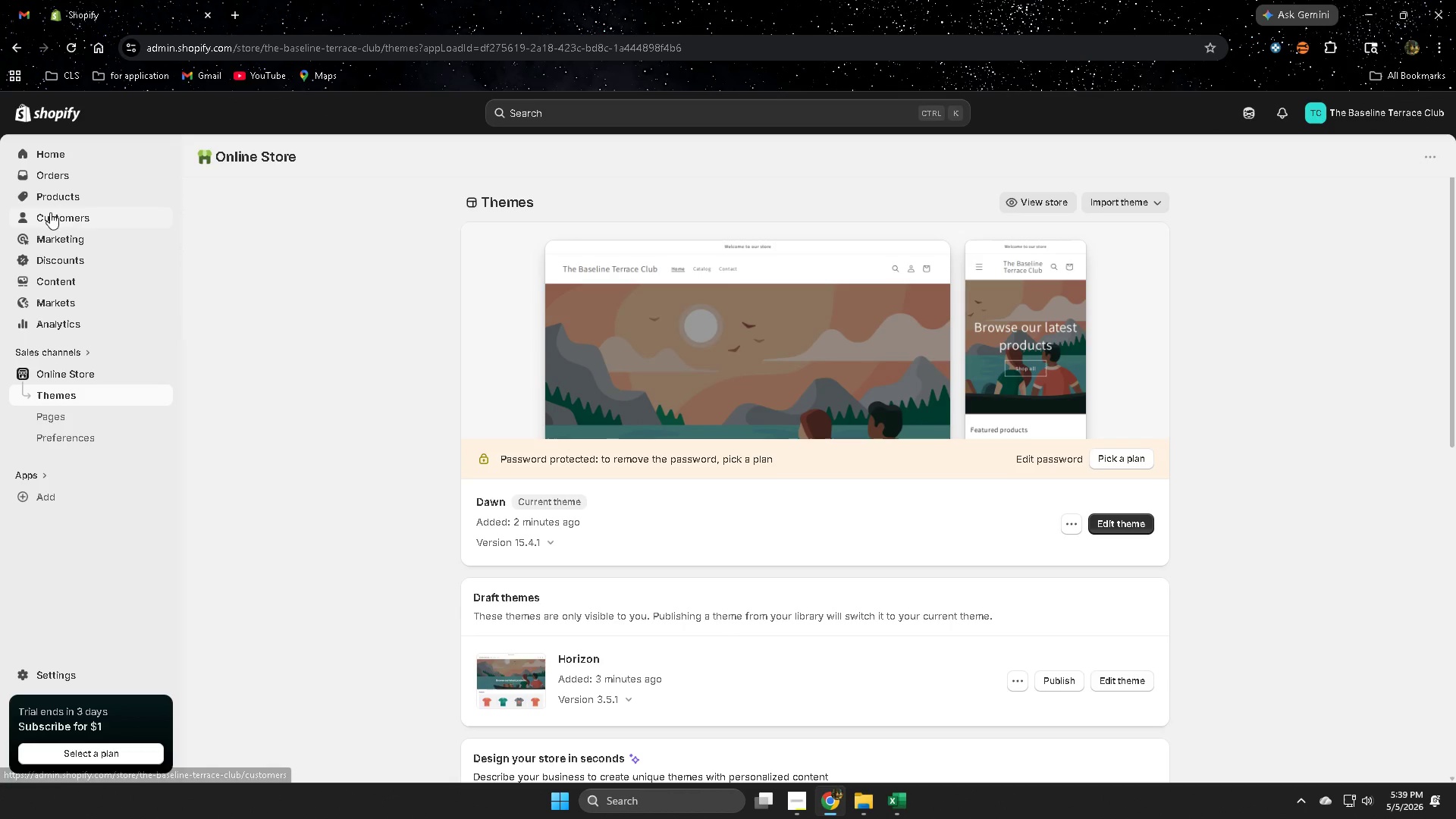 
left_click([62, 197])
 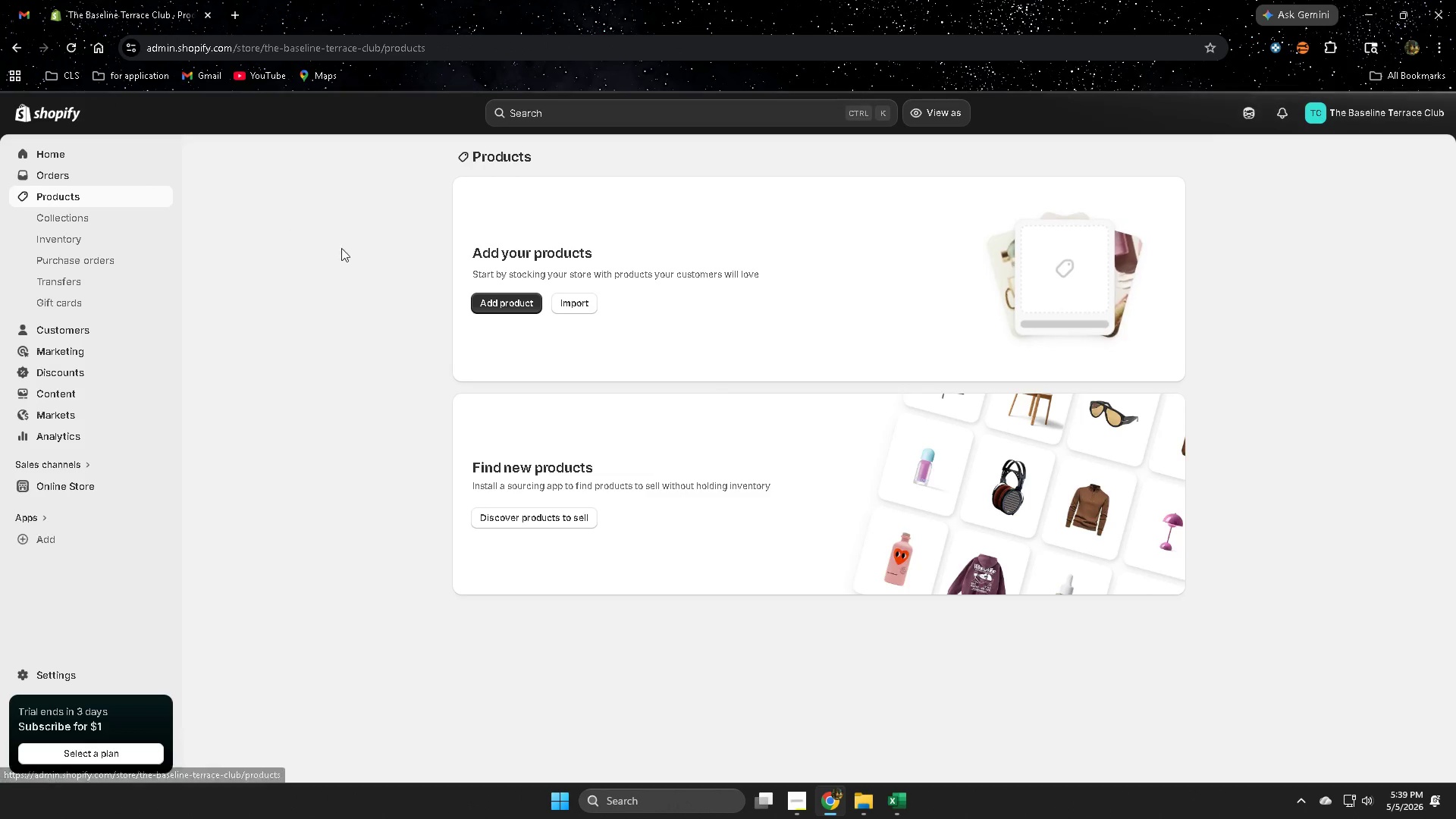 
left_click([569, 306])
 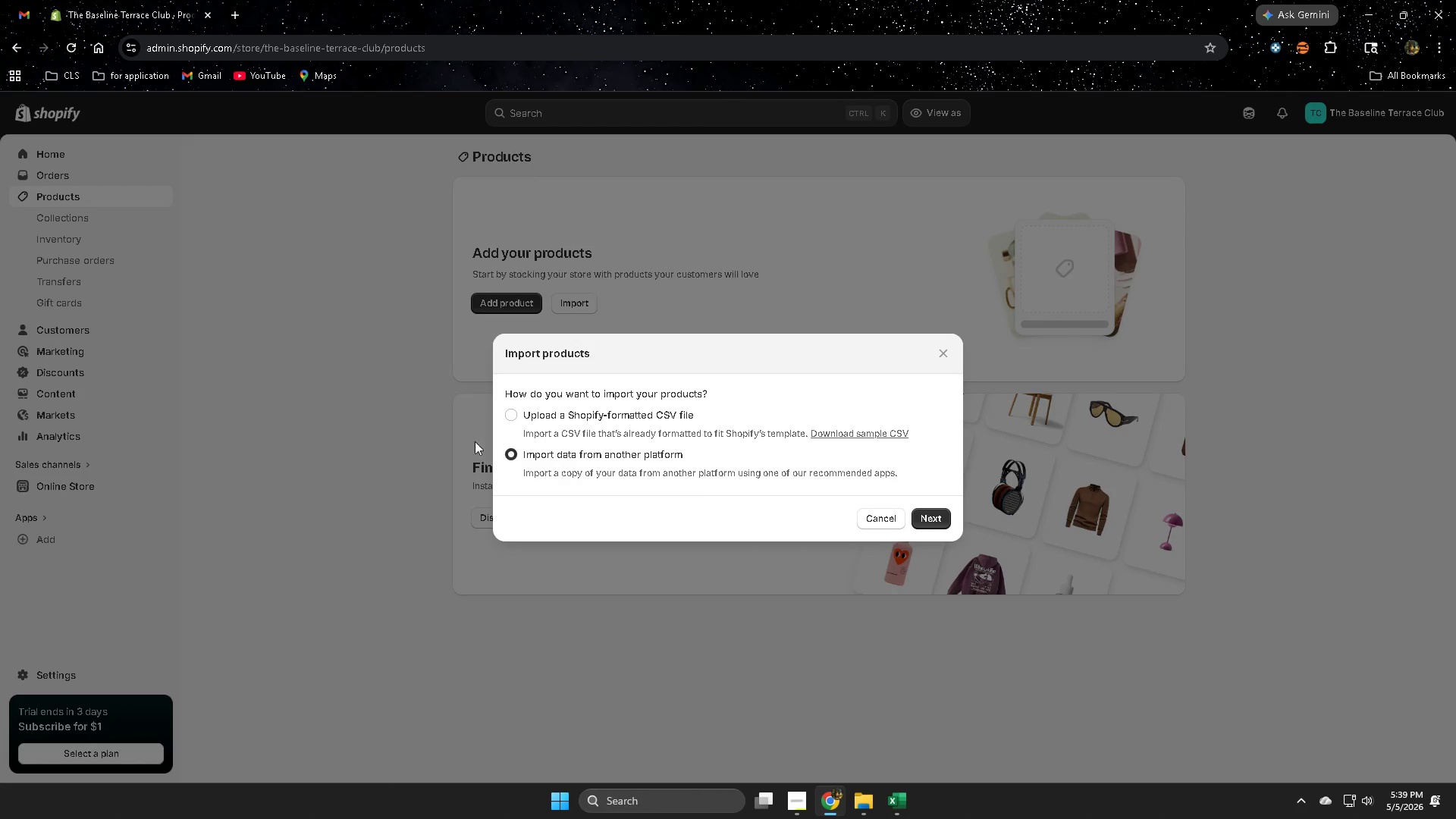 
left_click([510, 416])
 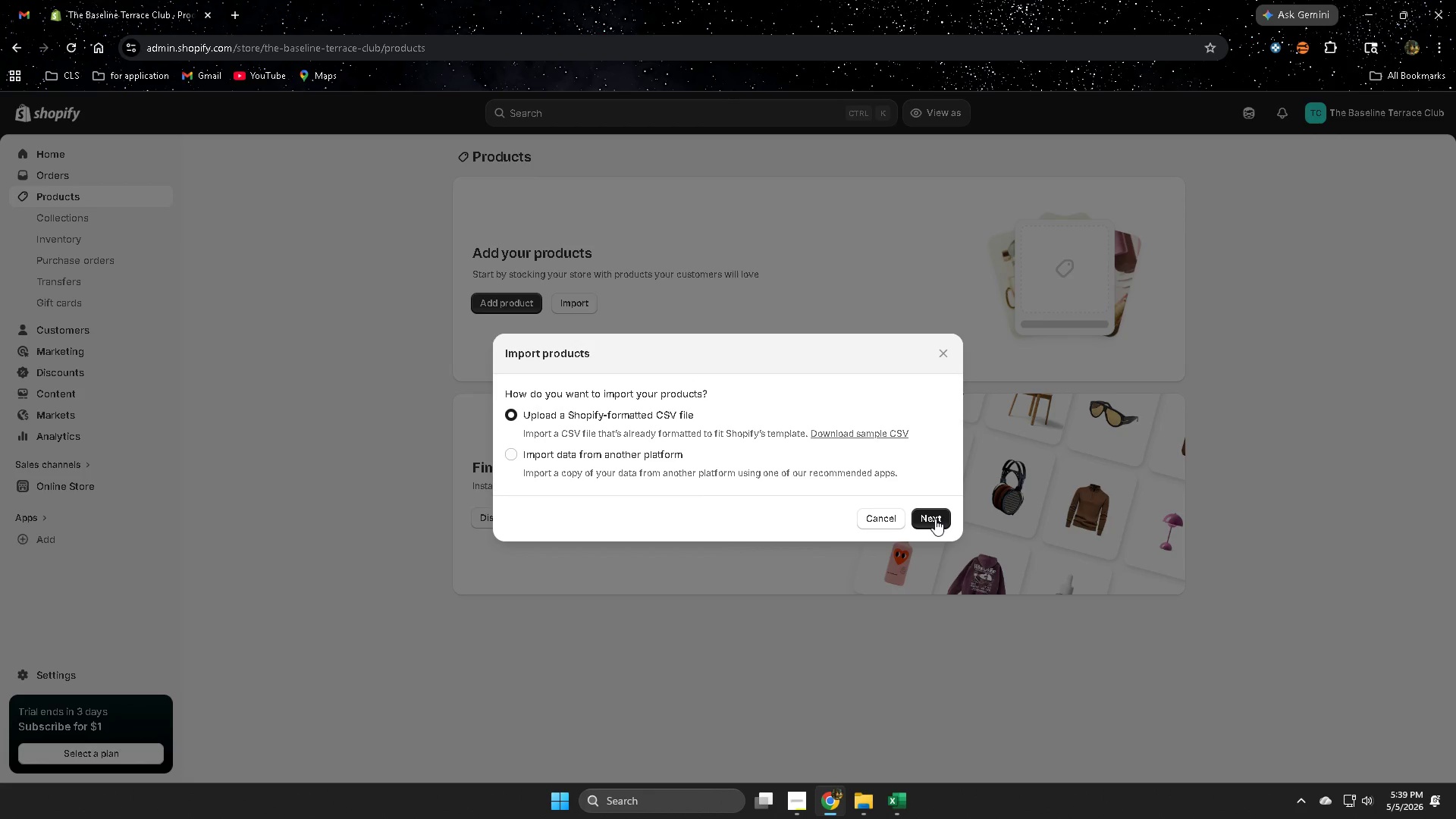 
left_click([935, 519])
 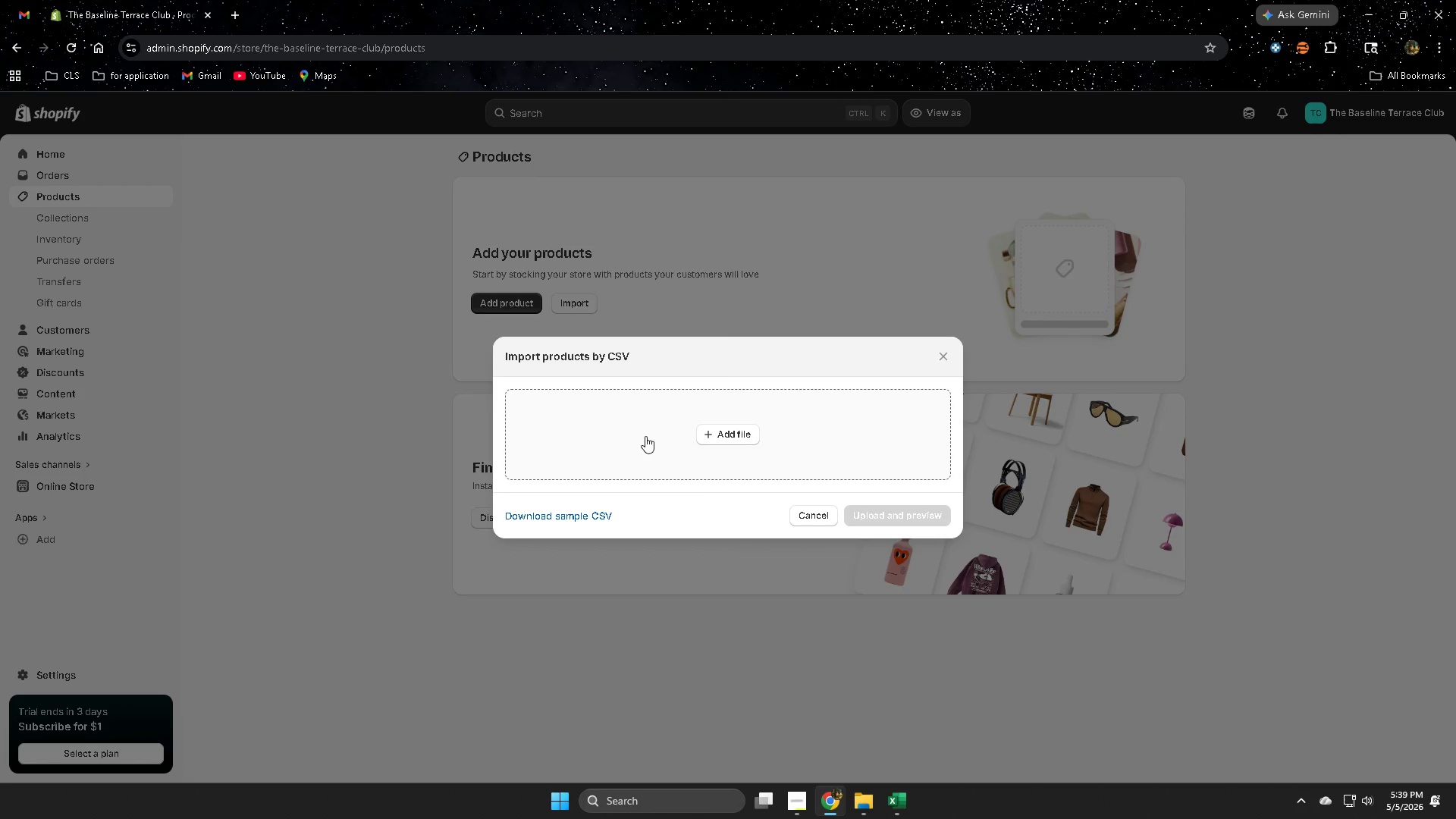 
left_click([721, 439])
 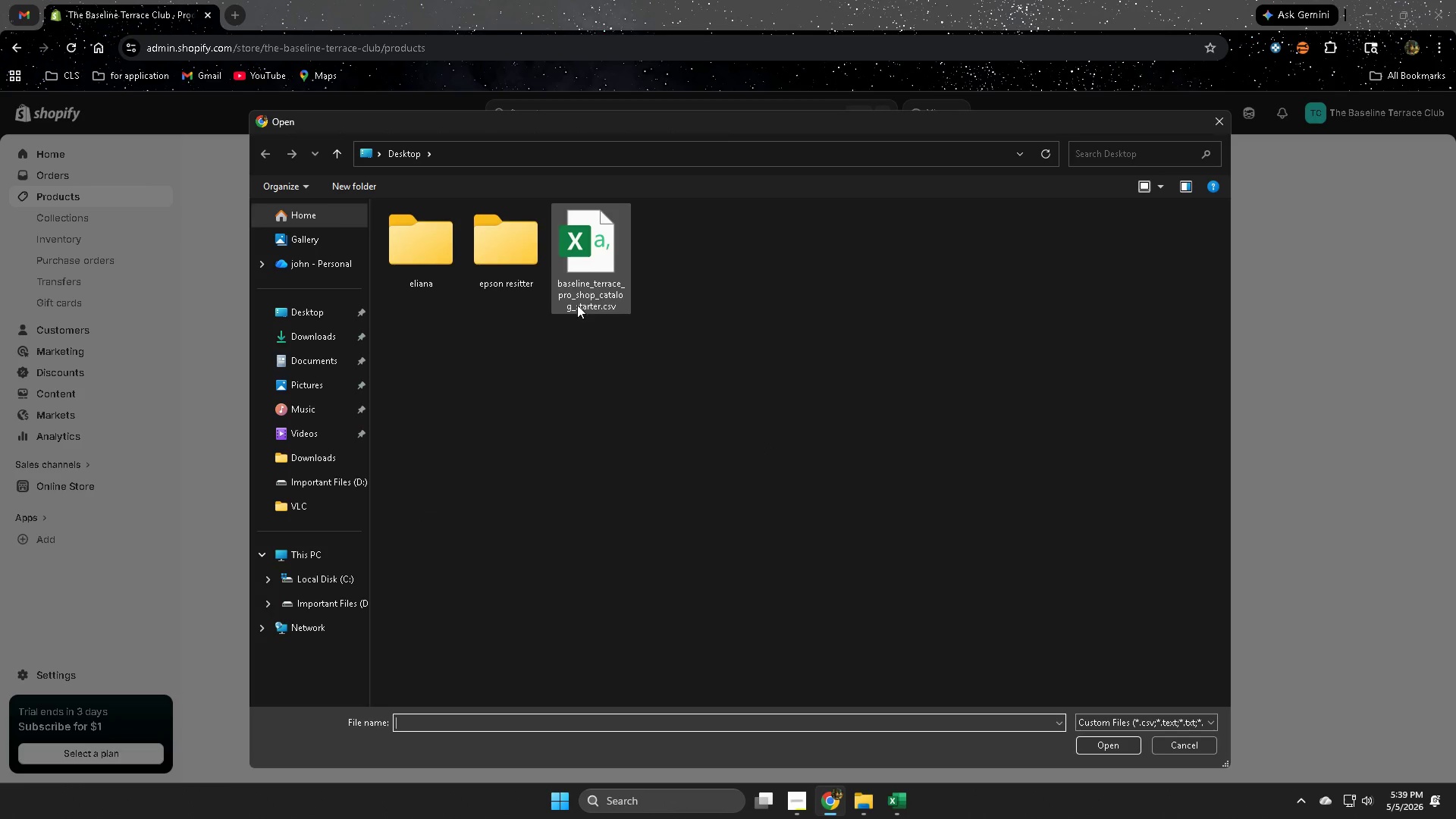 
left_click([596, 255])
 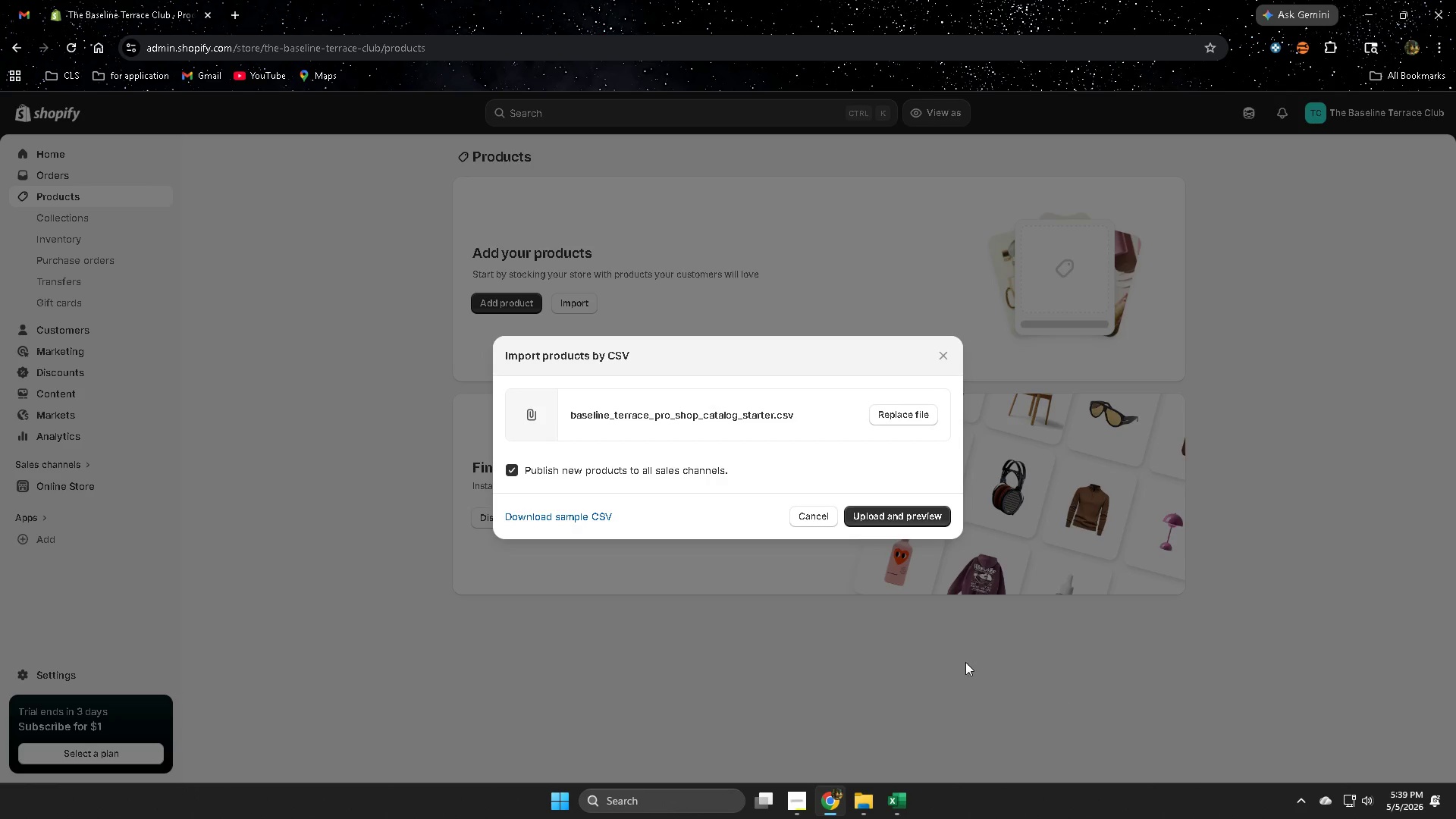 
left_click([890, 518])
 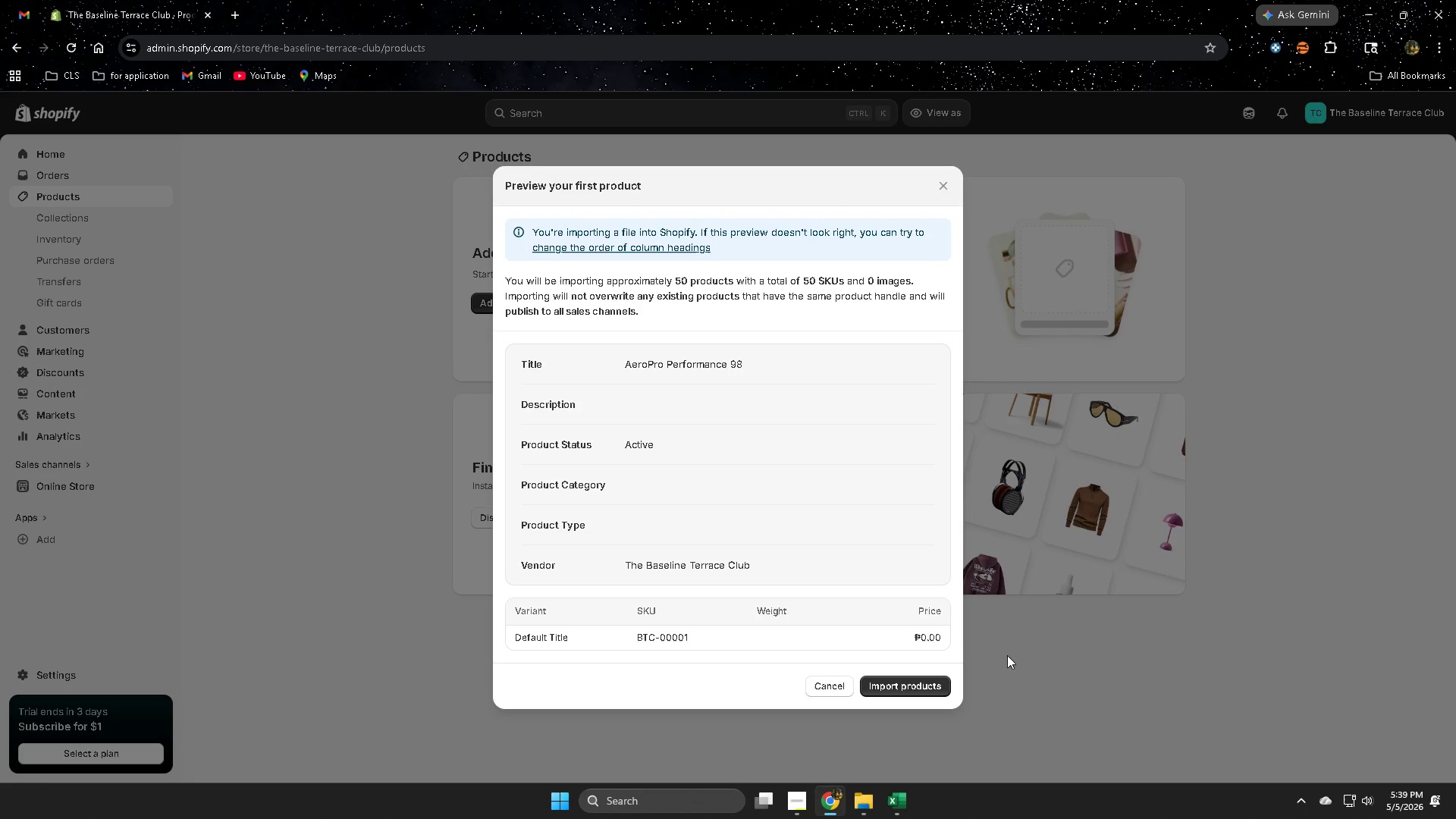 
left_click([904, 689])
 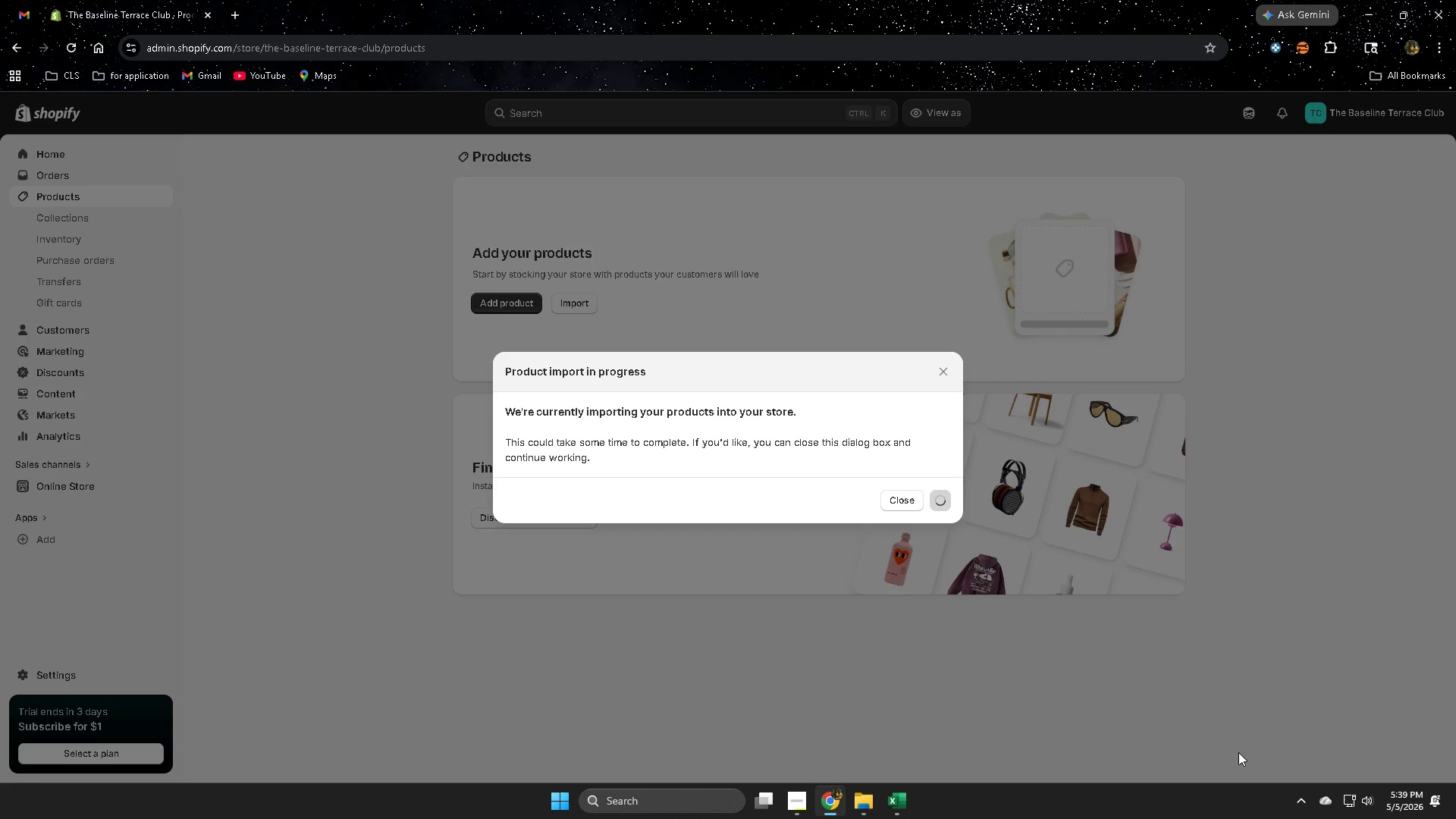 
wait(27.7)
 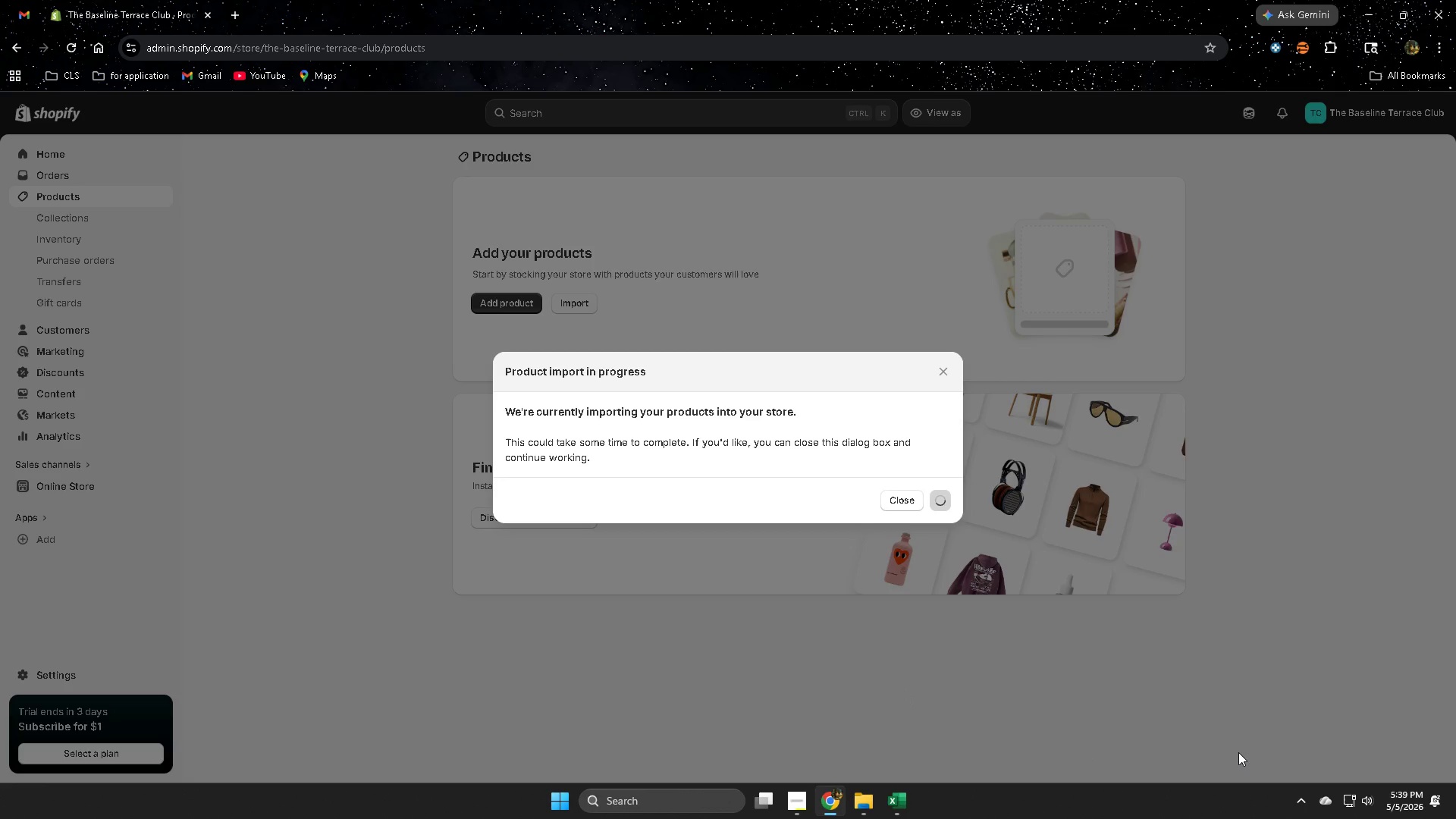 
scroll: coordinate [996, 615], scroll_direction: down, amount: 11.0
 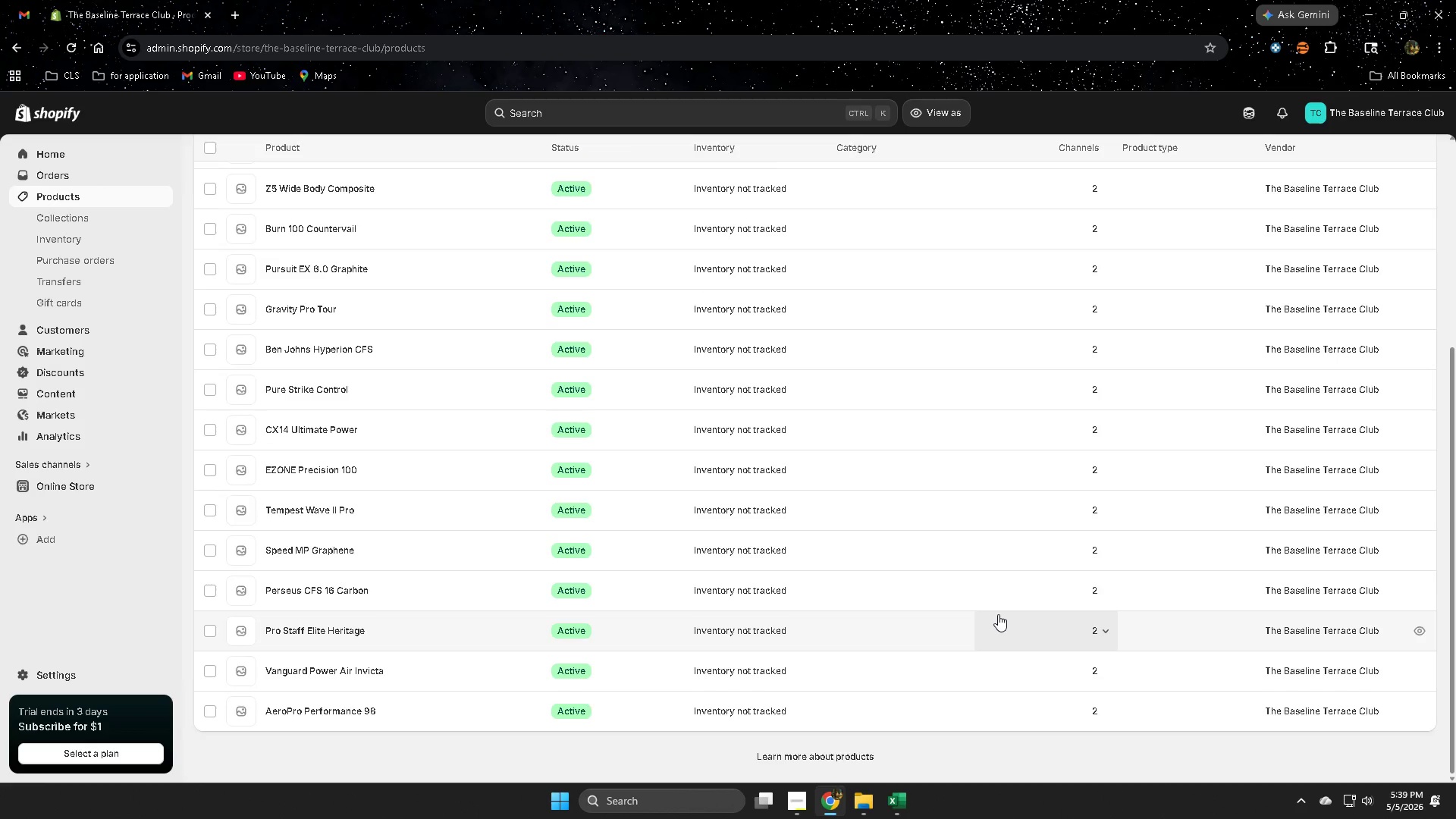 
scroll: coordinate [402, 443], scroll_direction: up, amount: 12.0
 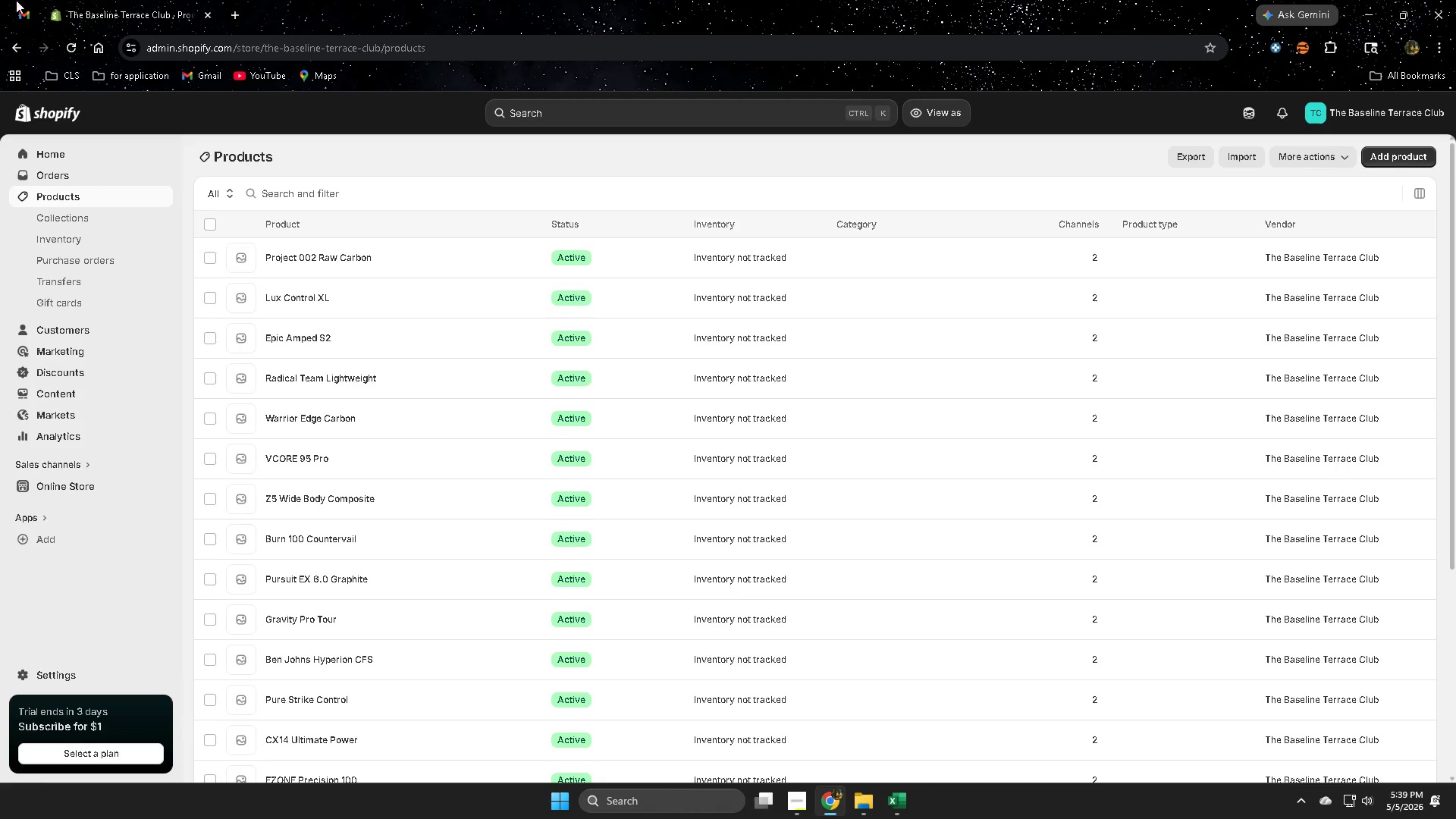 
left_click([19, 5])
 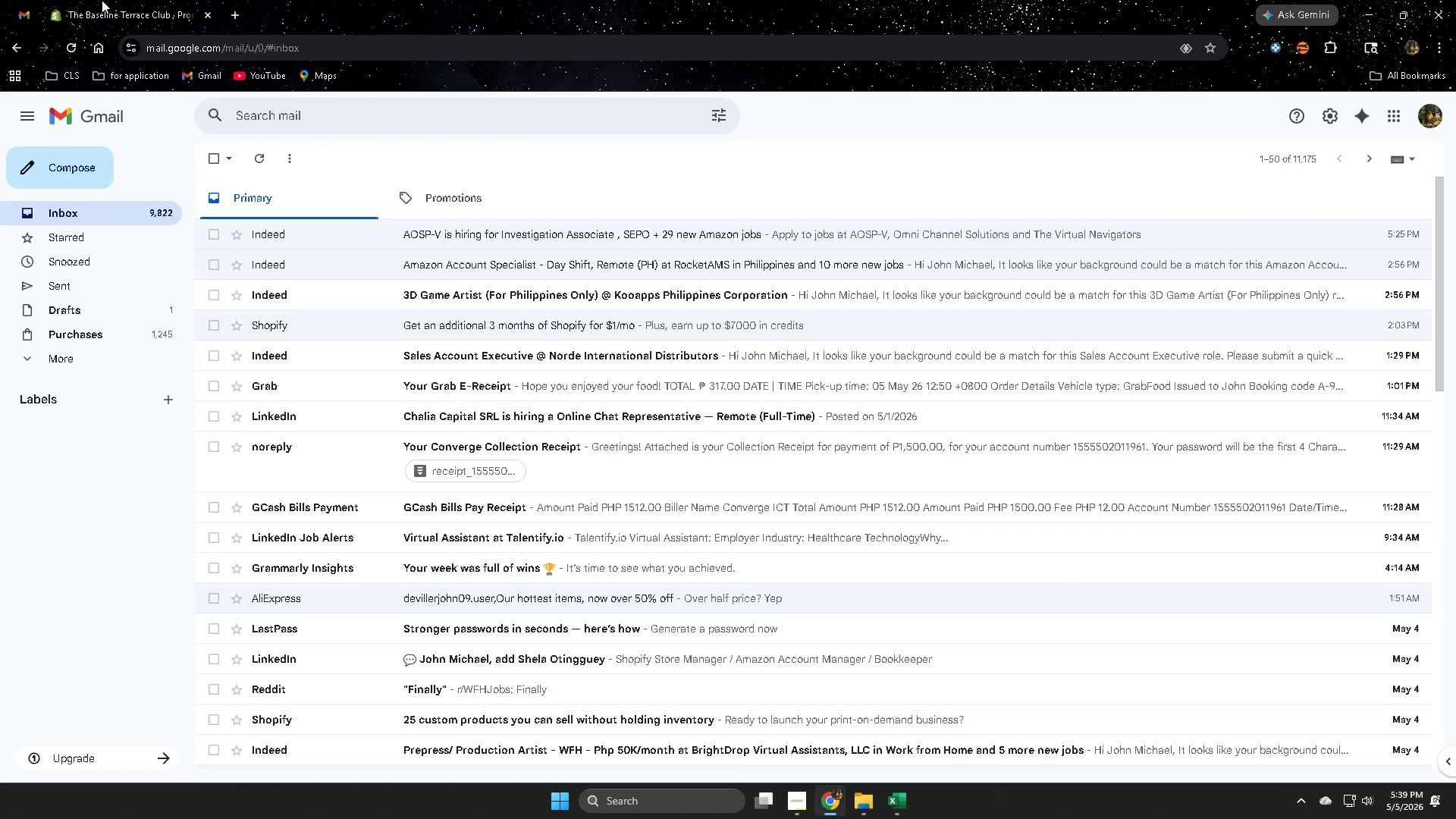 
left_click([102, 0])
 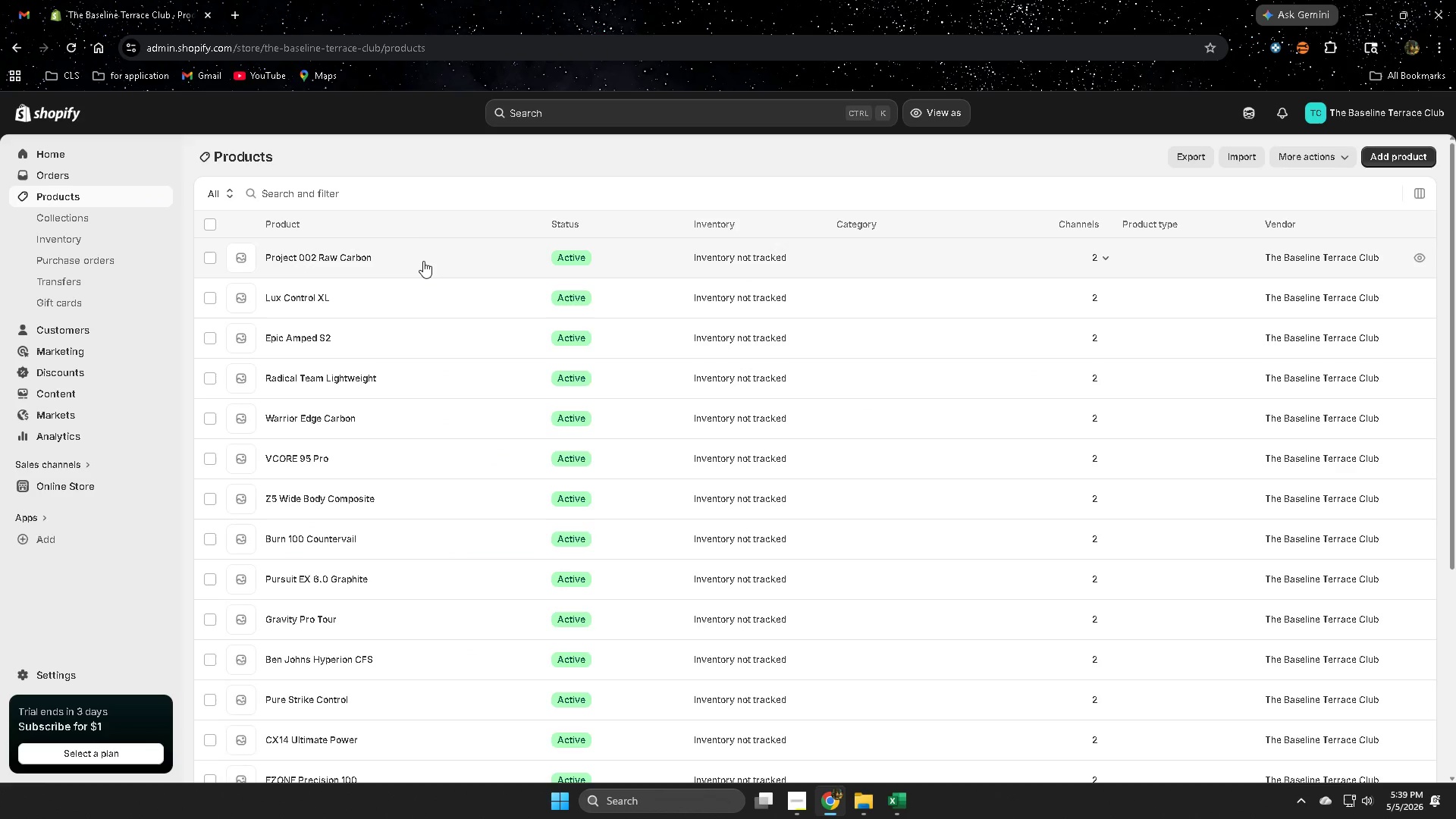 
left_click([423, 261])
 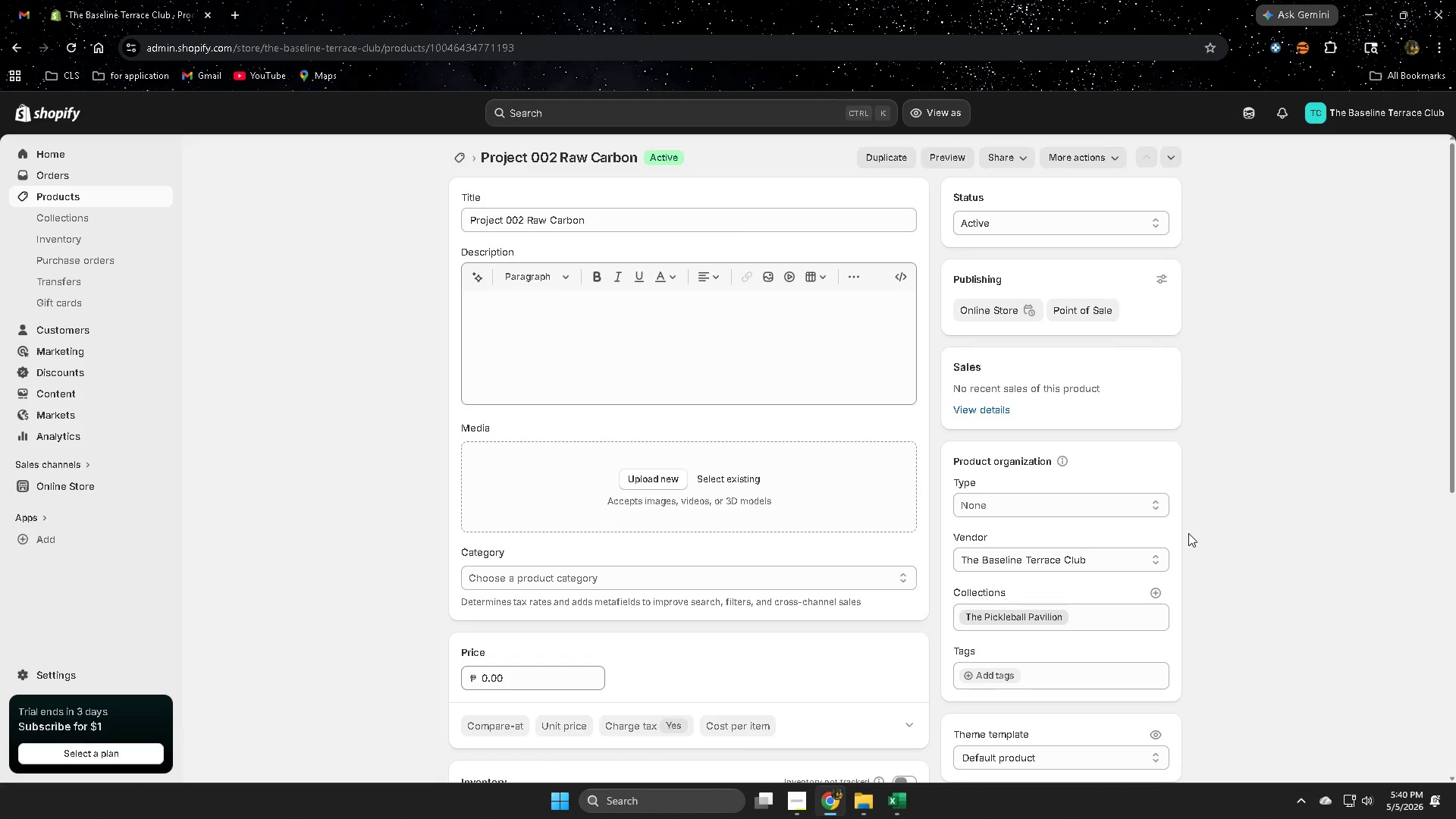 
scroll: coordinate [1188, 533], scroll_direction: down, amount: 4.0
 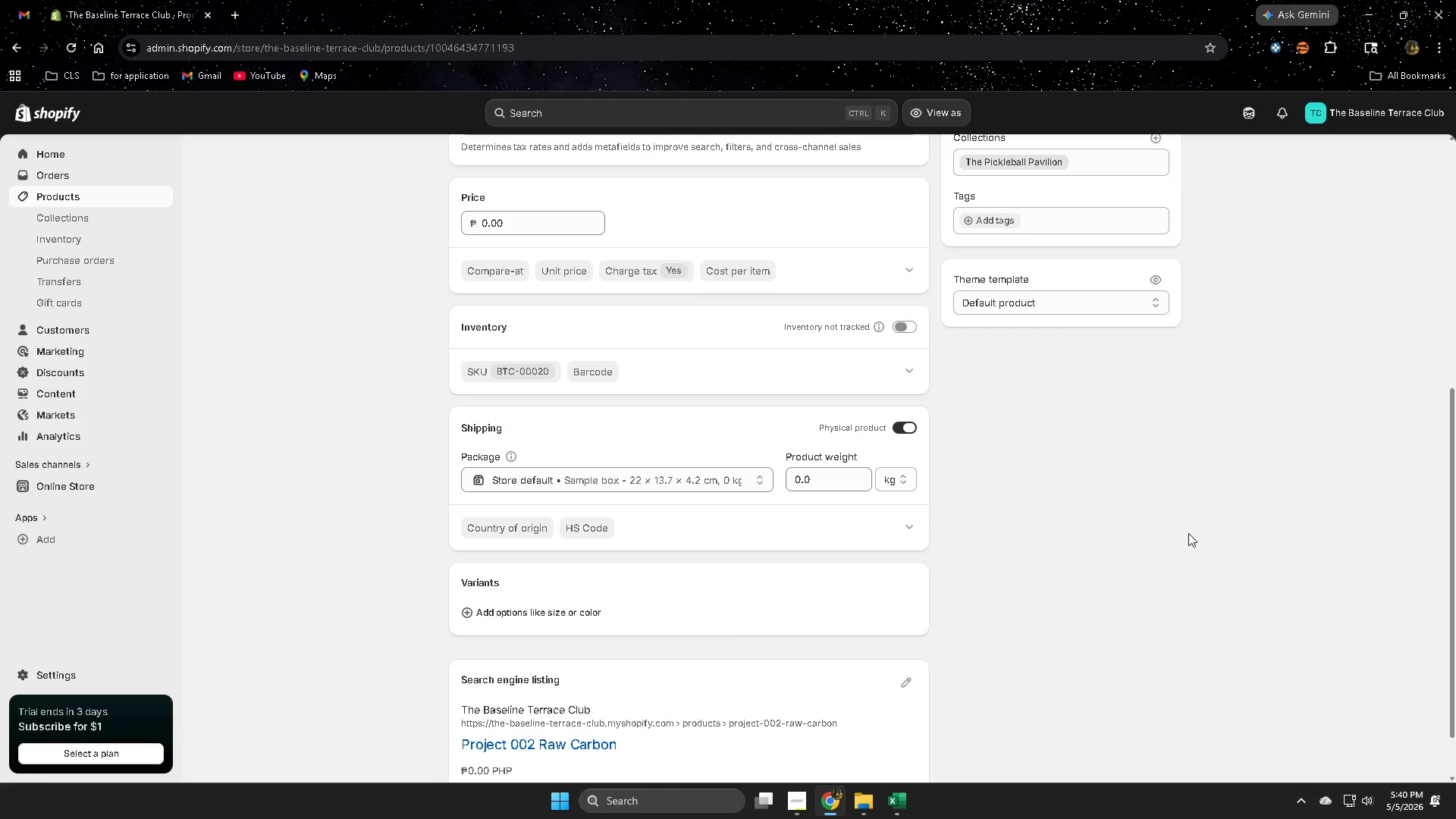 
scroll: coordinate [1188, 533], scroll_direction: up, amount: 7.0
 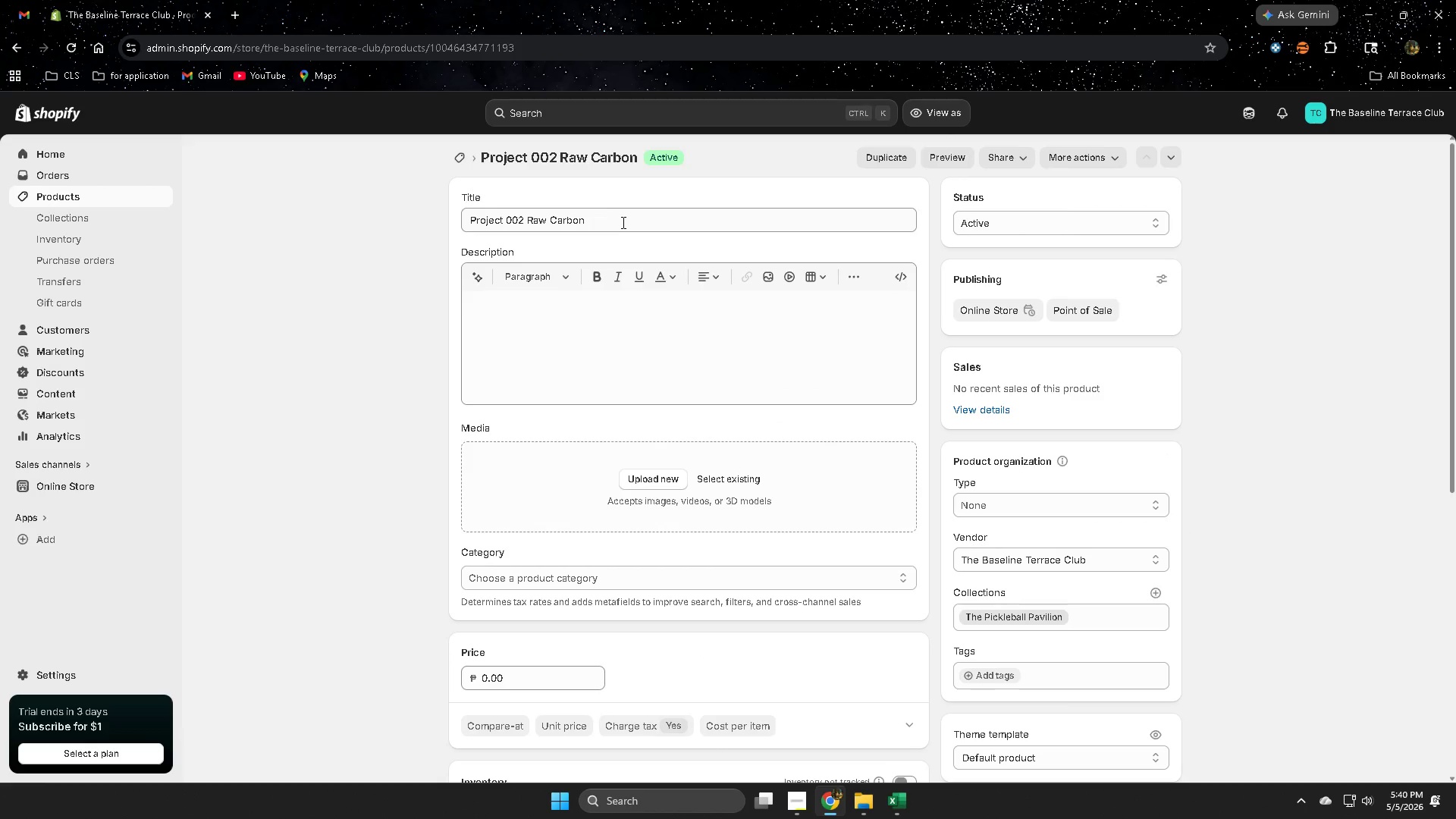 
double_click([622, 222])
 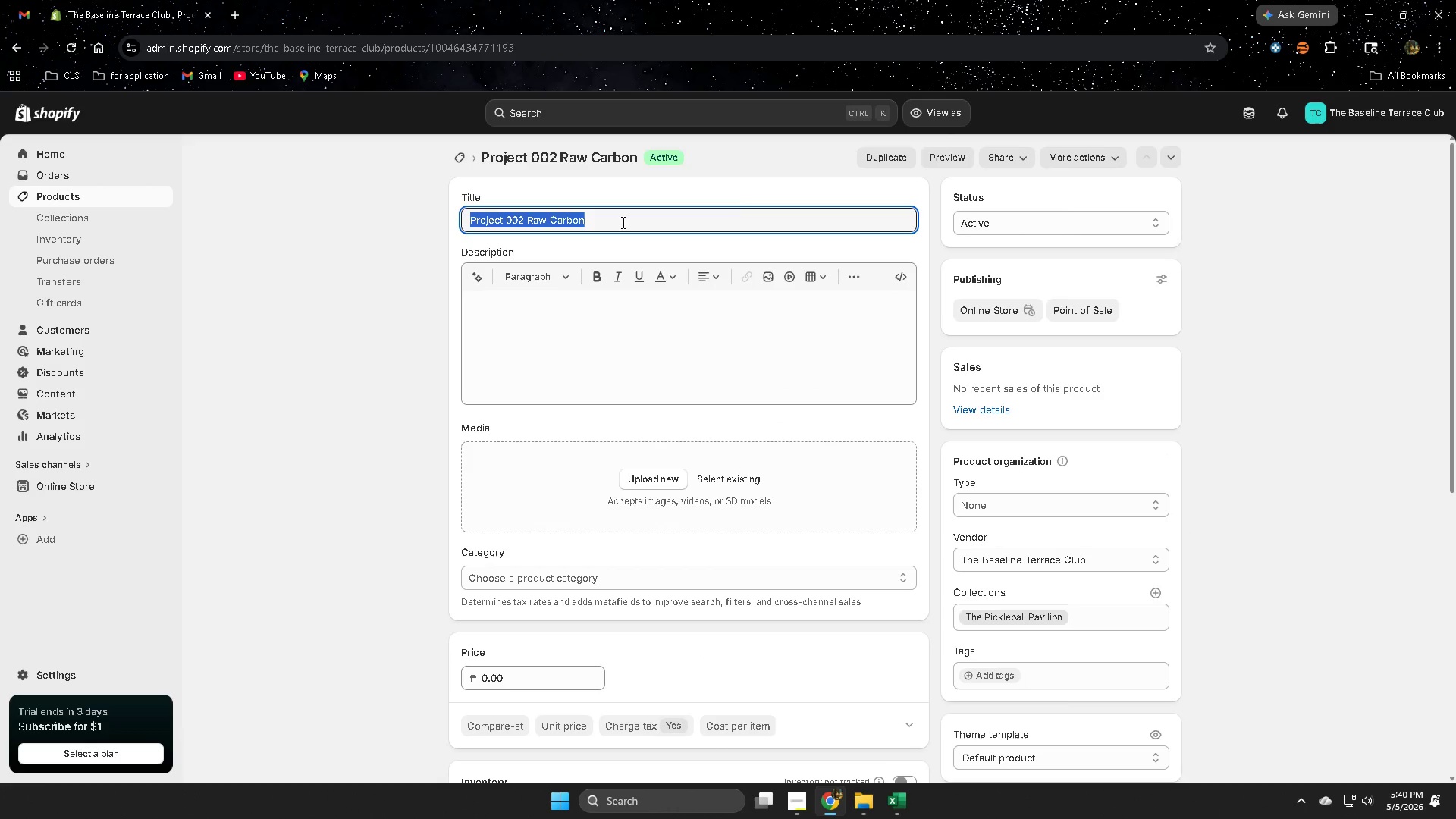 
triple_click([622, 222])
 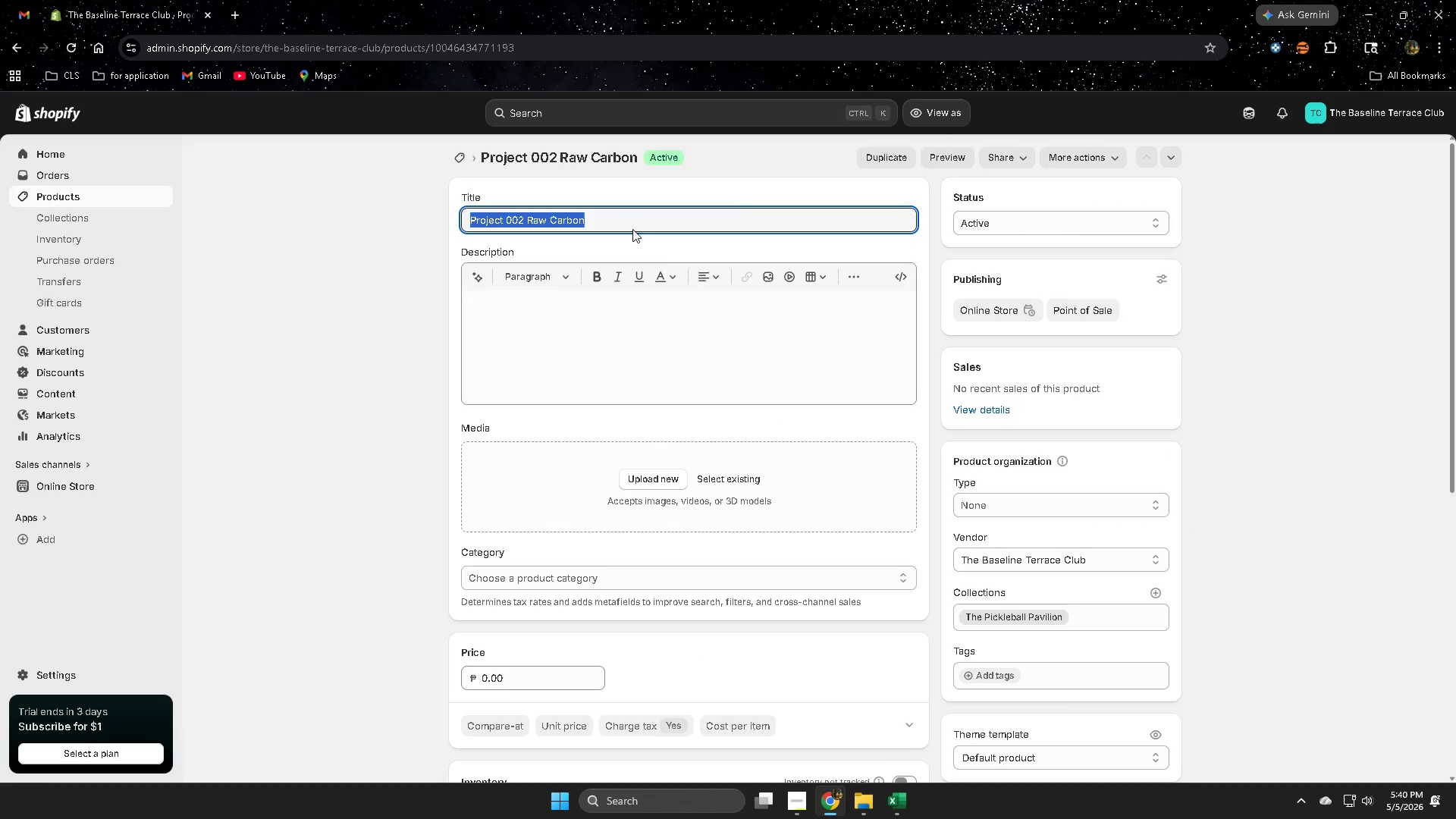 
key(Control+ControlLeft)
 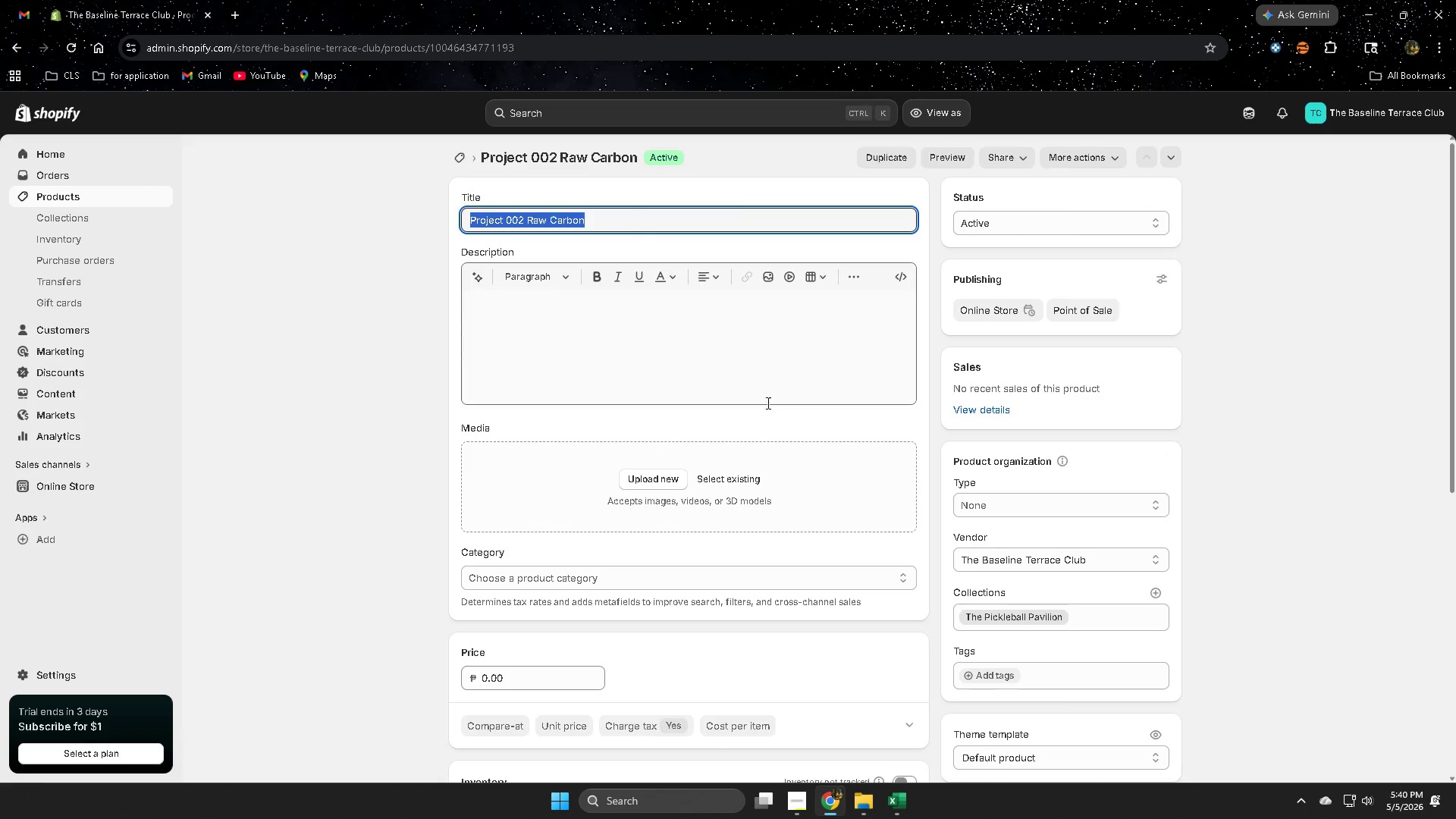 
key(Control+C)
 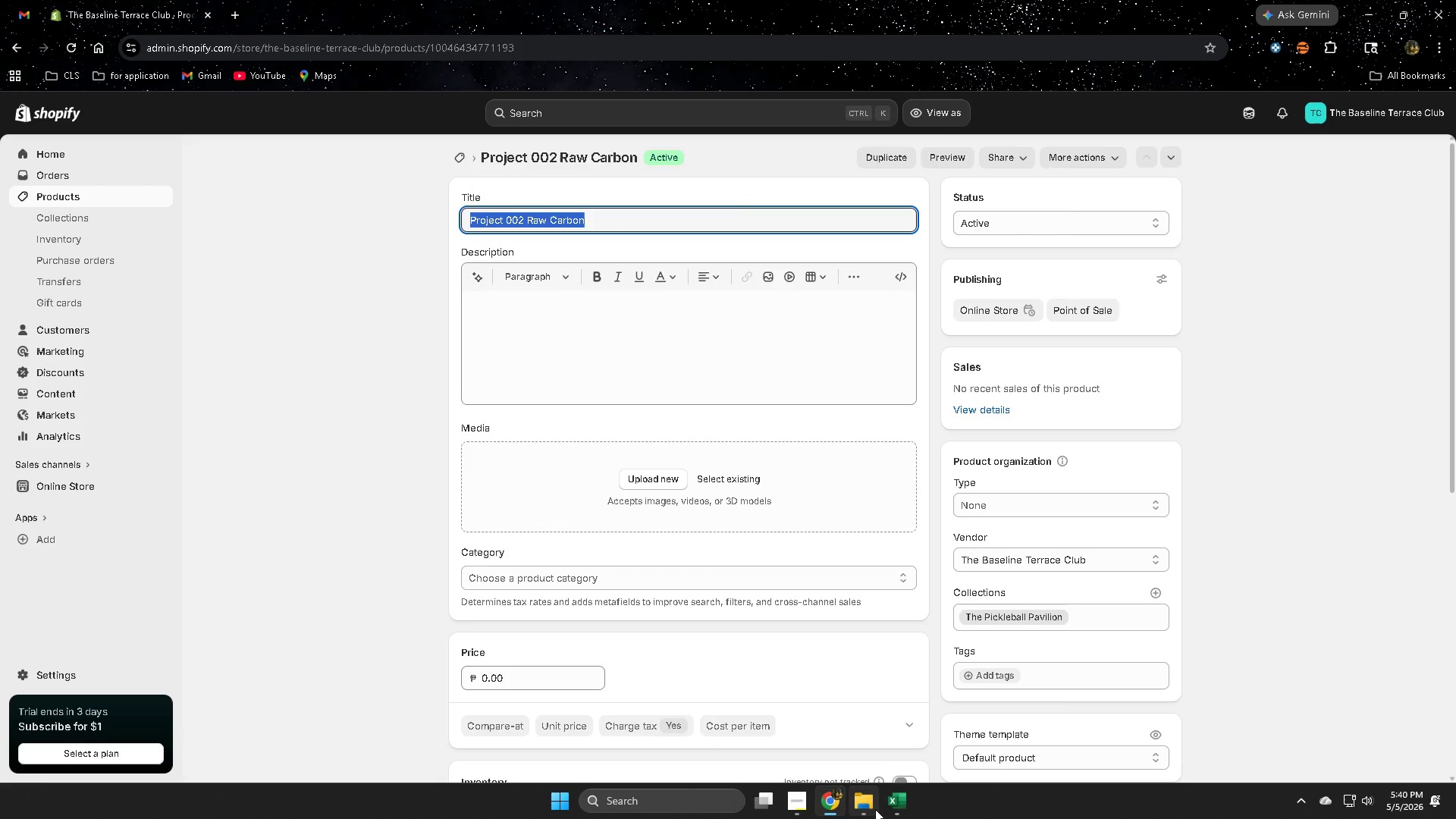 
left_click([896, 805])
 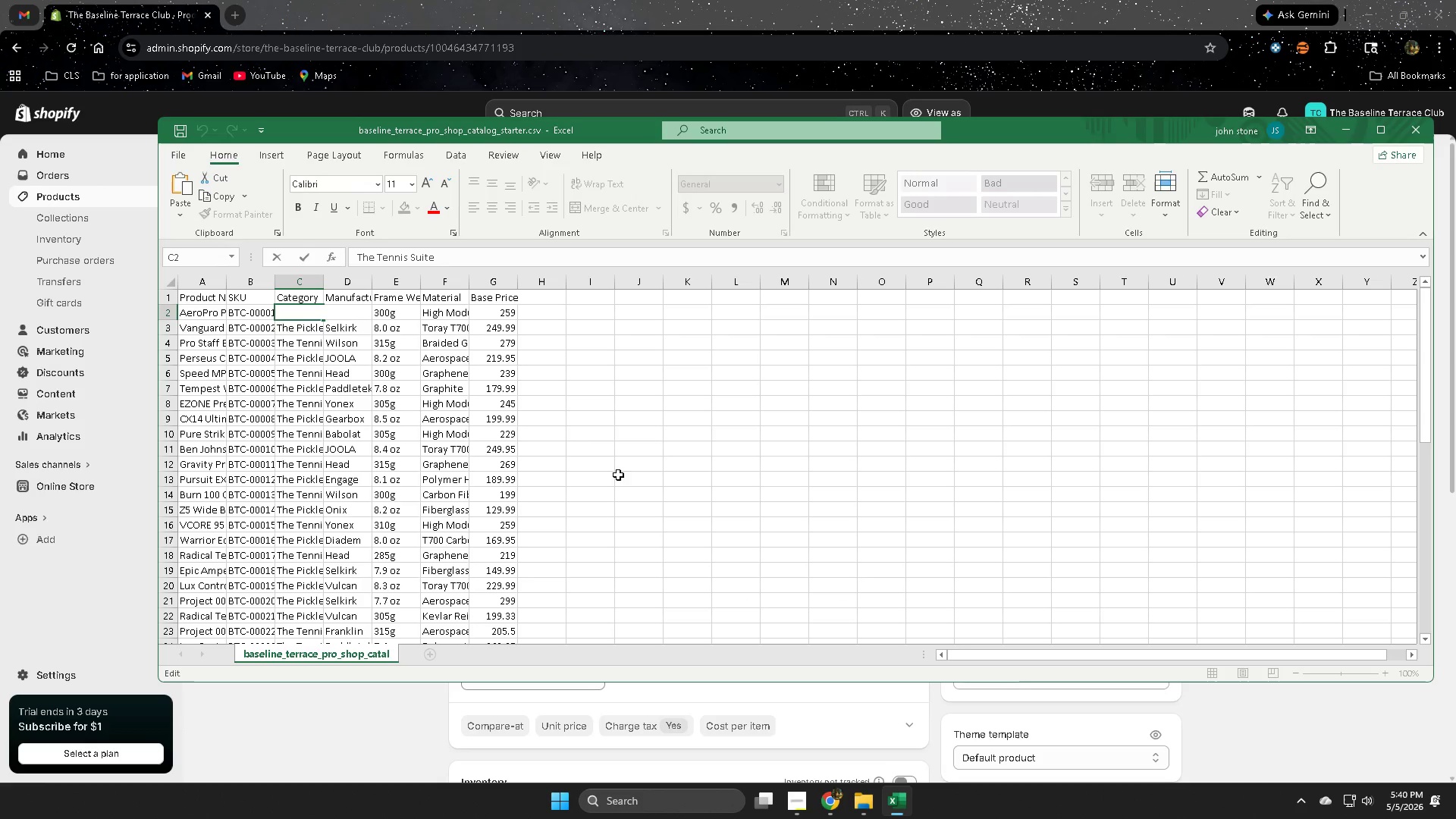 
left_click([669, 428])
 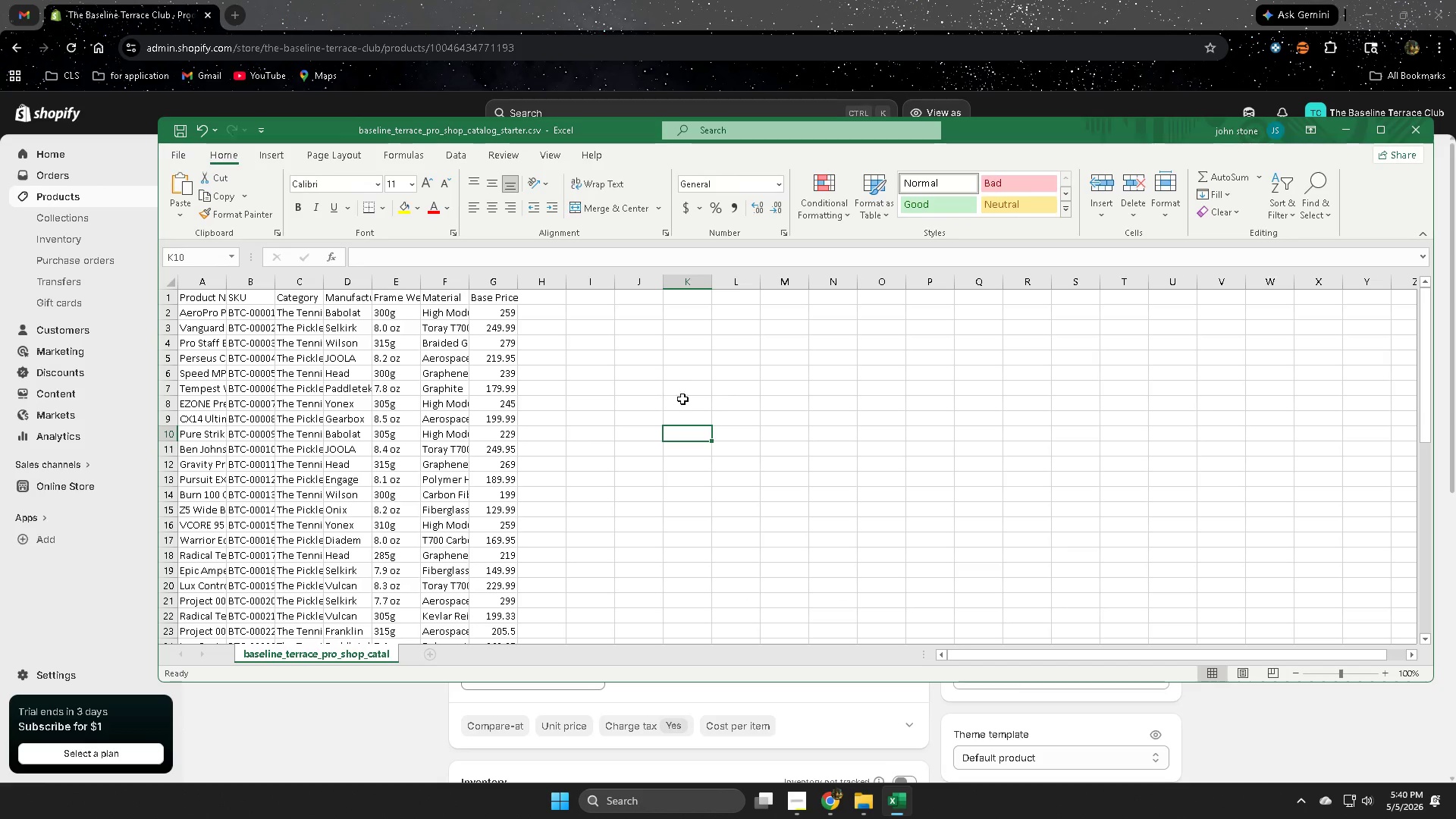 
key(Control+F)
 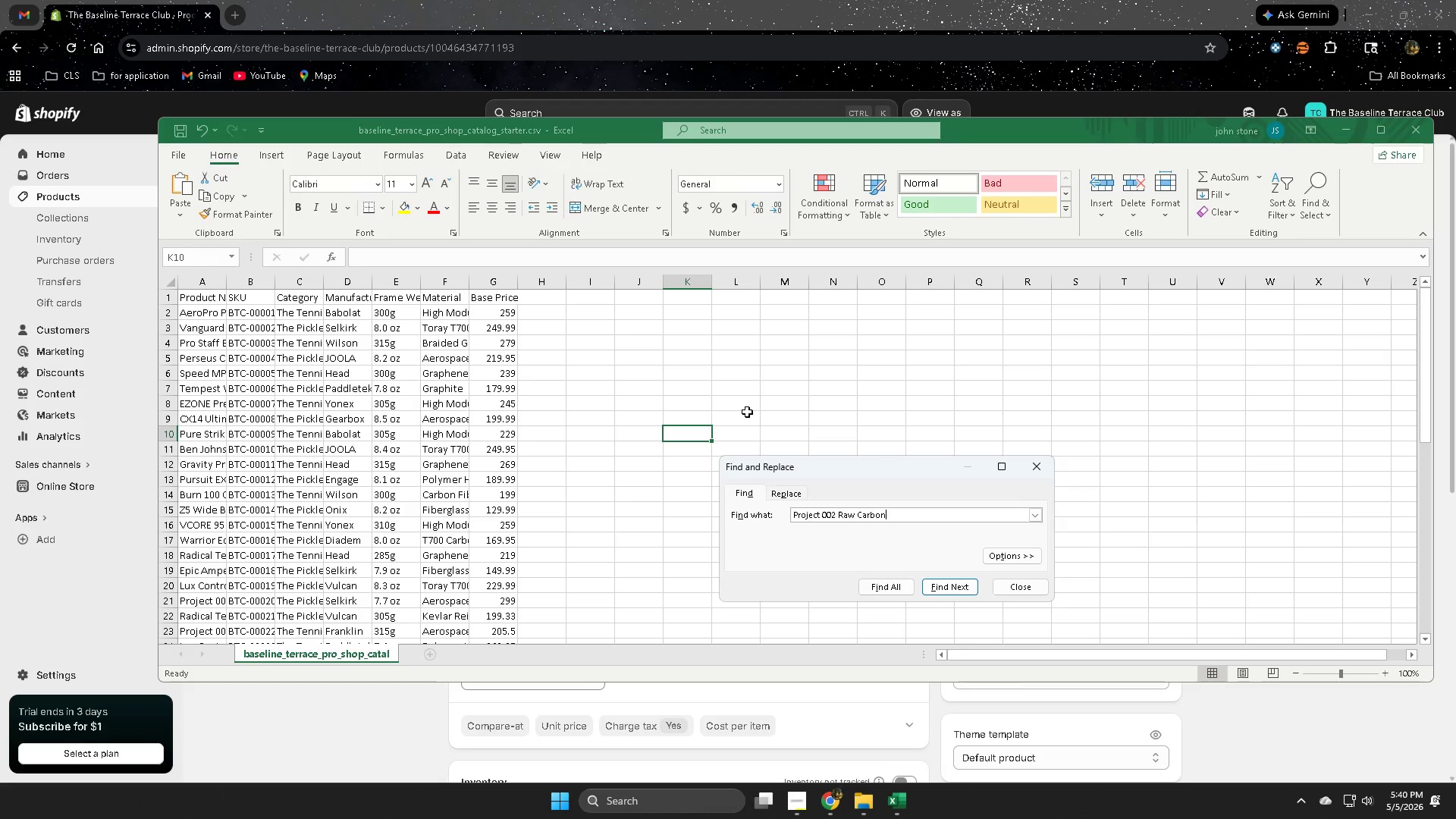 
key(Control+V)
 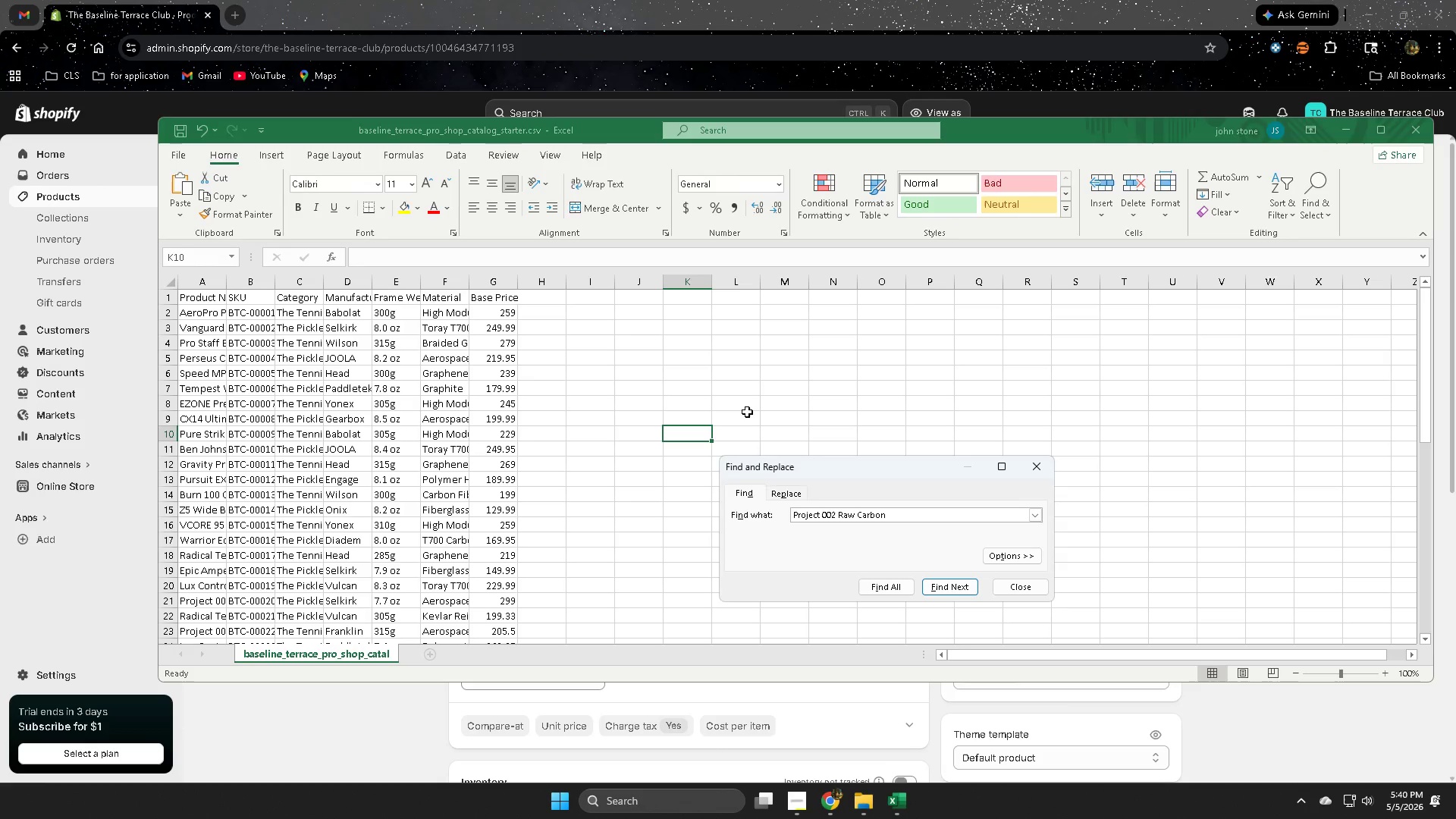 
key(Enter)
 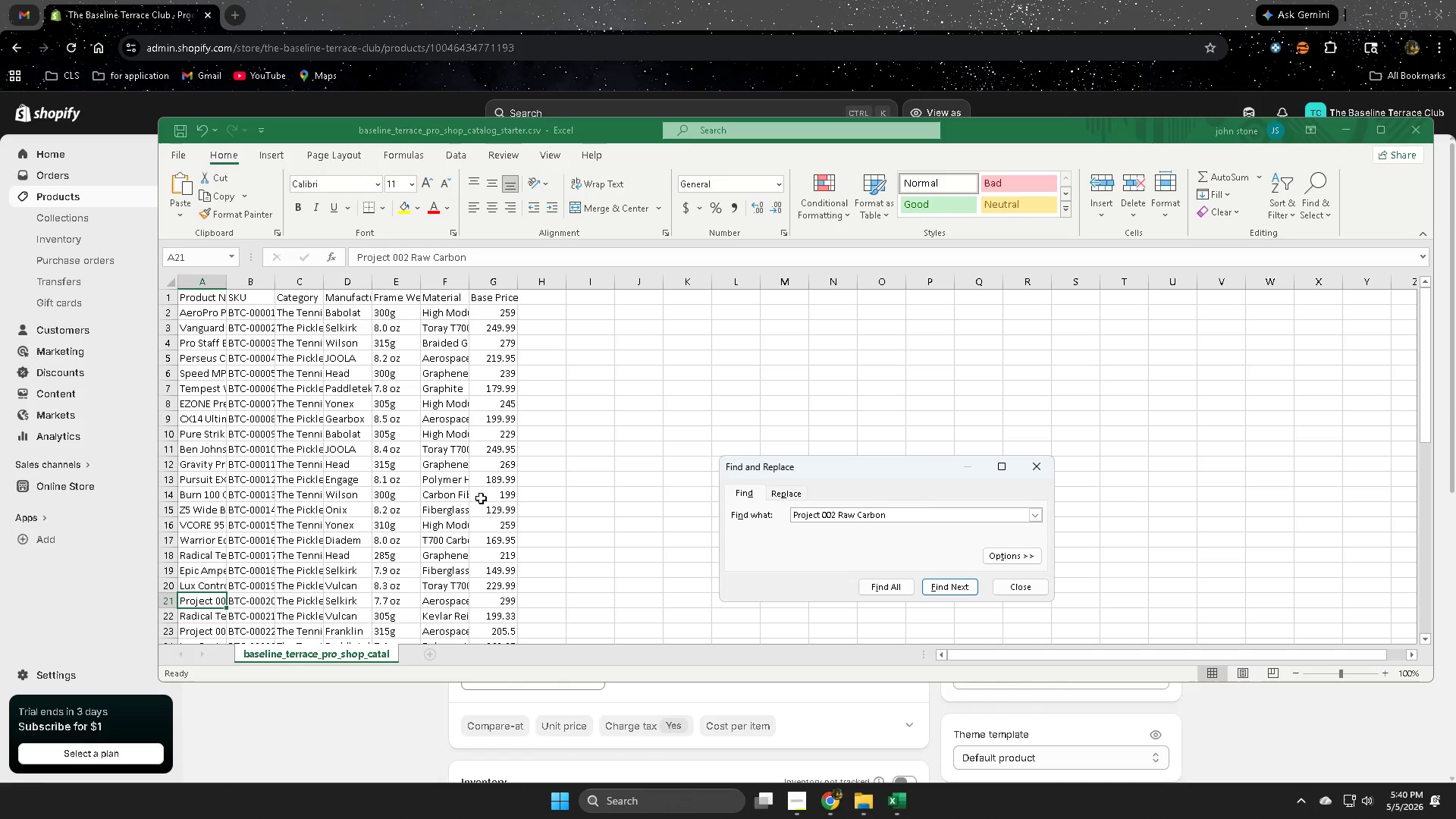 
scroll: coordinate [490, 497], scroll_direction: down, amount: 10.0
 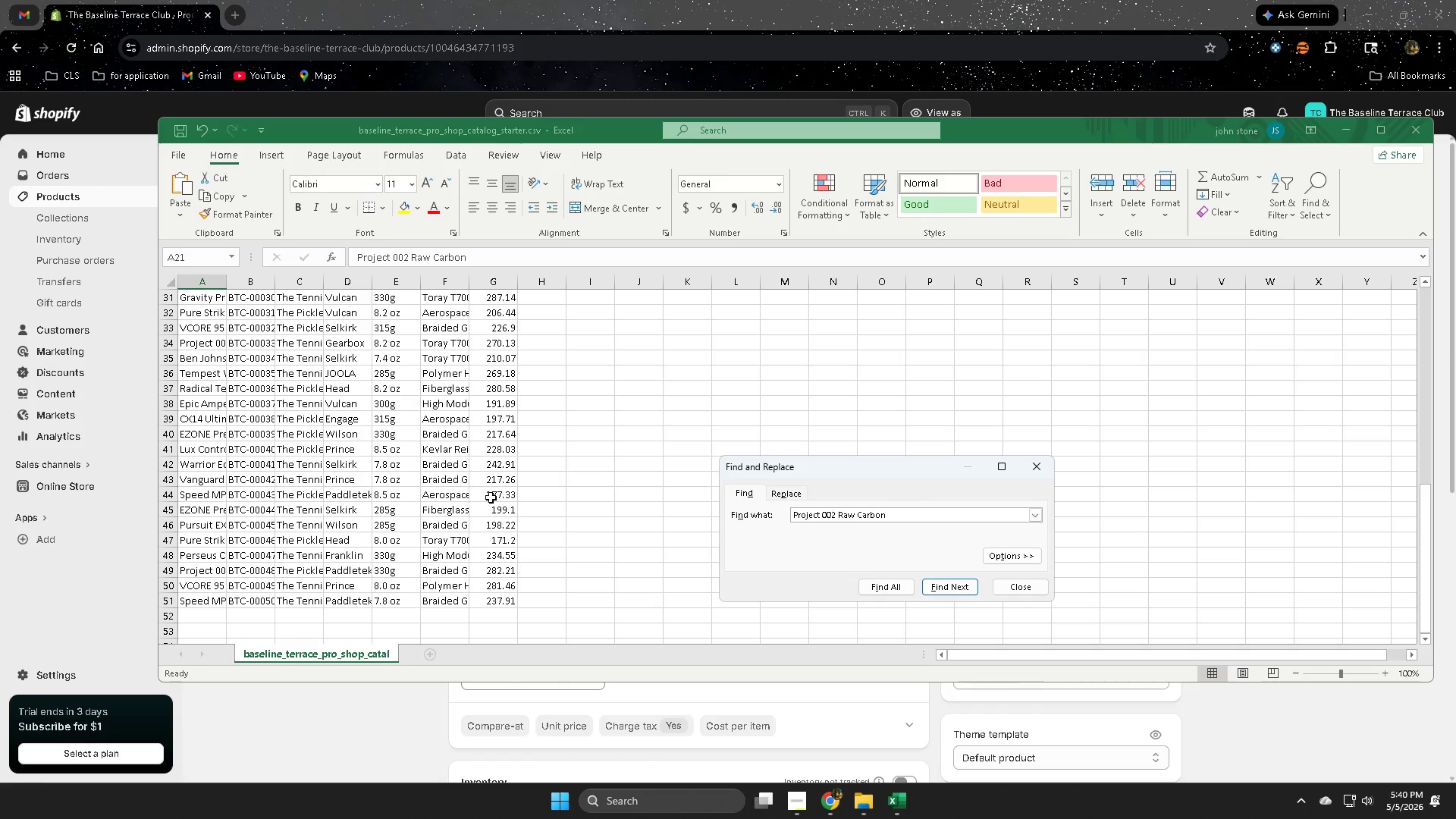 
scroll: coordinate [482, 492], scroll_direction: up, amount: 6.0
 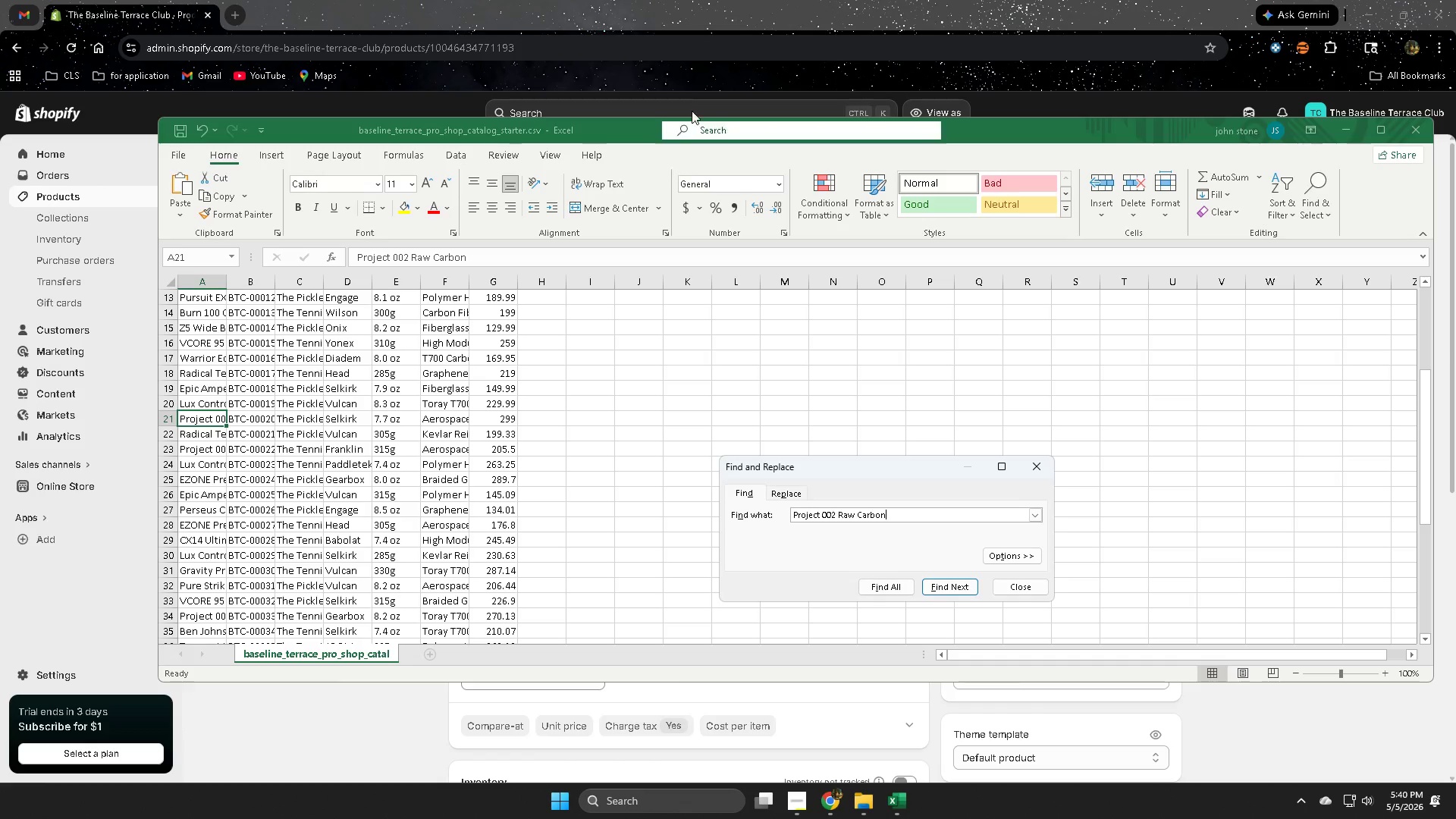 
left_click([671, 0])
 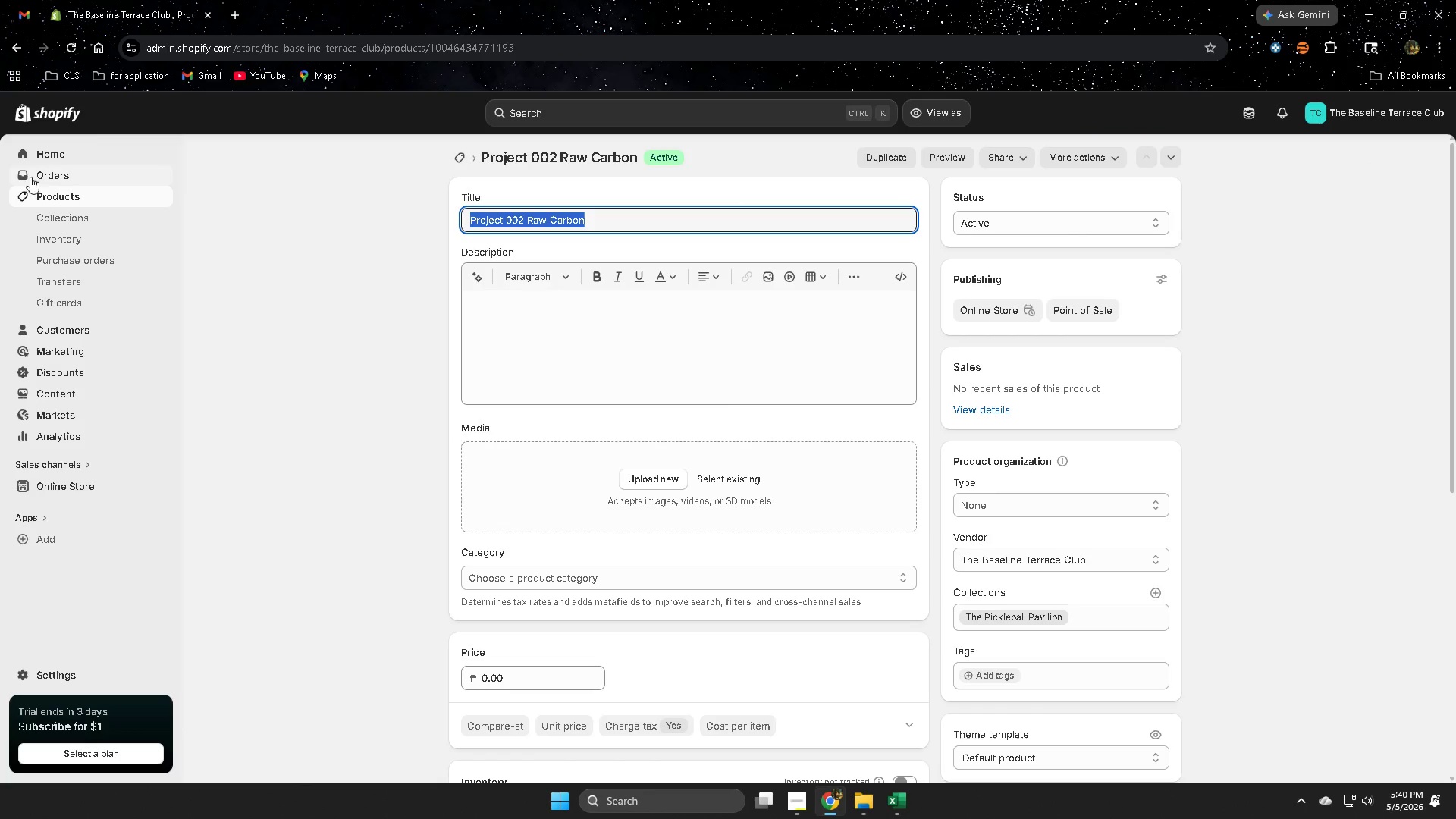 
left_click([52, 198])
 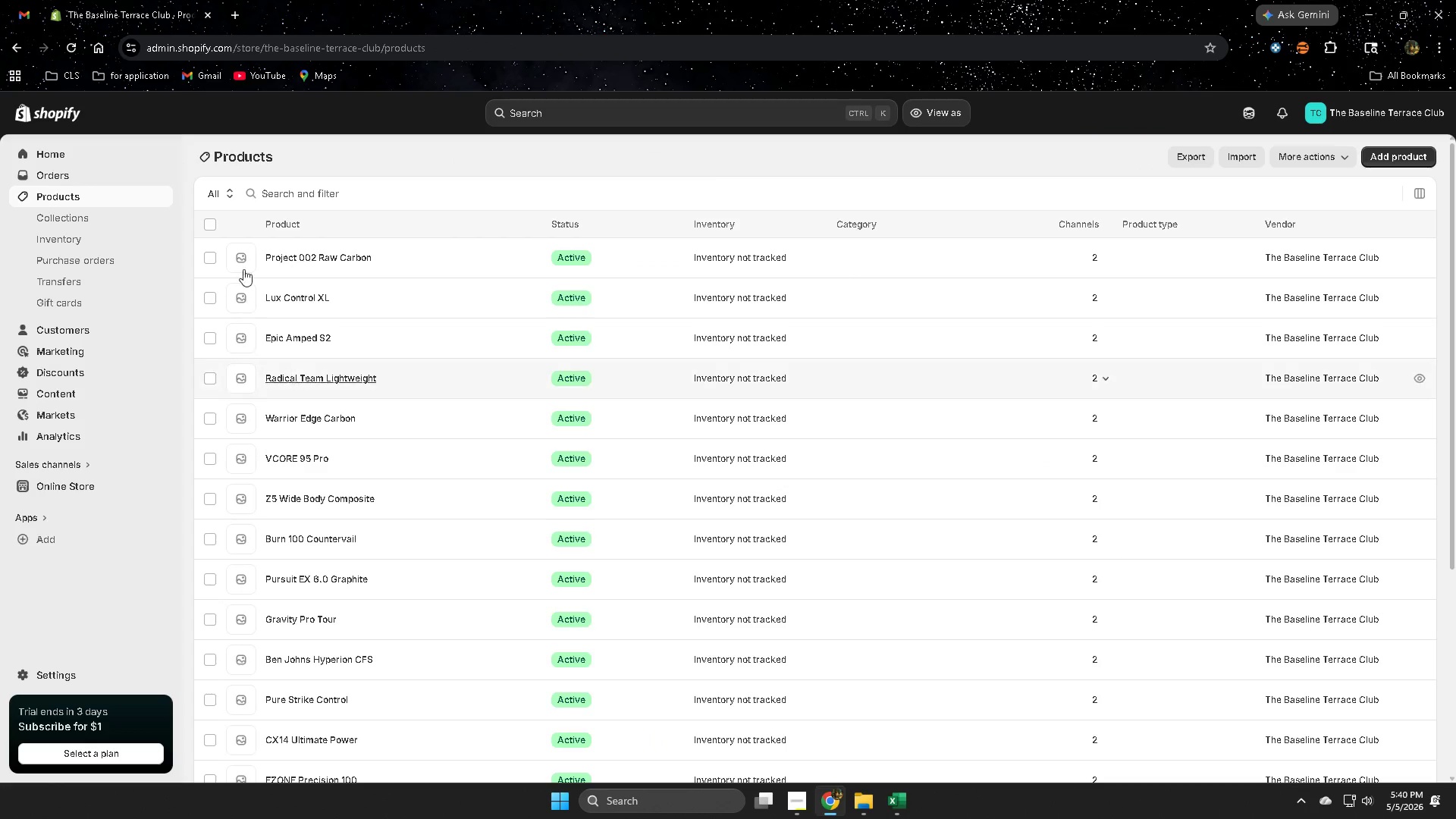 
left_click([212, 224])
 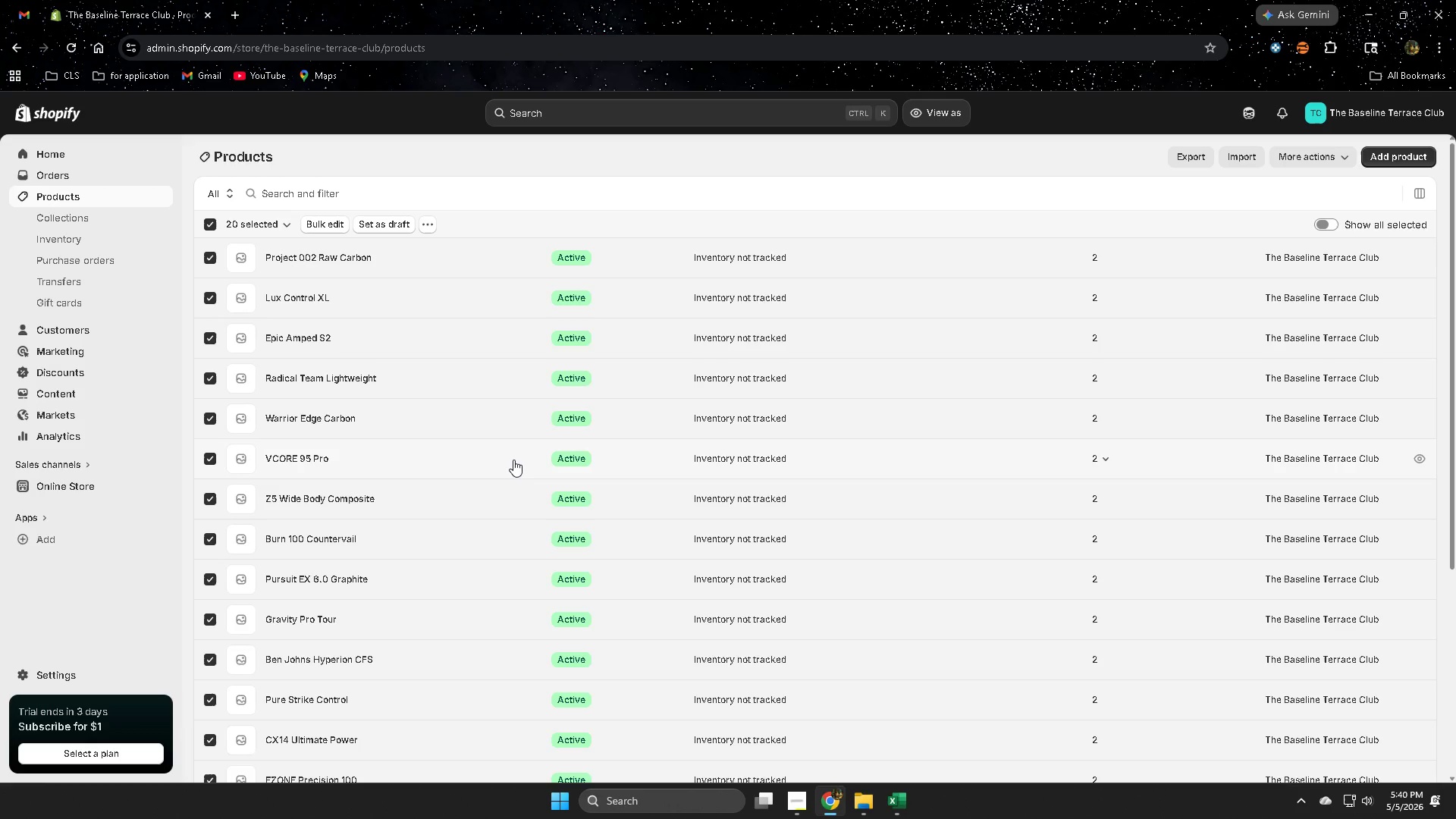 
scroll: coordinate [513, 460], scroll_direction: down, amount: 9.0
 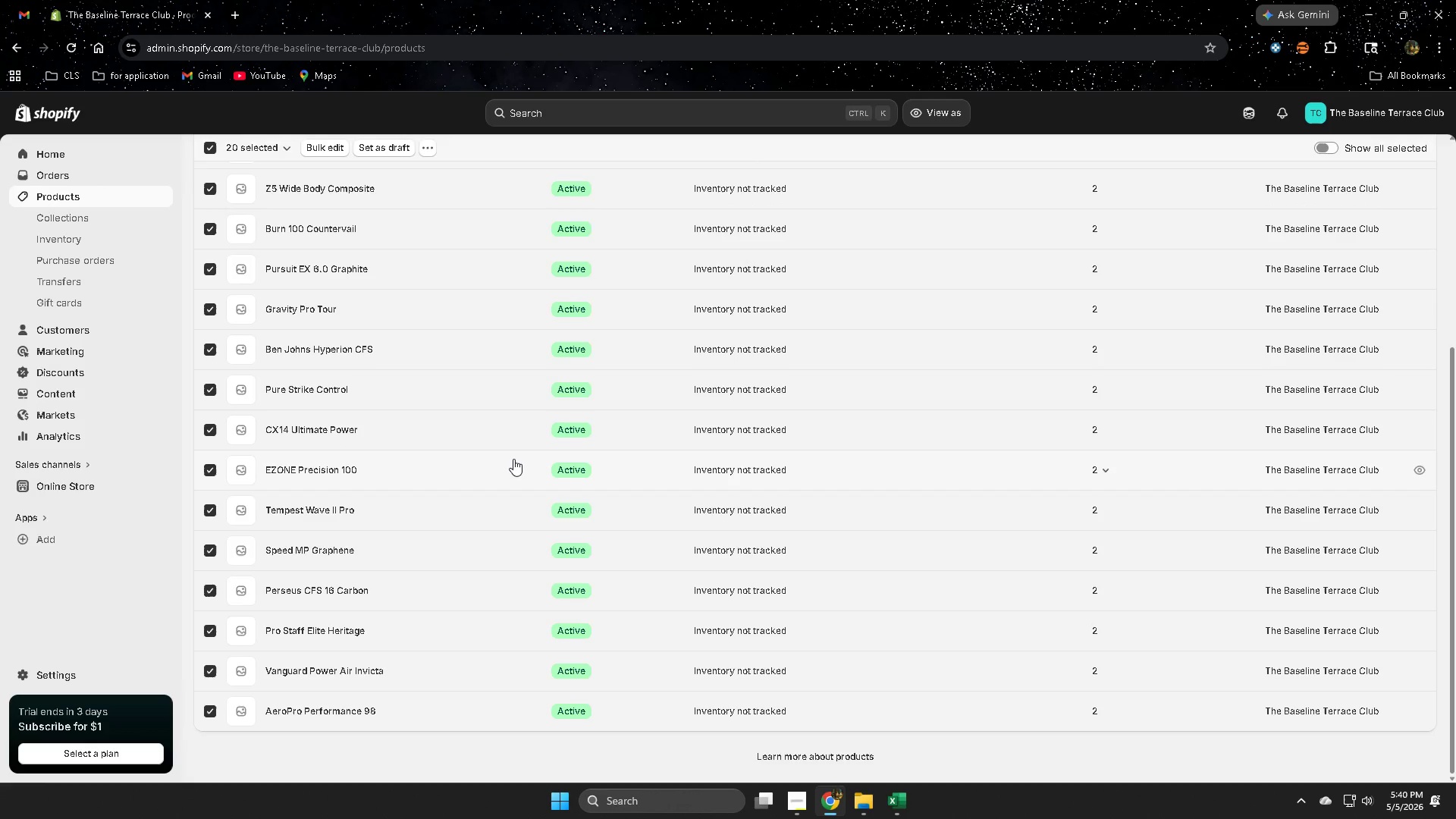 
scroll: coordinate [515, 456], scroll_direction: up, amount: 4.0
 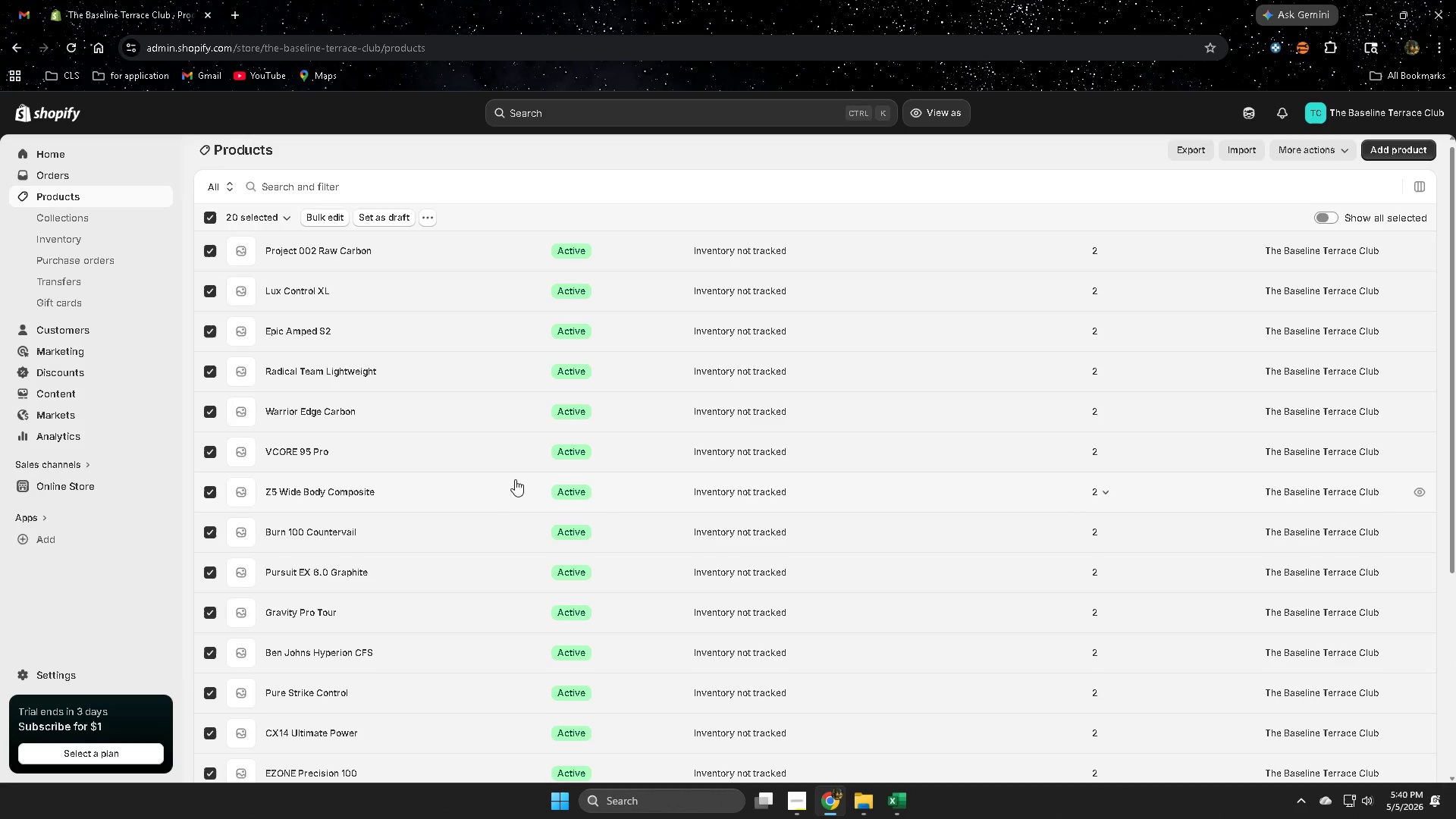 
scroll: coordinate [510, 467], scroll_direction: down, amount: 4.0
 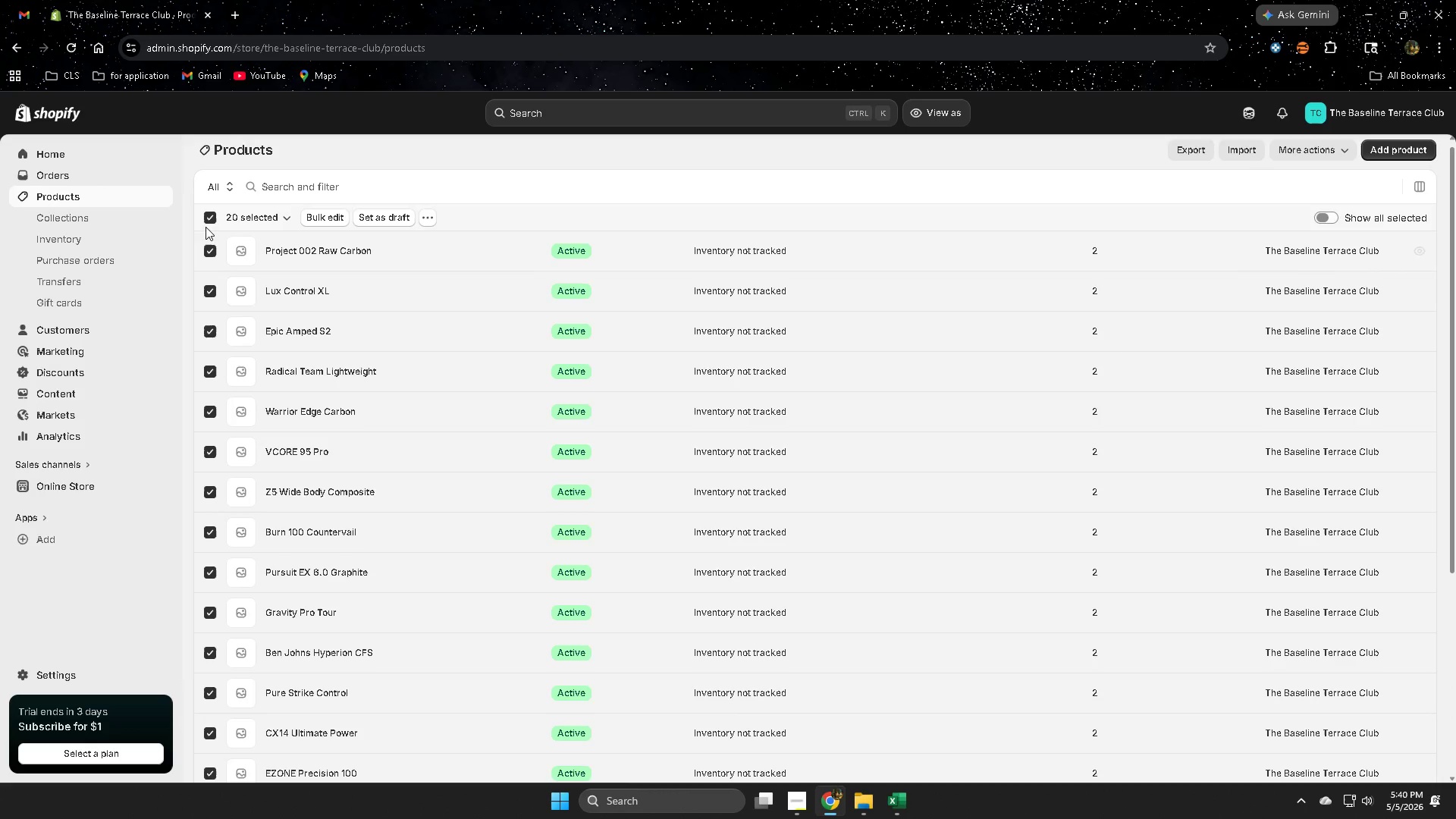 
left_click([207, 218])
 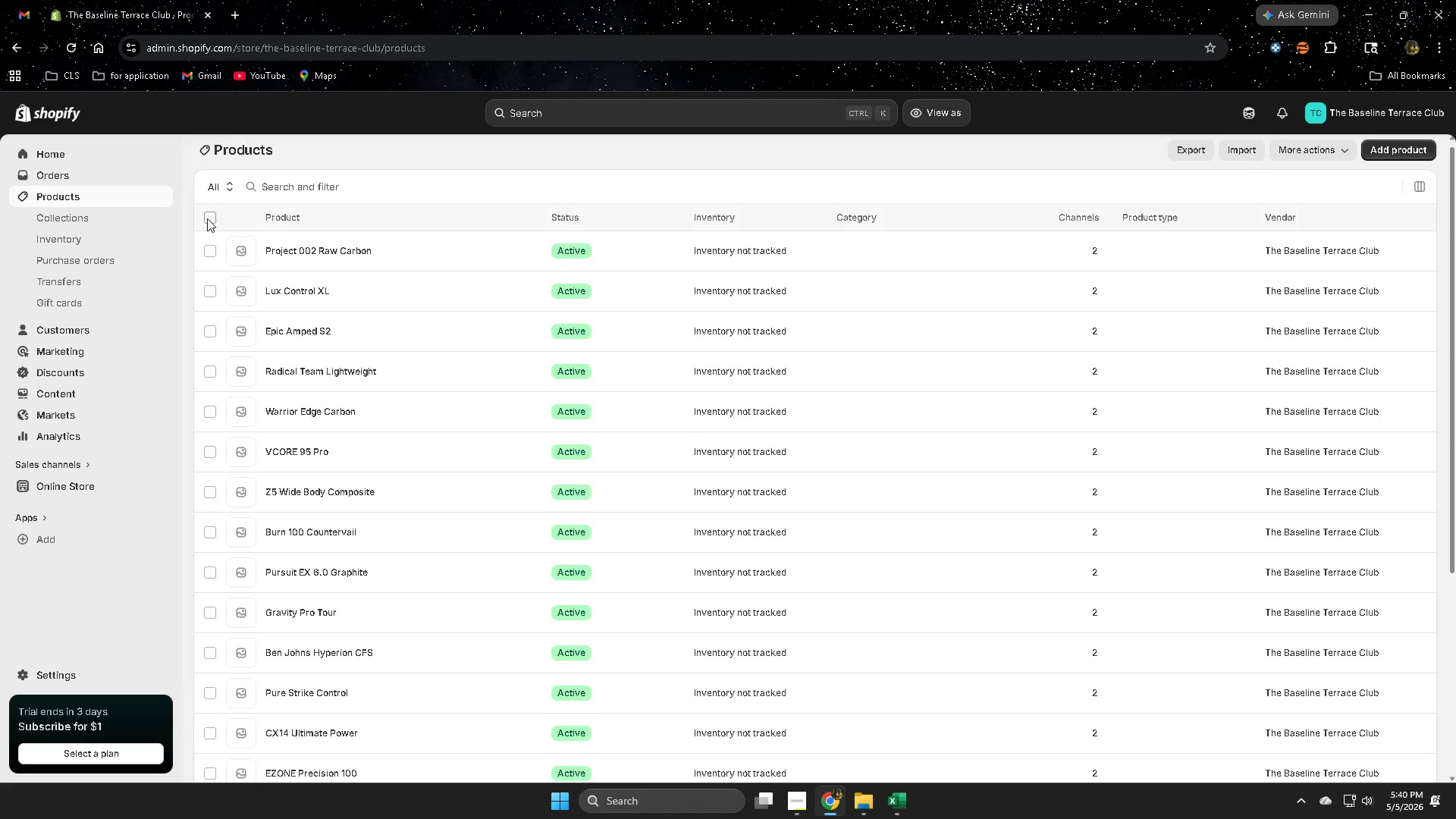 
left_click([207, 218])
 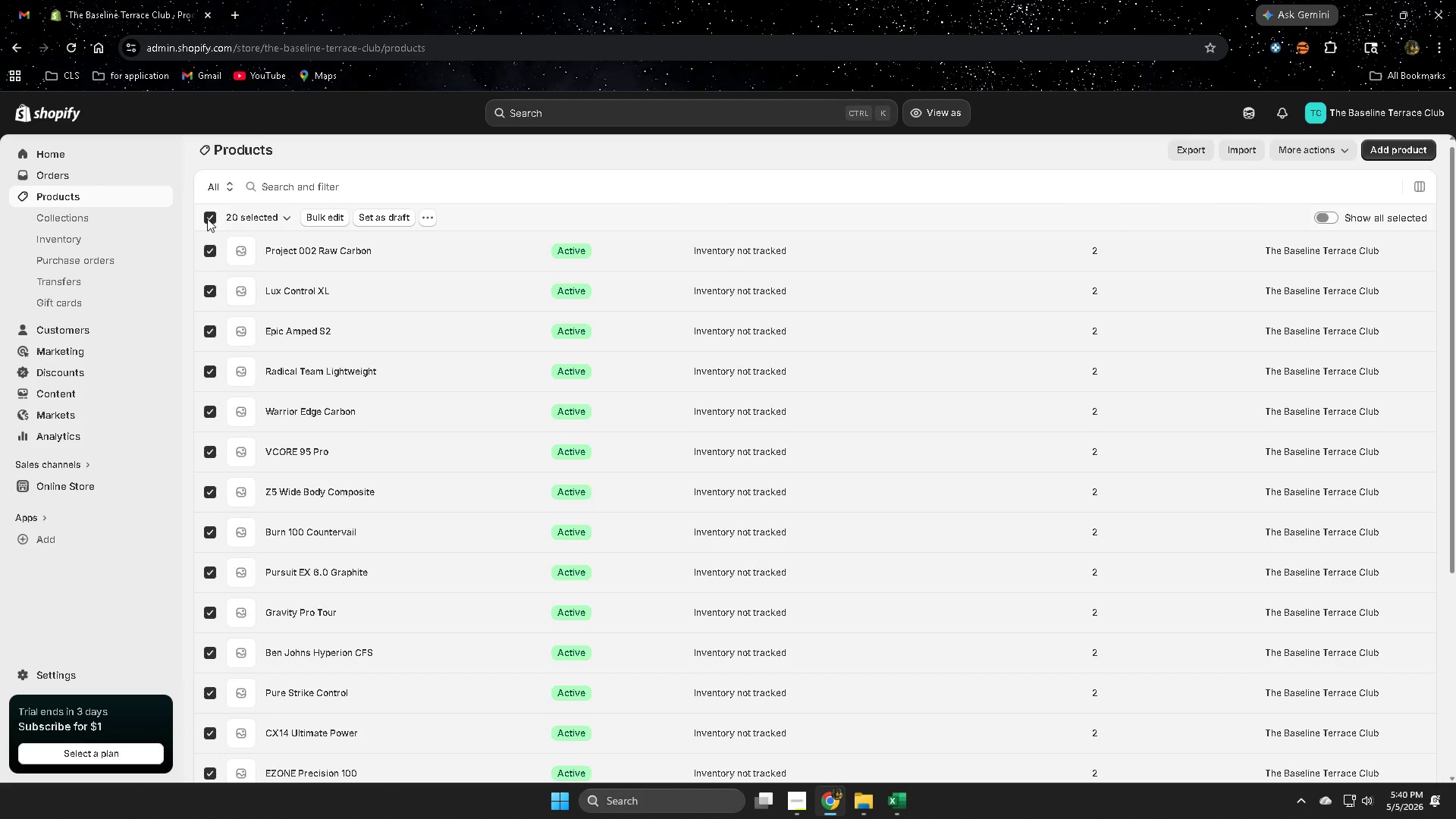 
left_click([207, 218])
 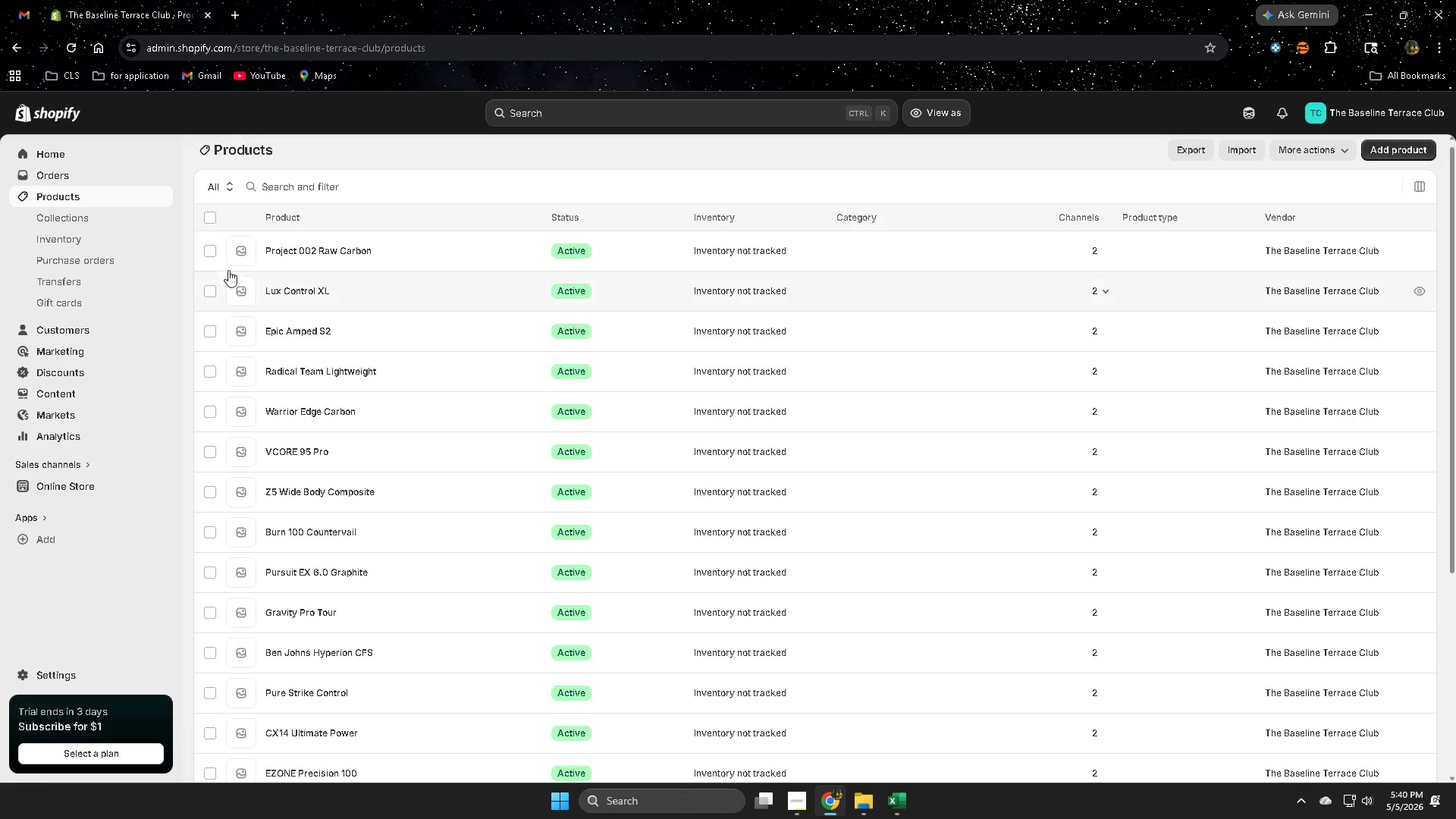 
left_click([440, 254])
 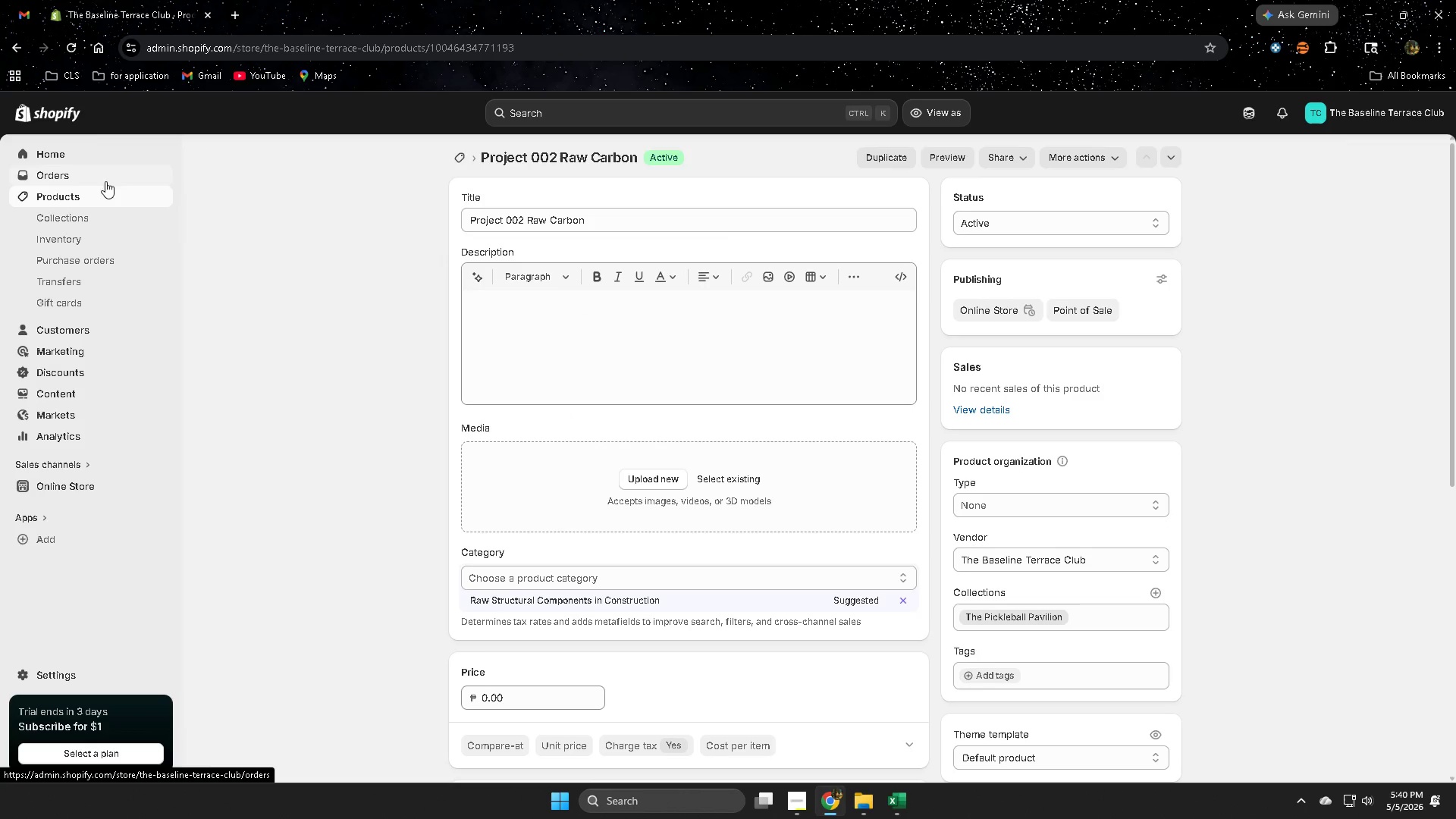 
left_click([92, 196])
 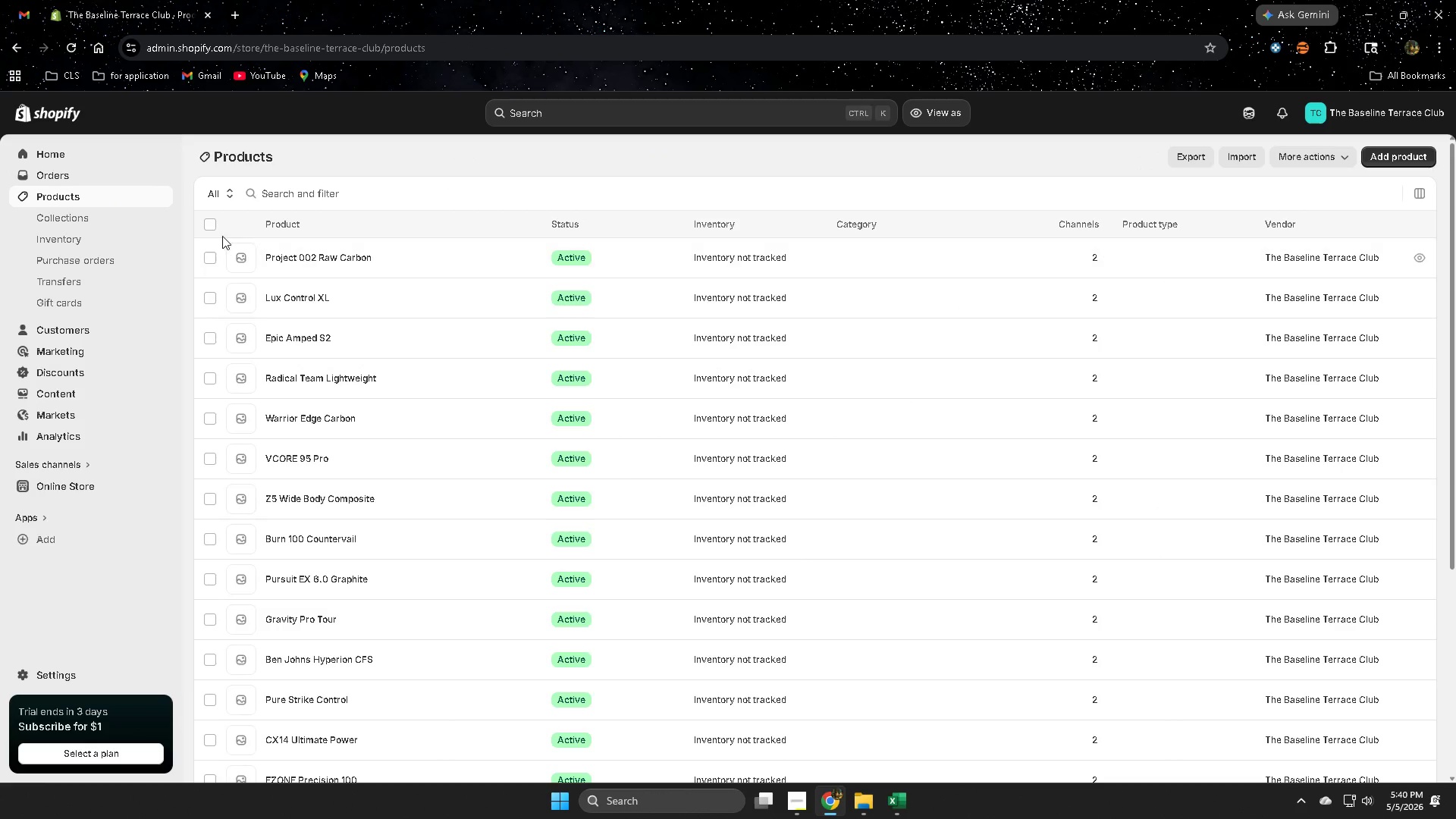 
left_click([208, 224])
 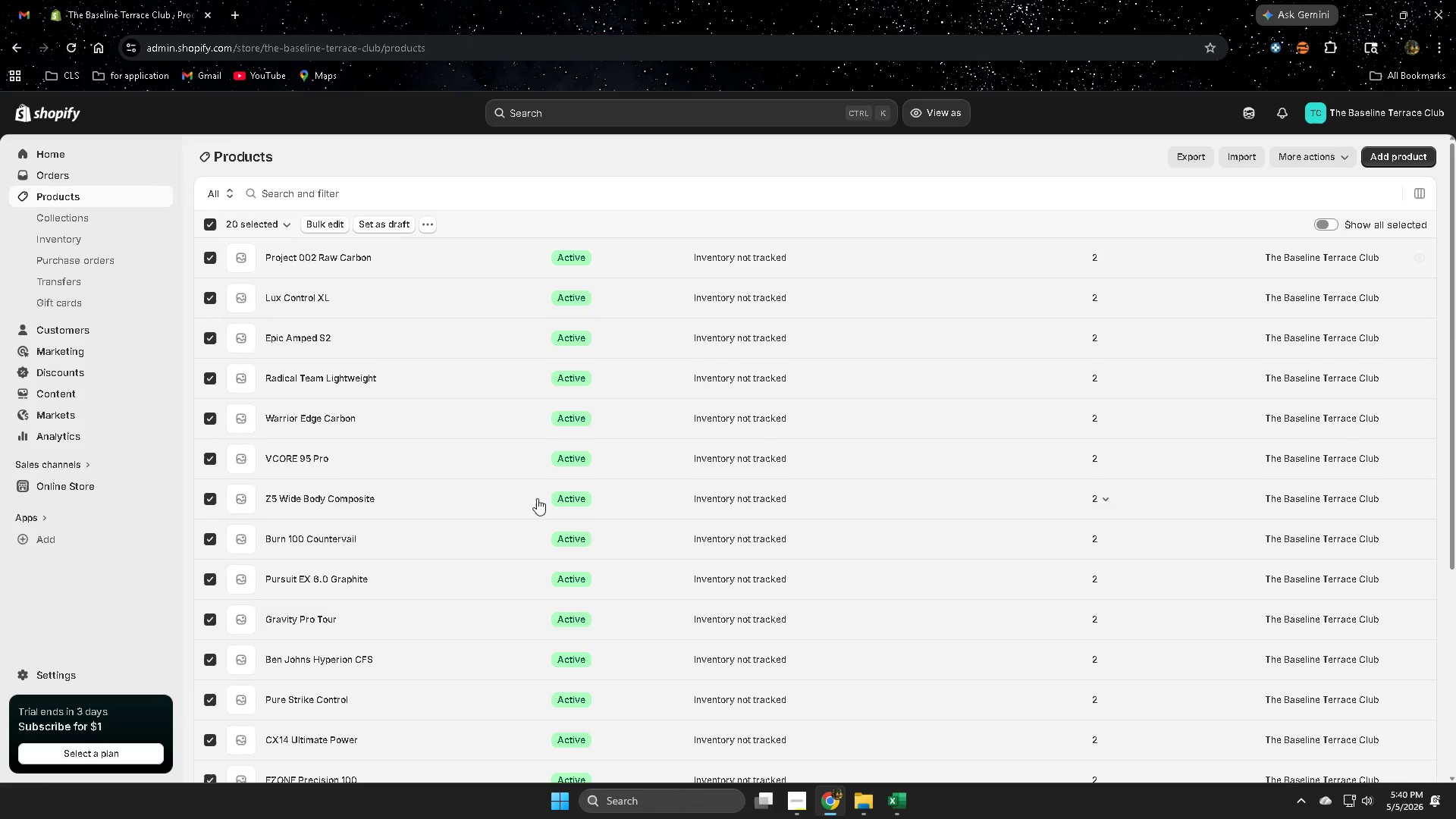 
scroll: coordinate [592, 535], scroll_direction: down, amount: 8.0
 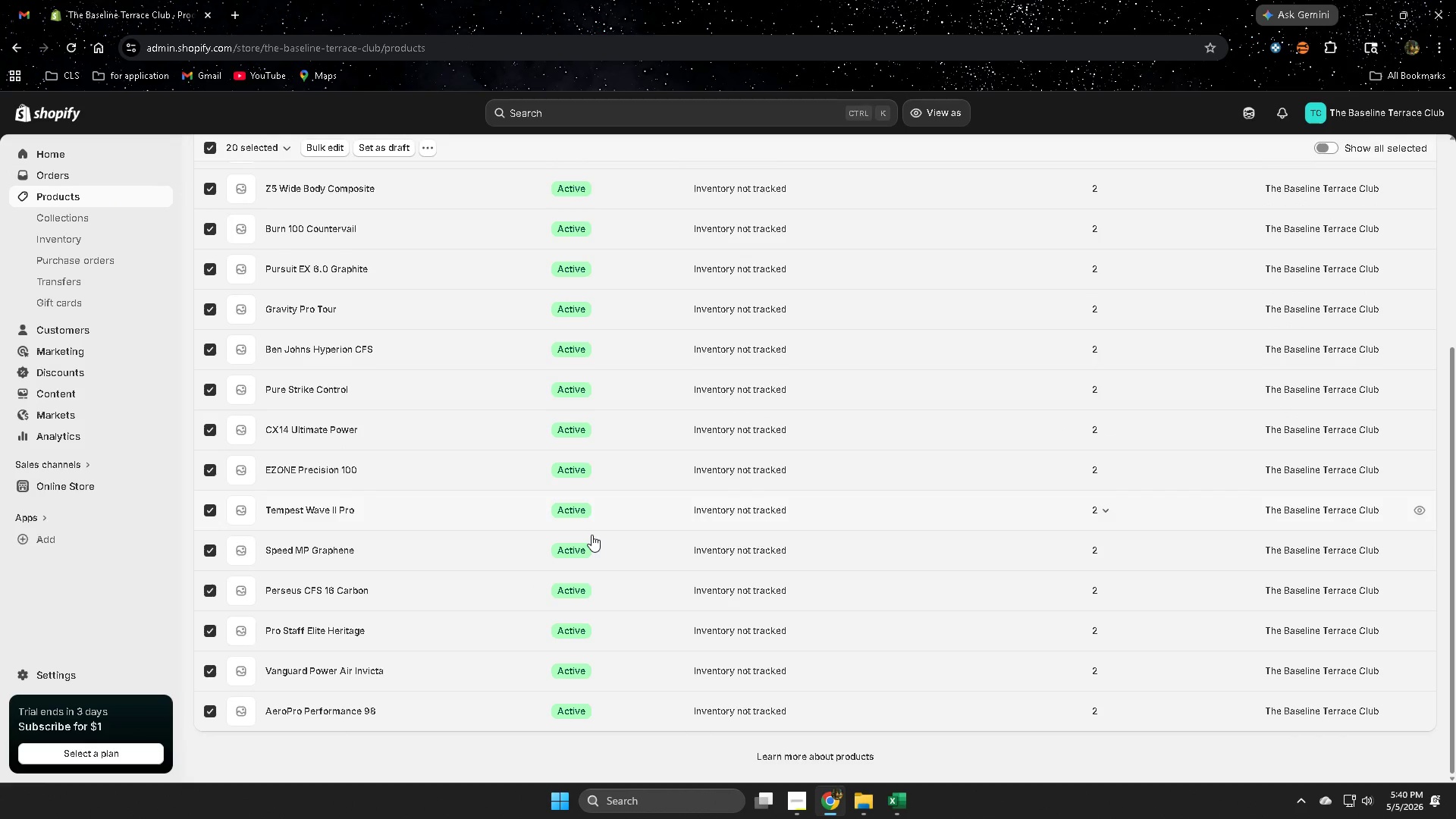 
scroll: coordinate [570, 524], scroll_direction: up, amount: 5.0
 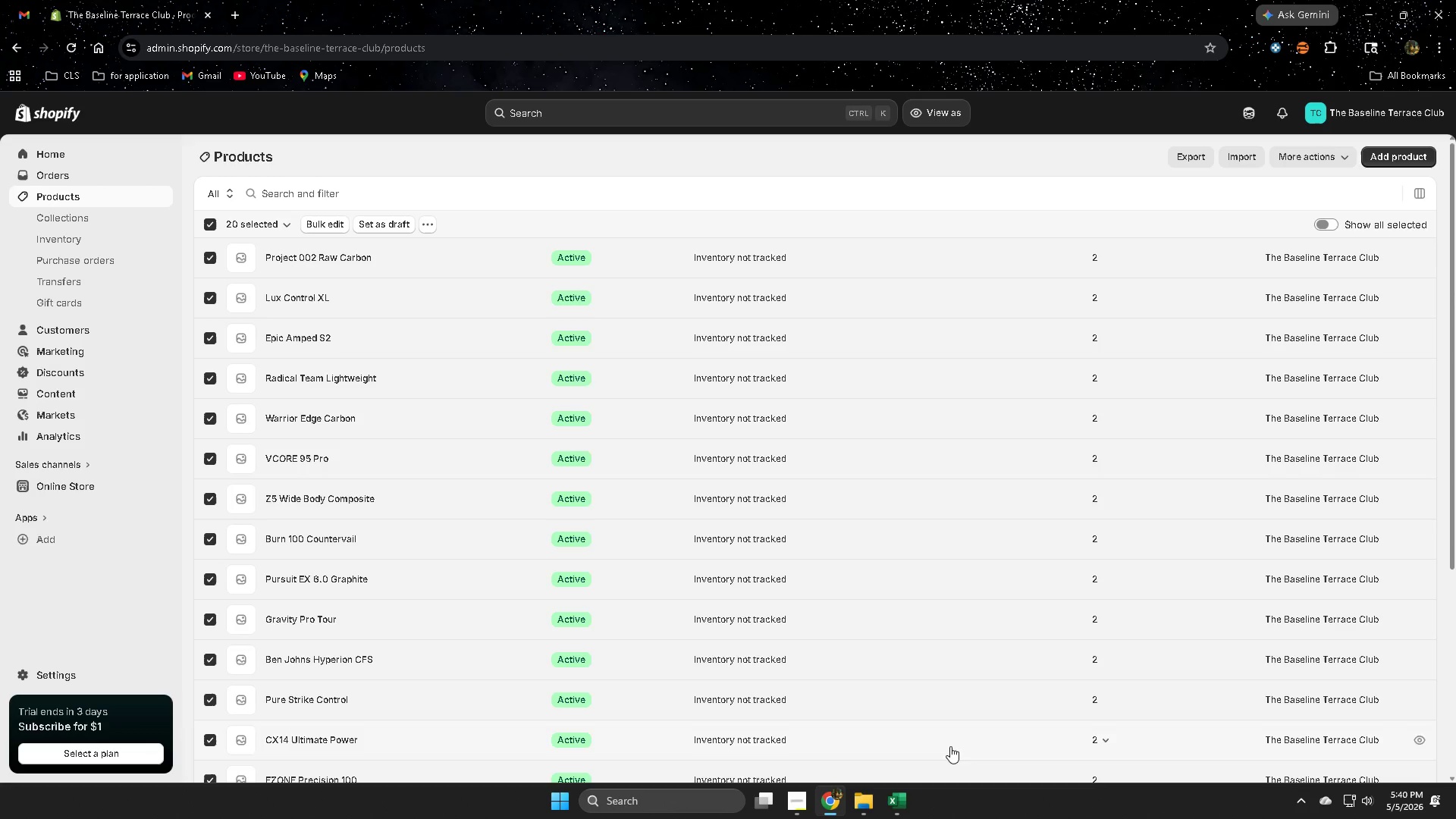 
left_click_drag(start_coordinate=[900, 798], to_coordinate=[895, 796])
 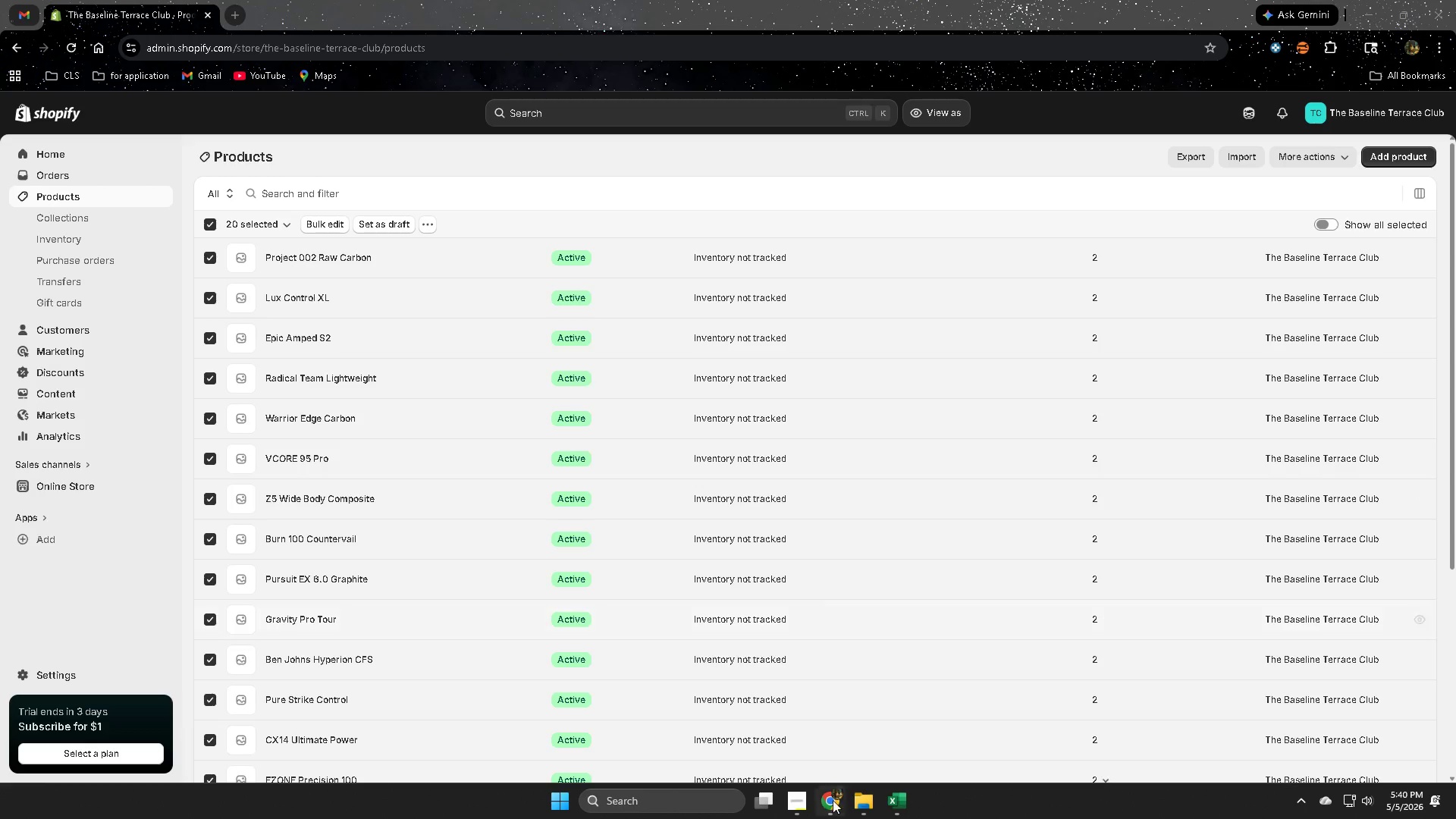 
left_click([891, 797])
 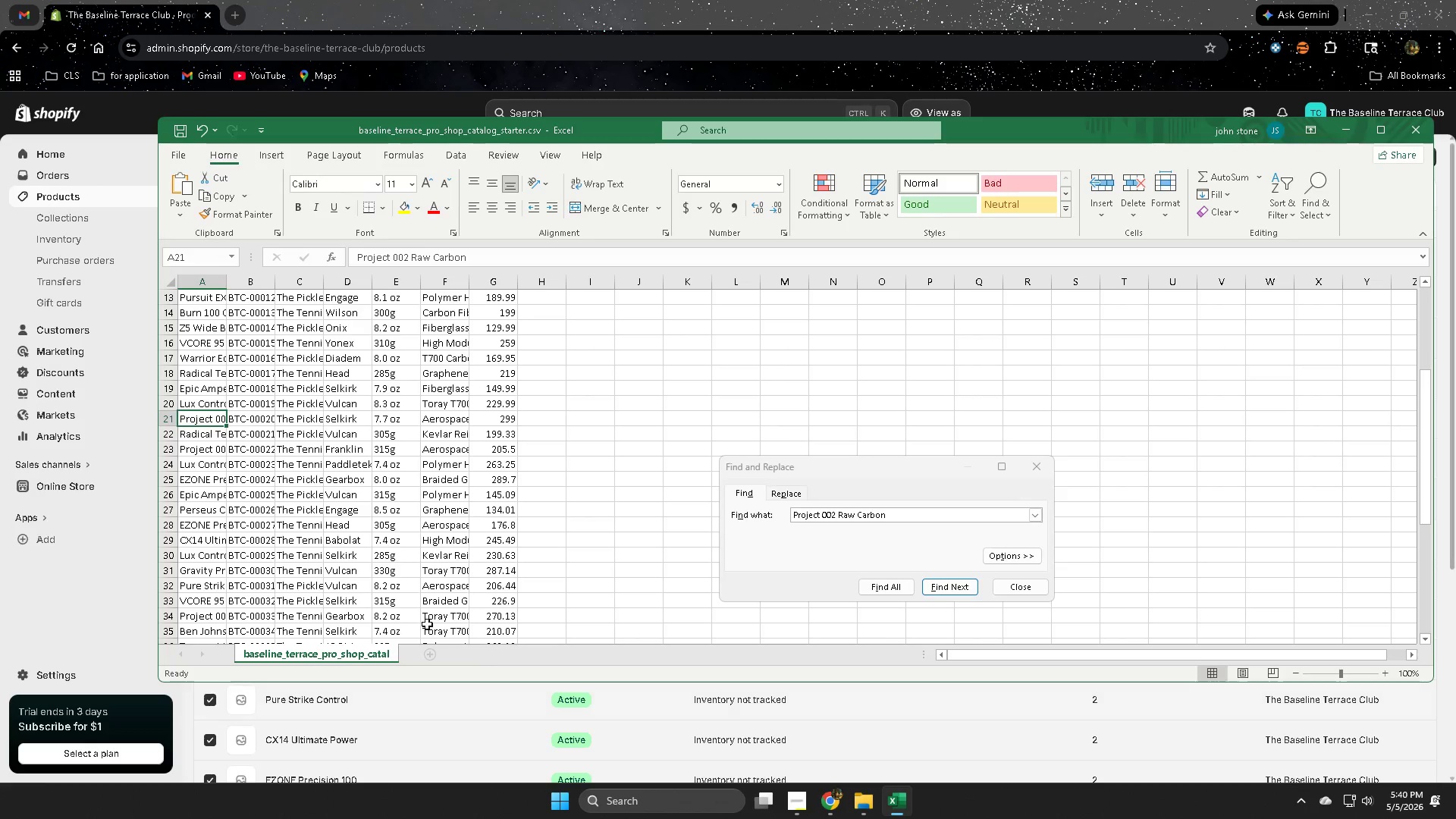 
scroll: coordinate [400, 592], scroll_direction: down, amount: 10.0
 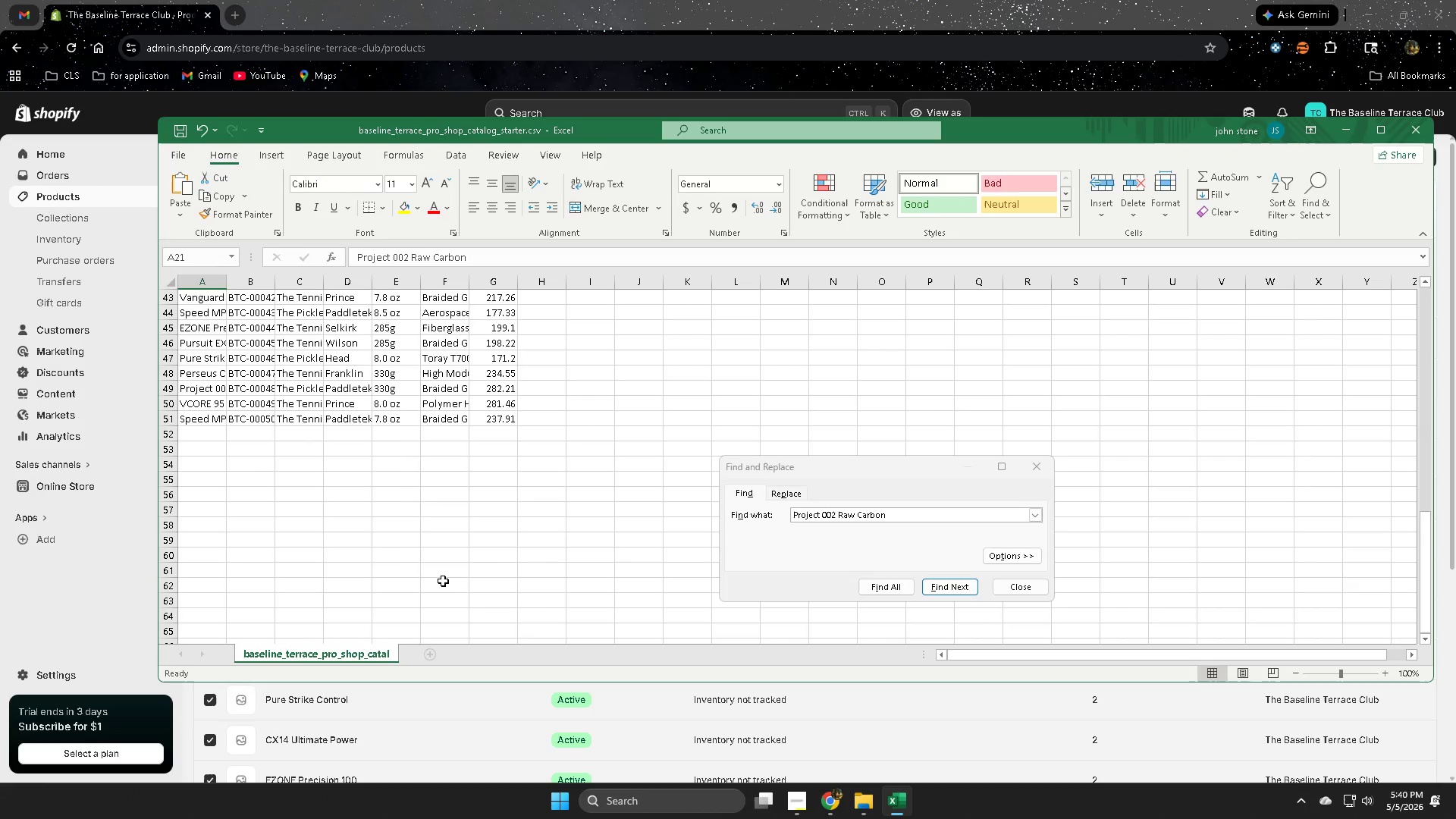 
scroll: coordinate [443, 581], scroll_direction: up, amount: 4.0
 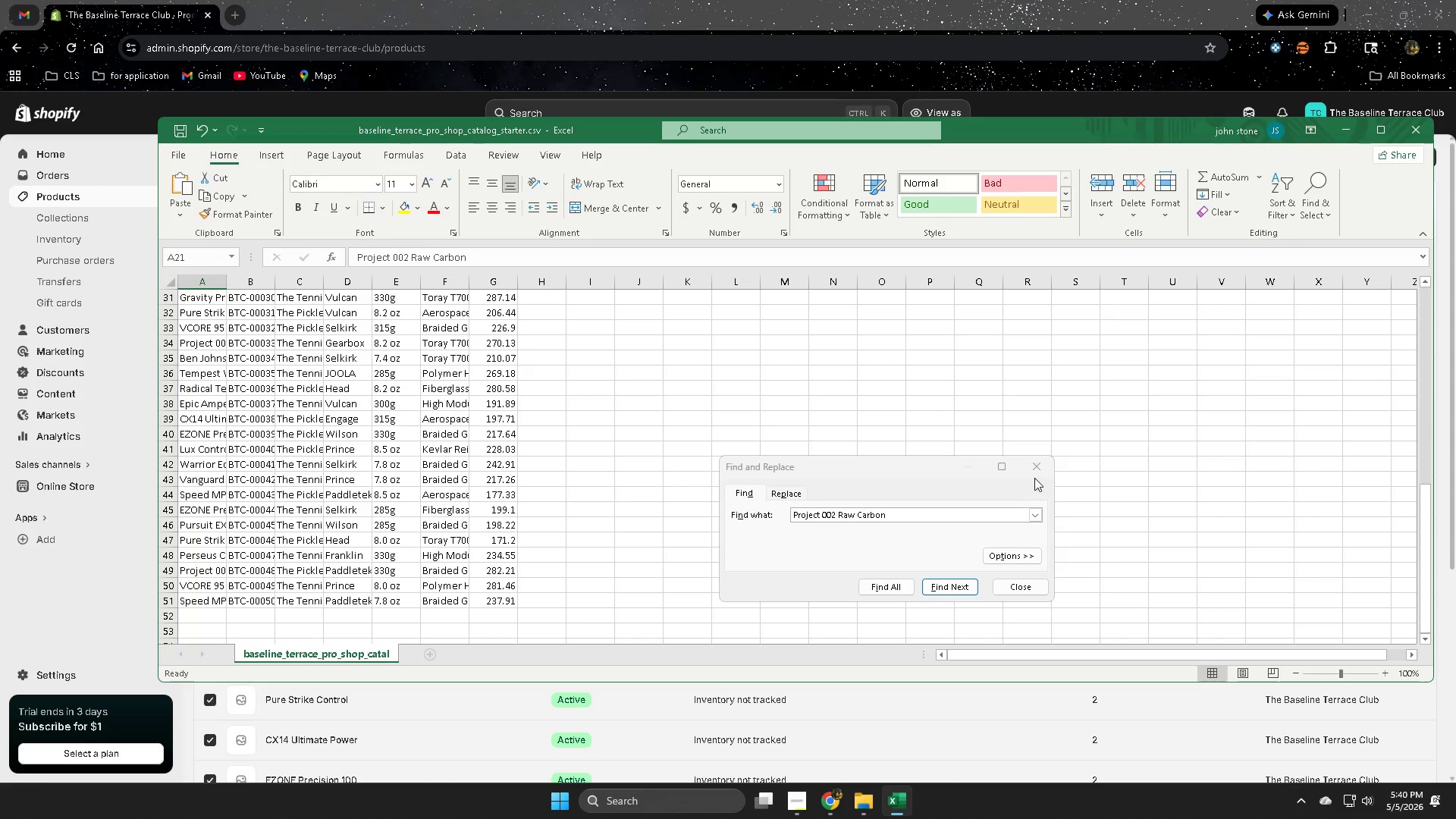 
left_click([1038, 472])
 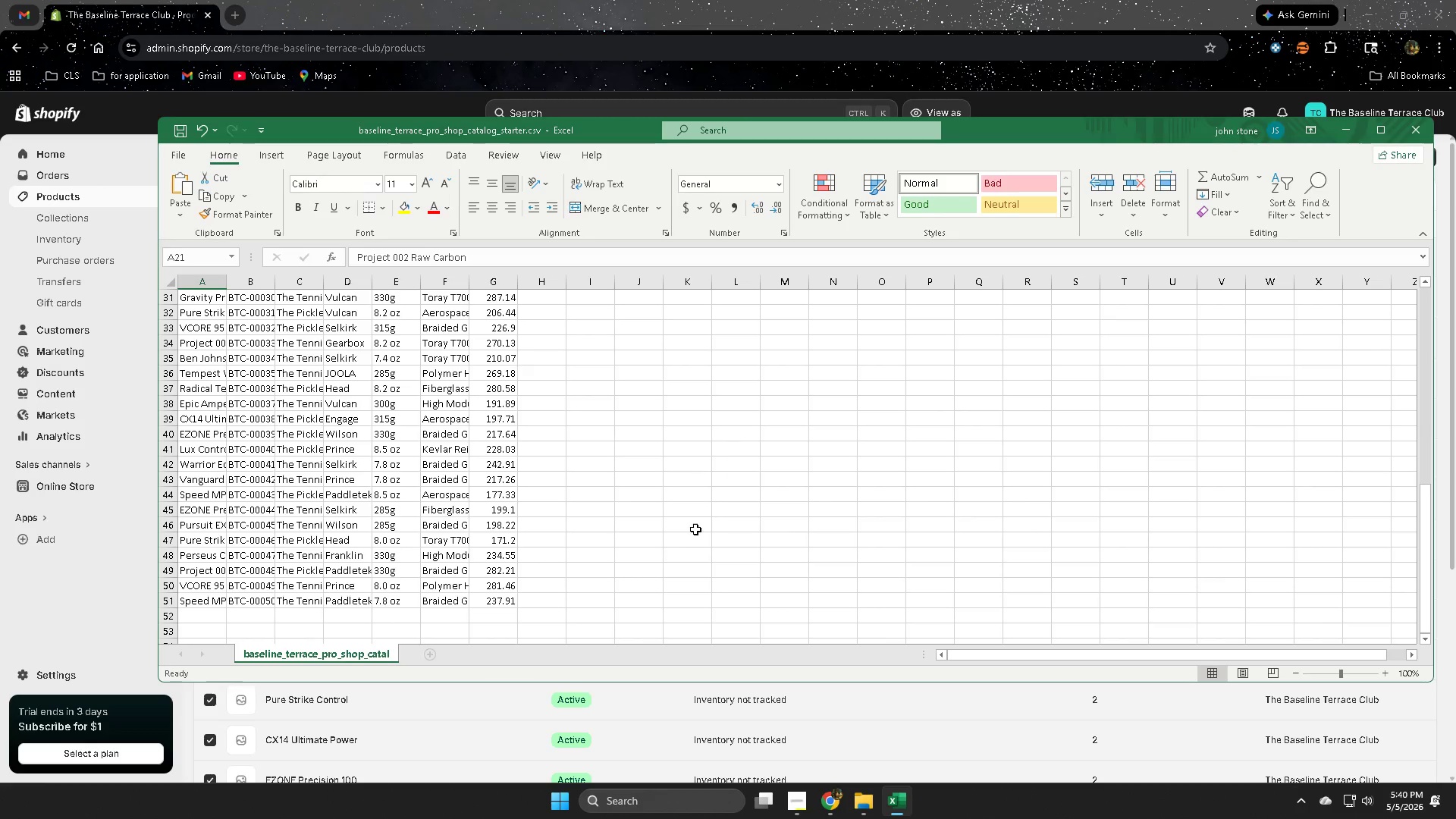 
scroll: coordinate [680, 556], scroll_direction: up, amount: 6.0
 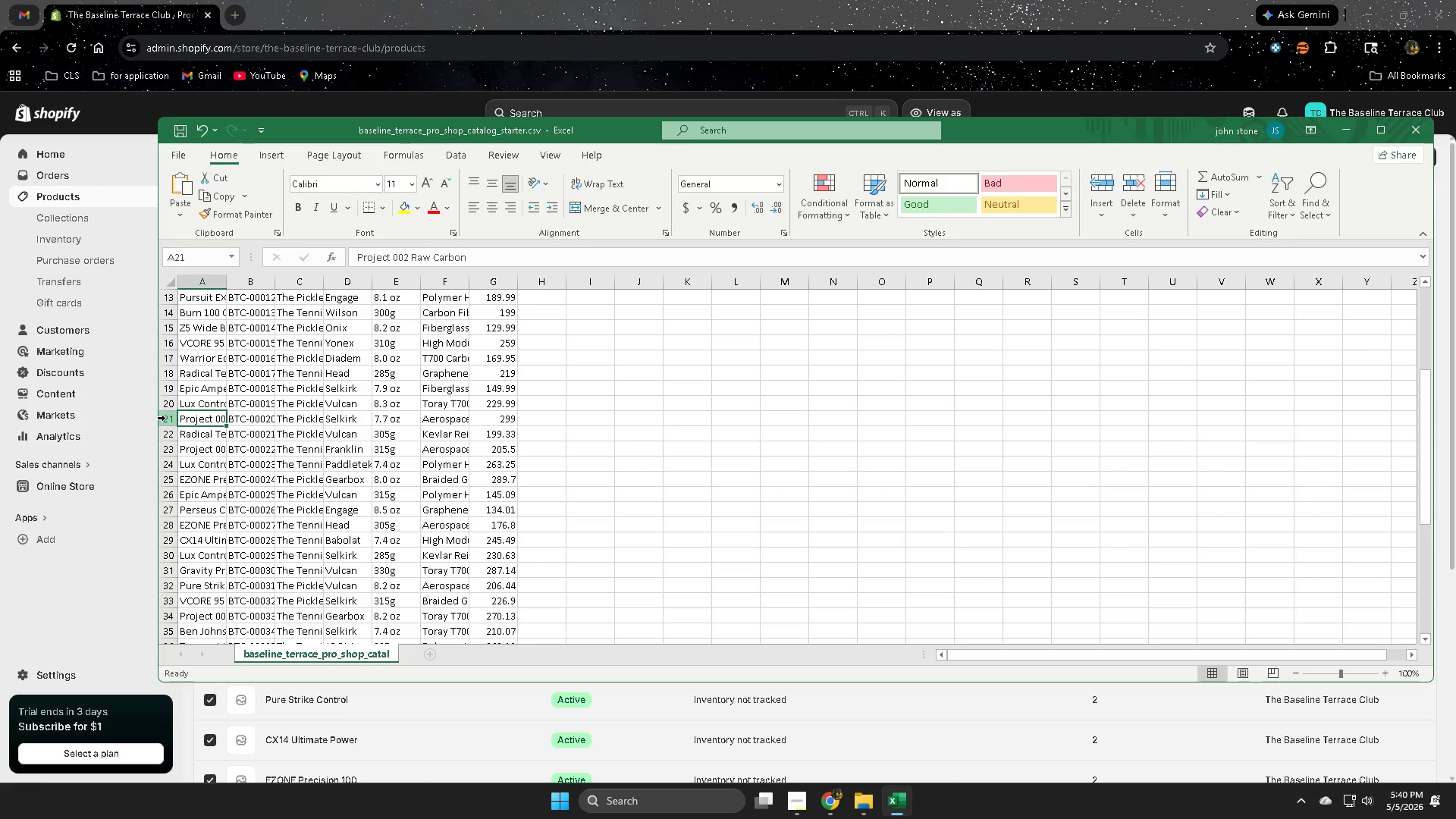 
left_click([165, 418])
 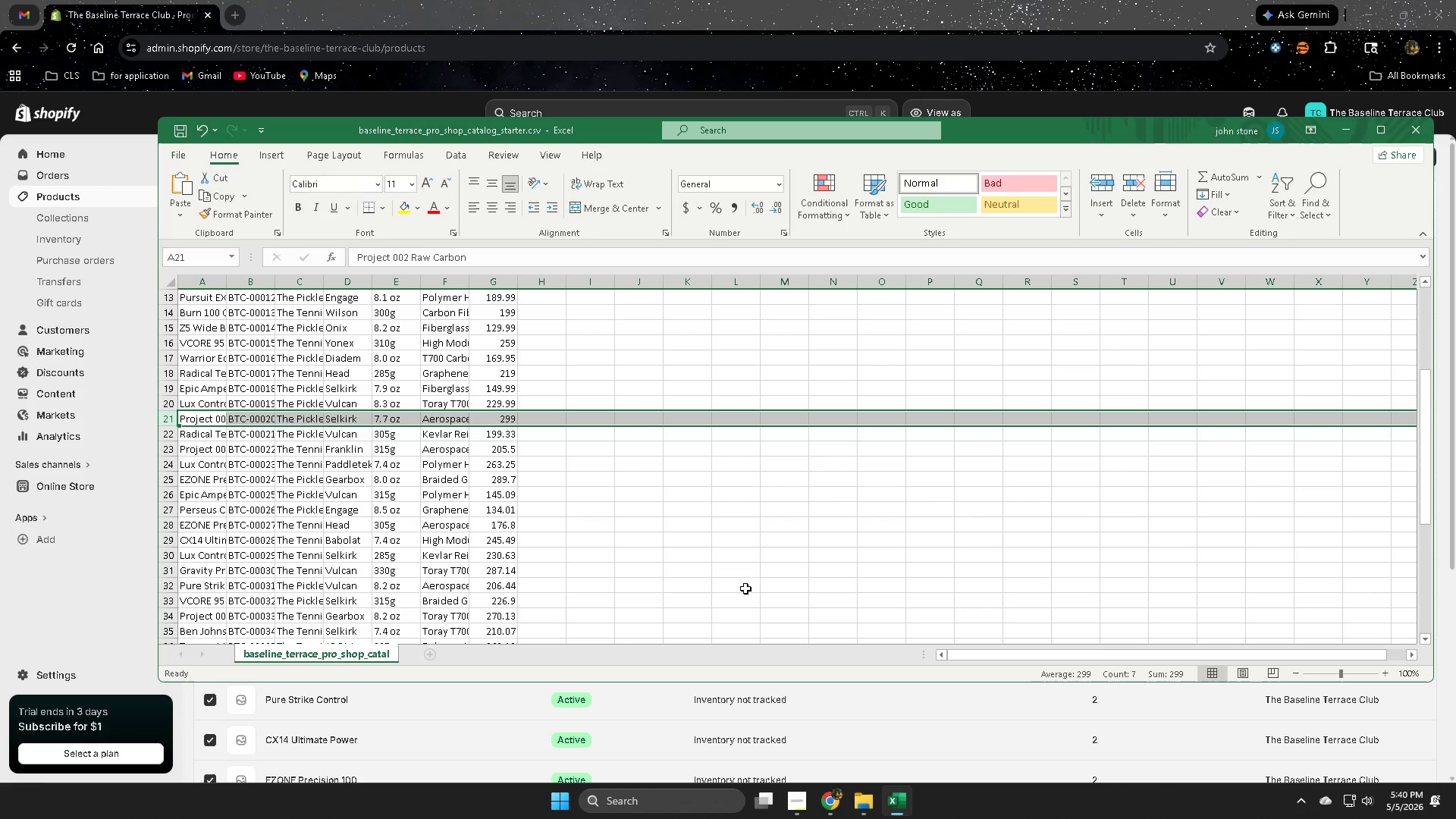 
scroll: coordinate [733, 567], scroll_direction: down, amount: 4.0
 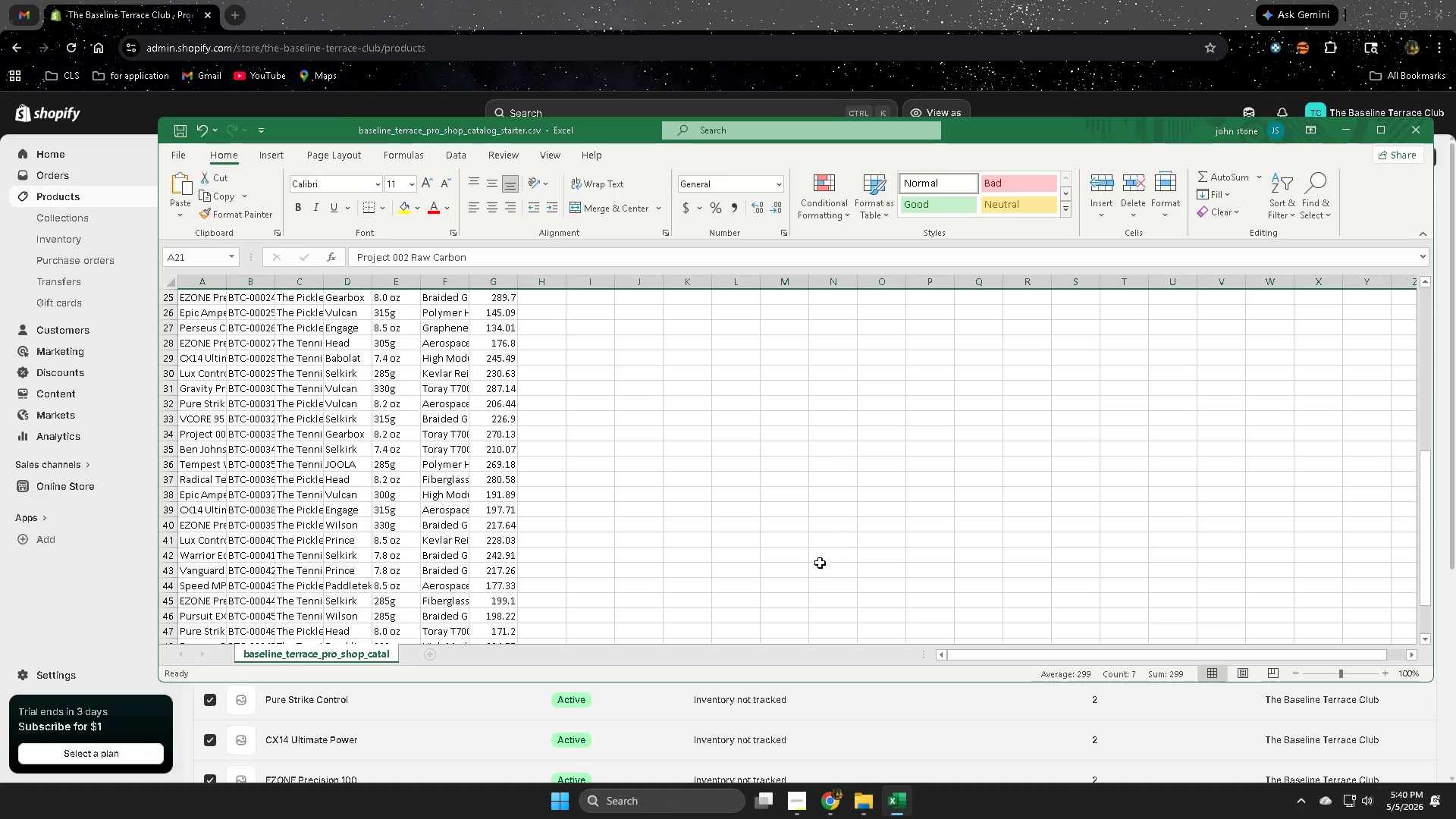 
scroll: coordinate [789, 565], scroll_direction: up, amount: 8.0
 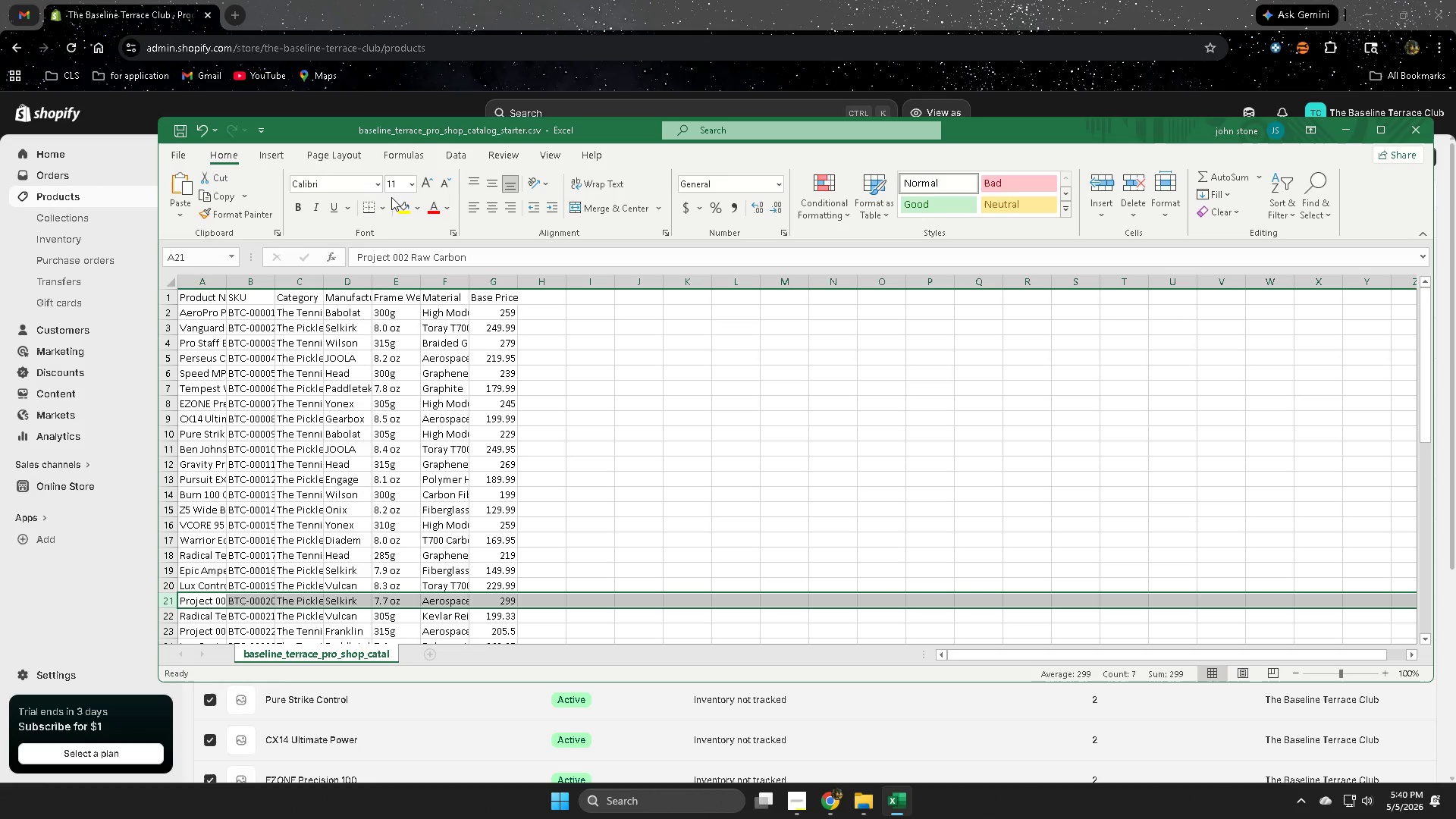 
left_click([399, 206])
 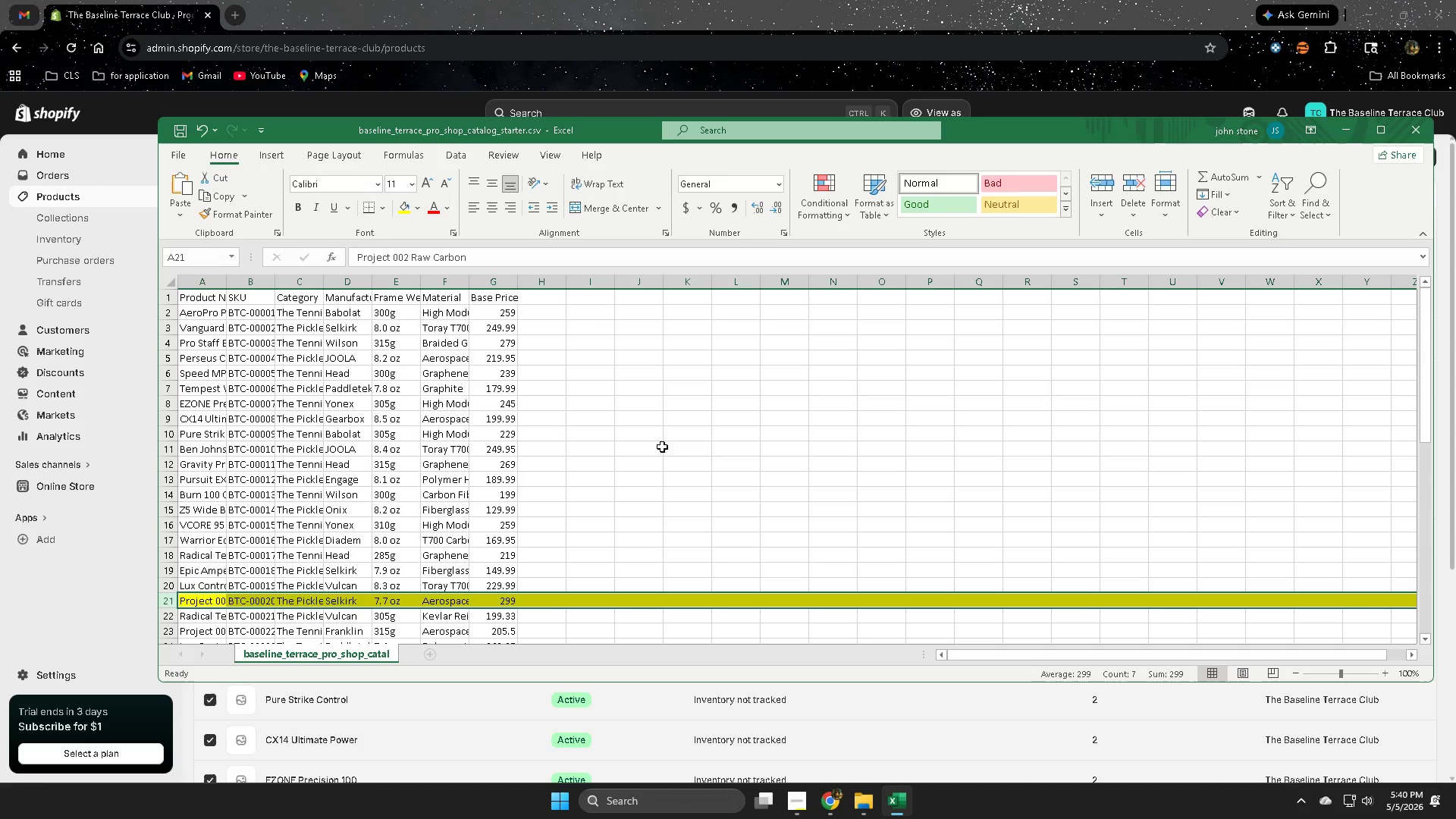 
scroll: coordinate [683, 537], scroll_direction: down, amount: 5.0
 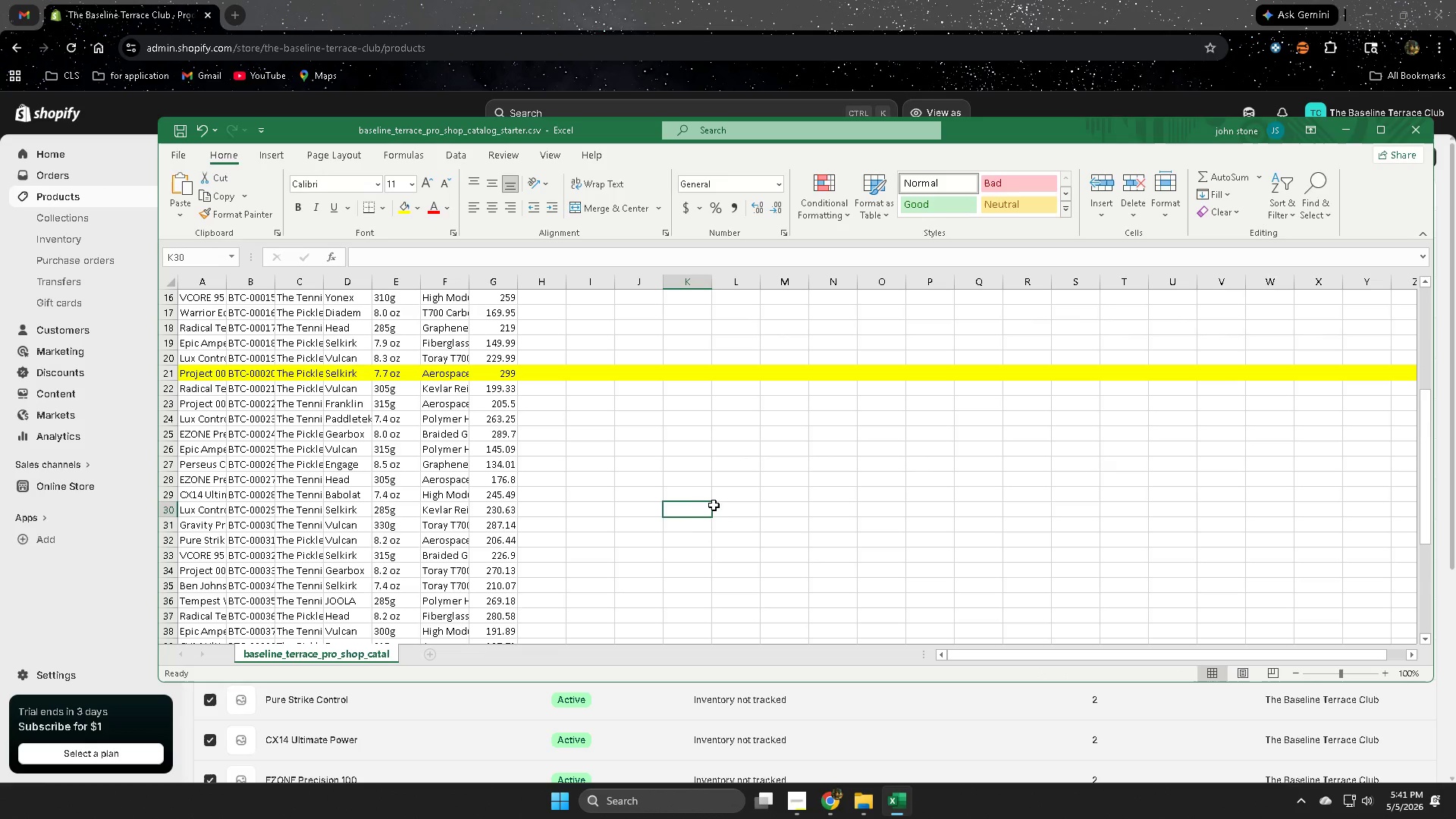 
scroll: coordinate [676, 533], scroll_direction: none, amount: 0.0
 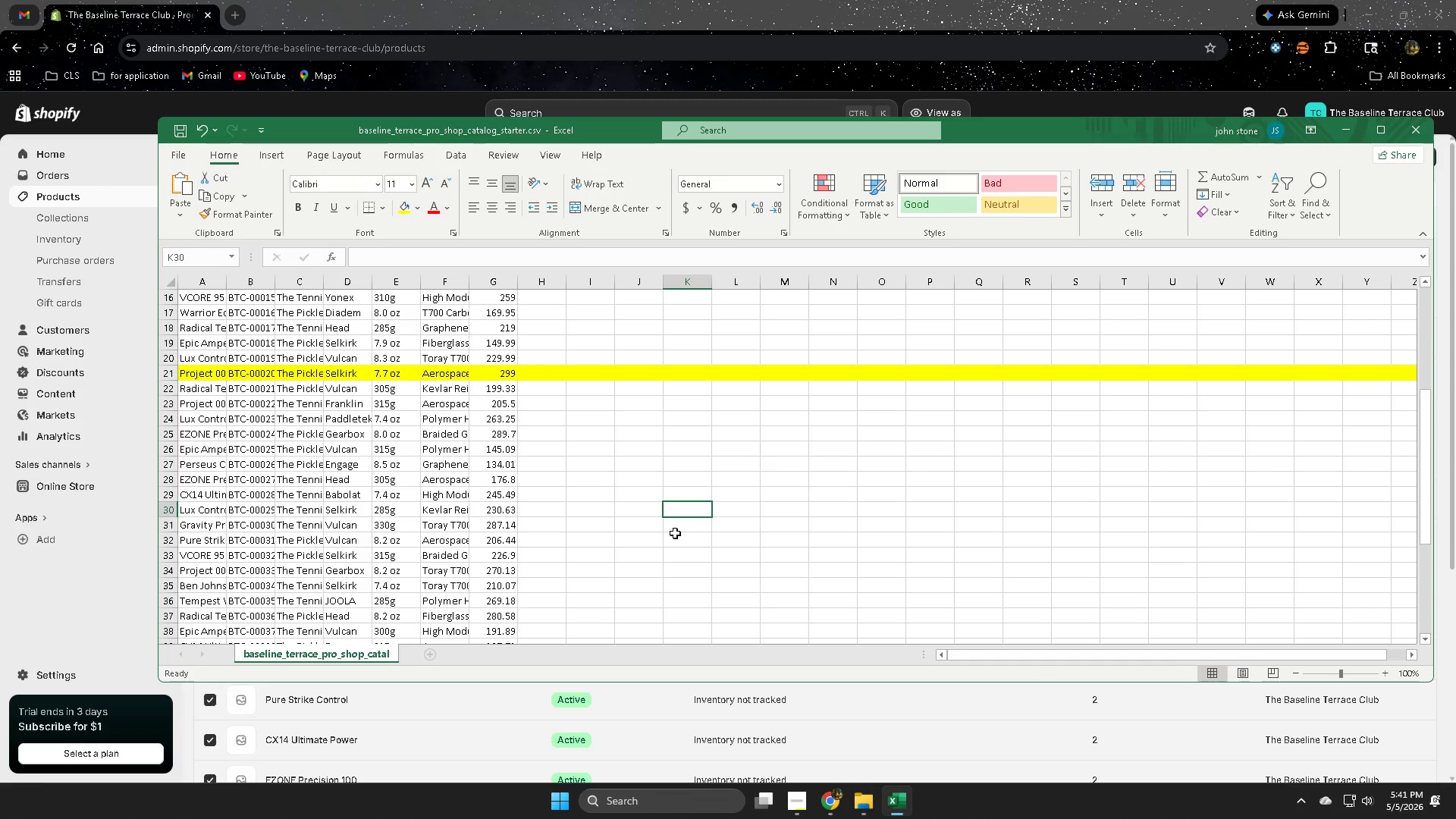 
scroll: coordinate [675, 533], scroll_direction: up, amount: 12.0
 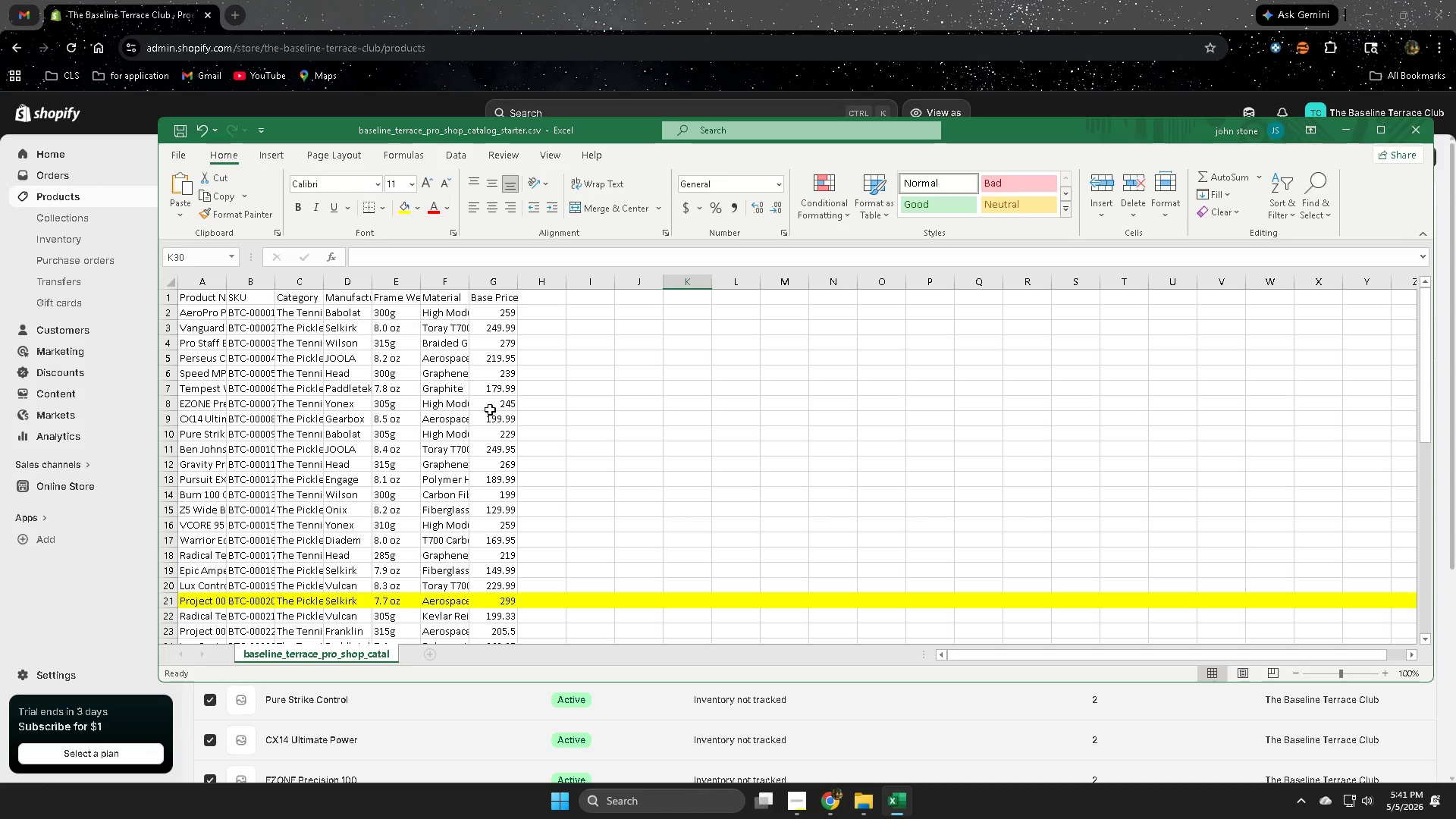 
scroll: coordinate [486, 475], scroll_direction: down, amount: 6.0
 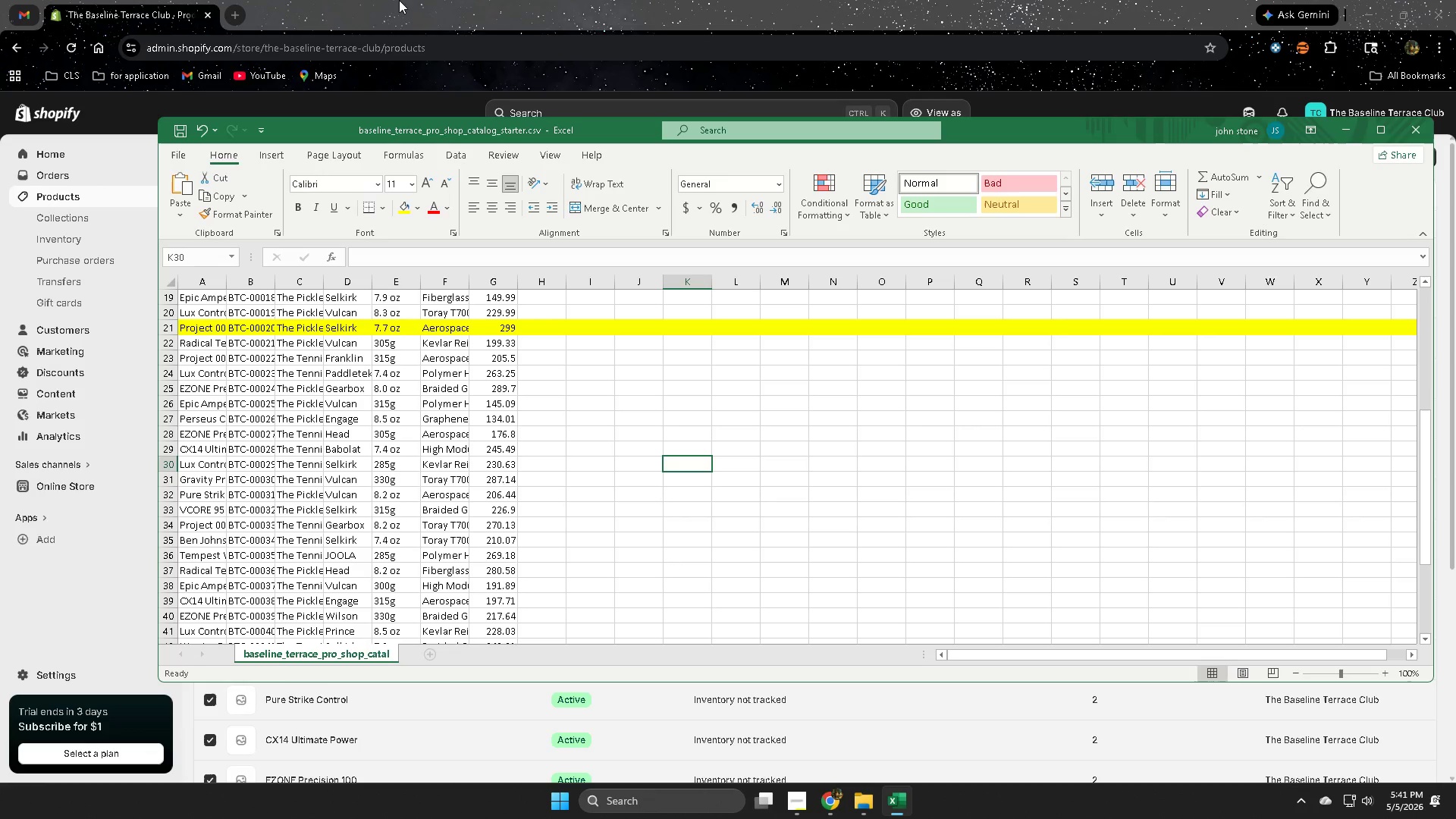 
left_click([399, 0])
 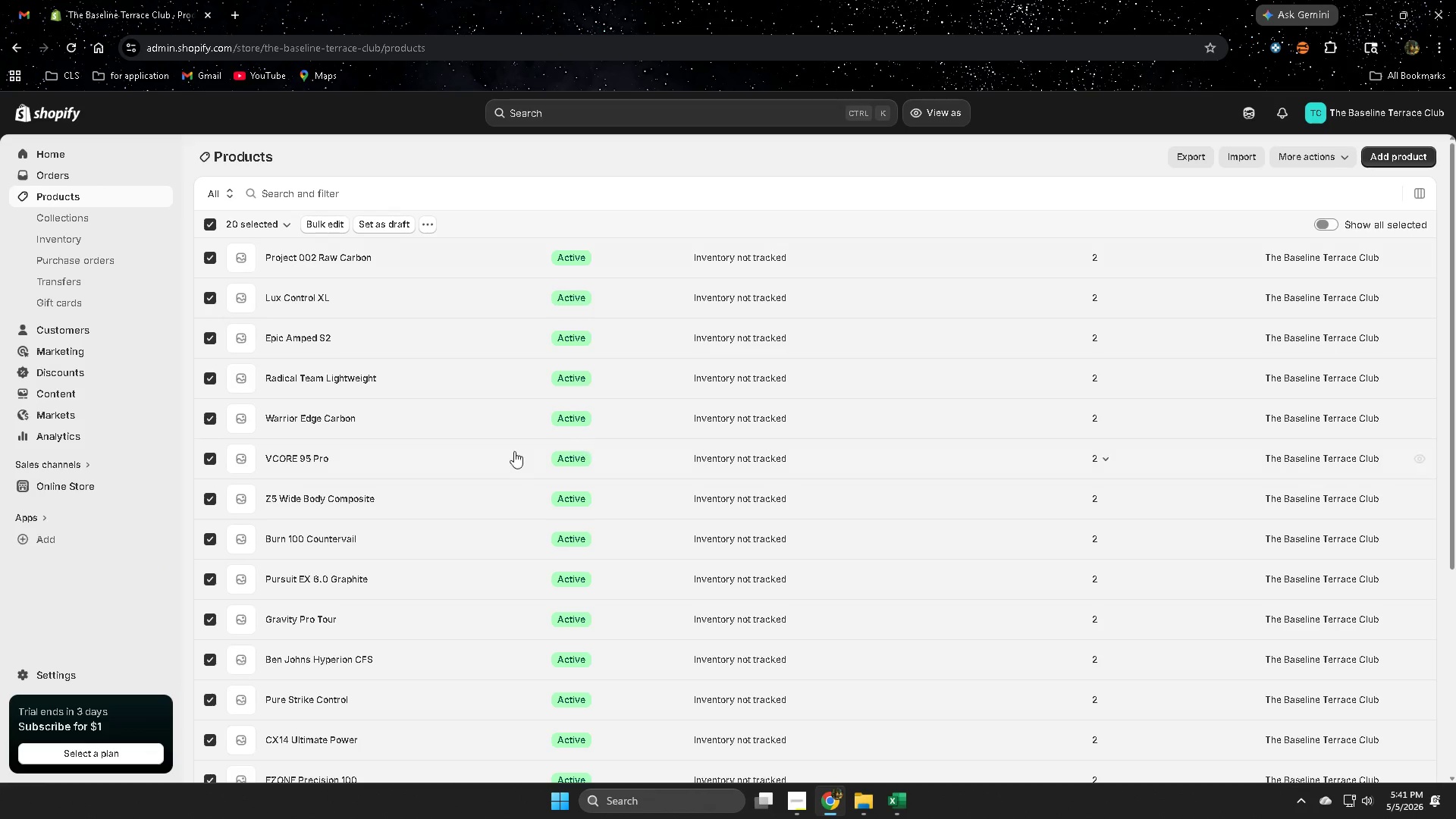 
scroll: coordinate [501, 466], scroll_direction: down, amount: 4.0
 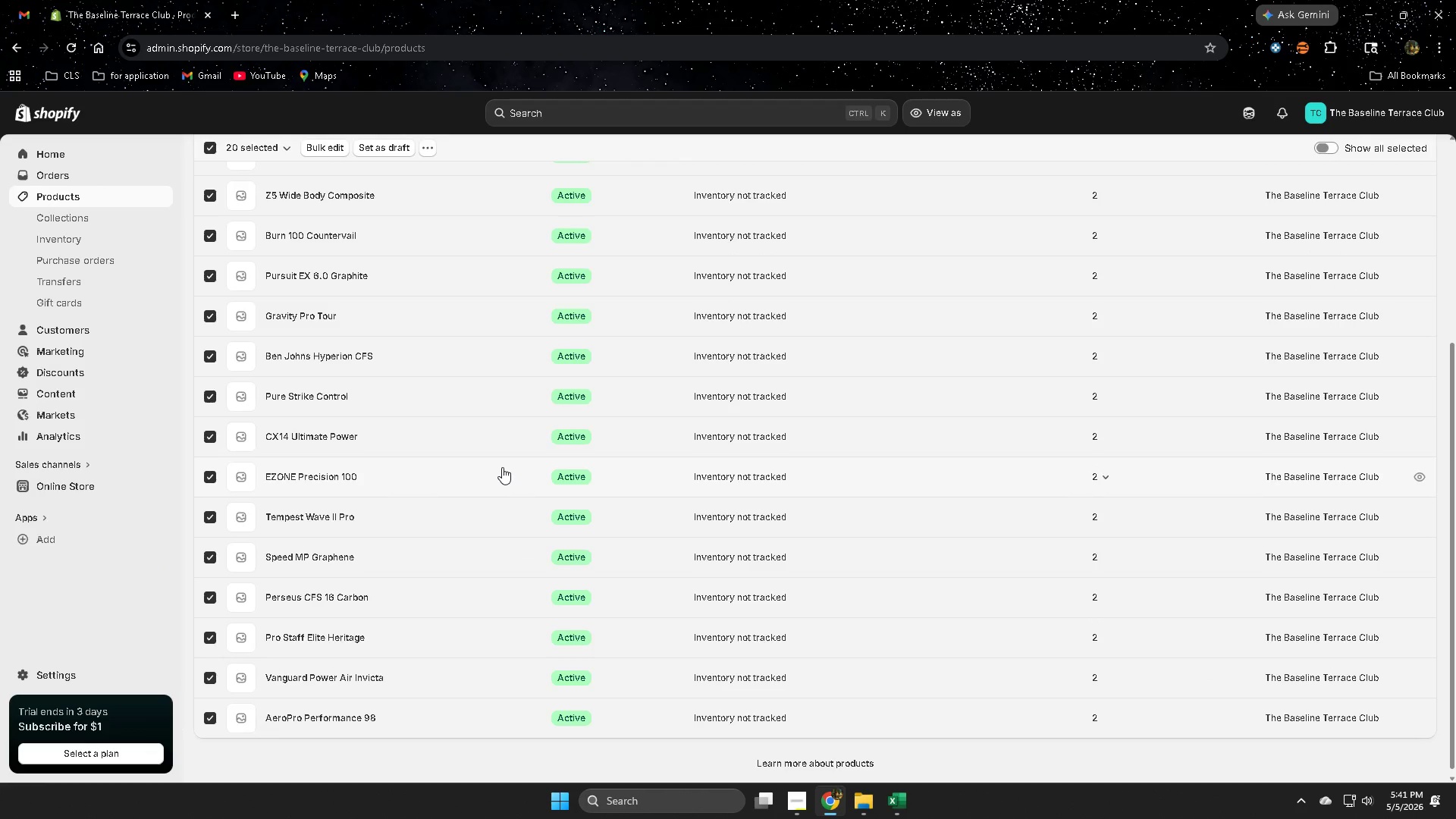 
scroll: coordinate [503, 466], scroll_direction: up, amount: 3.0
 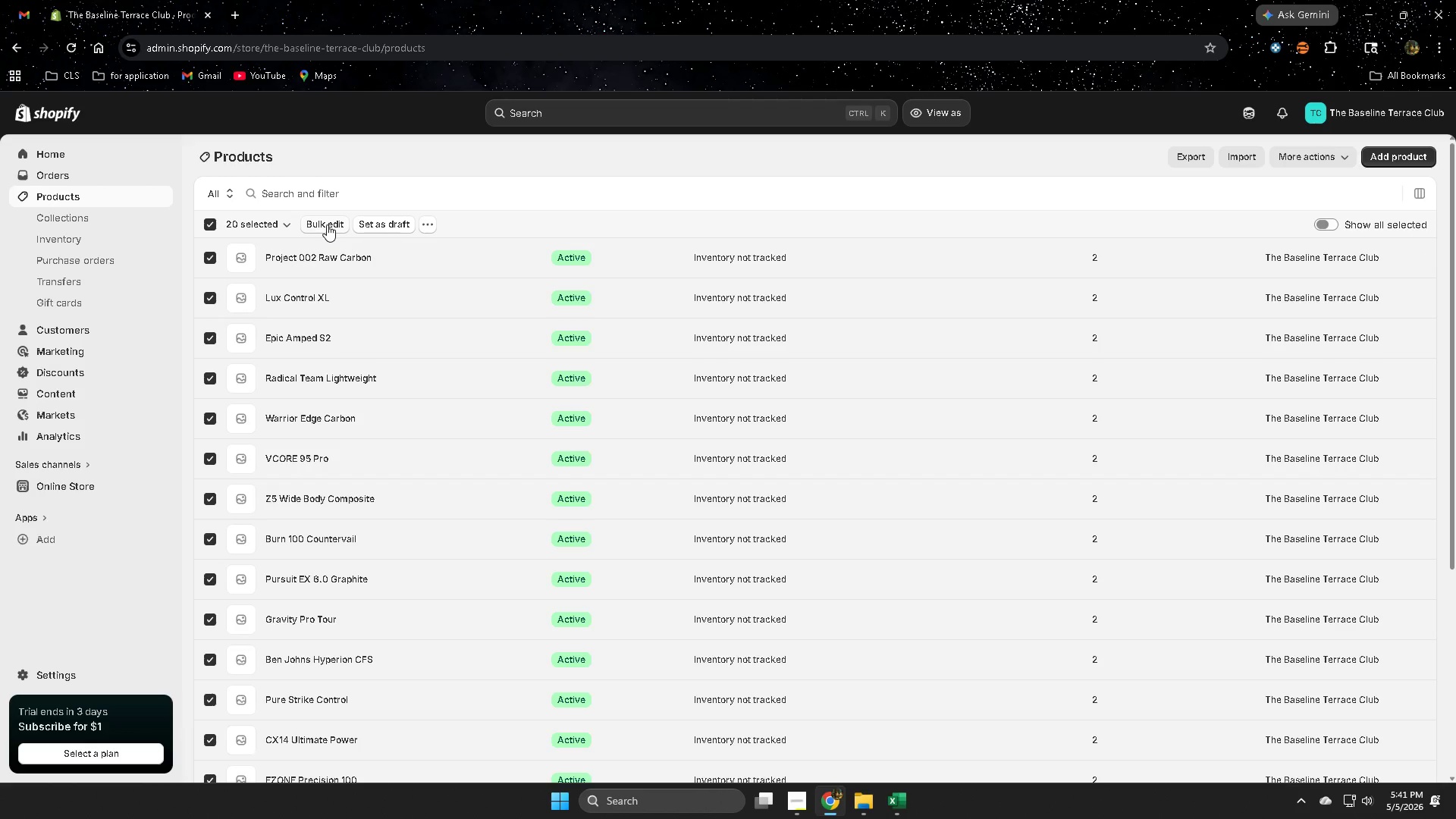 
left_click([327, 224])
 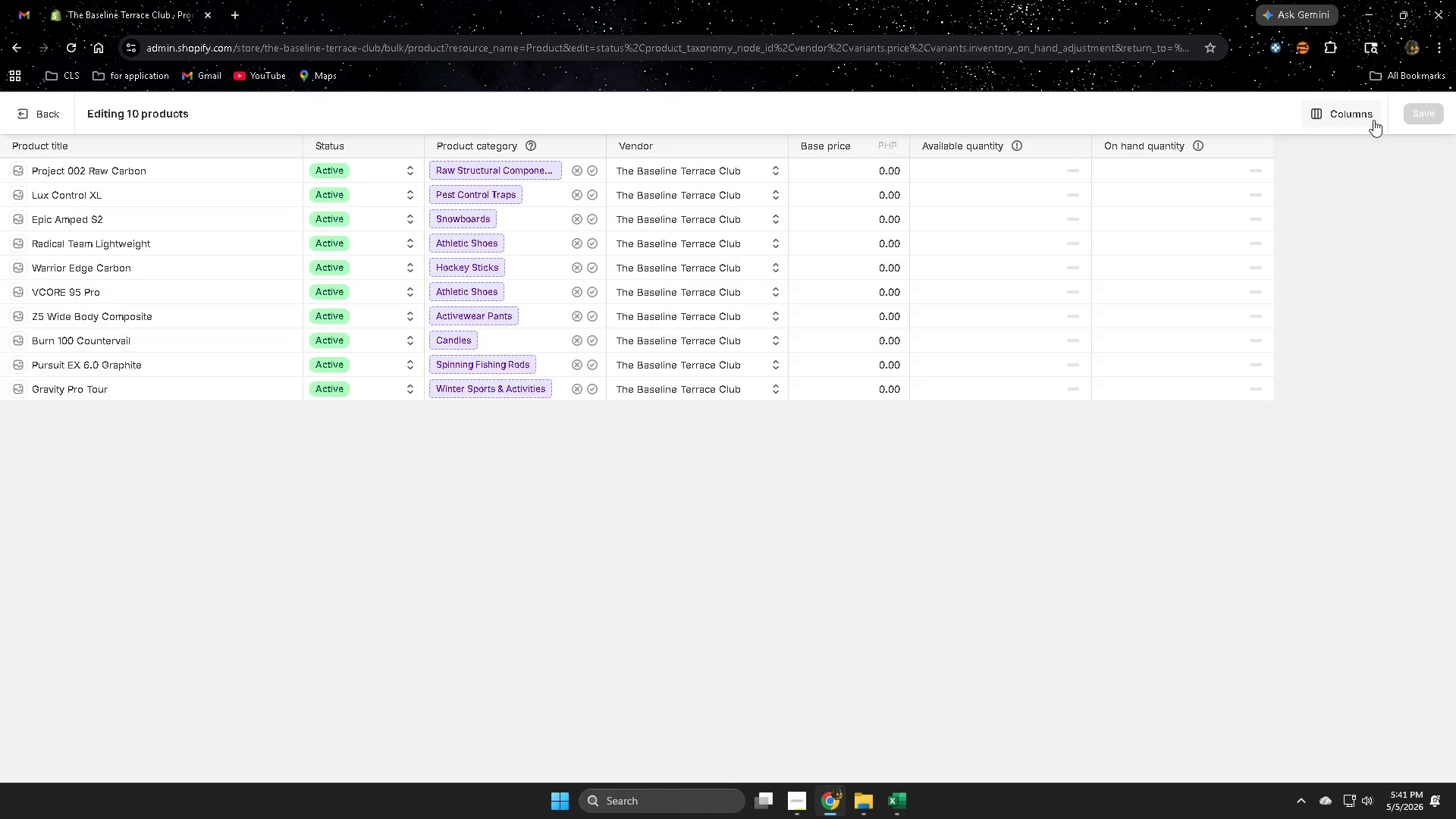 
wait(8.23)
 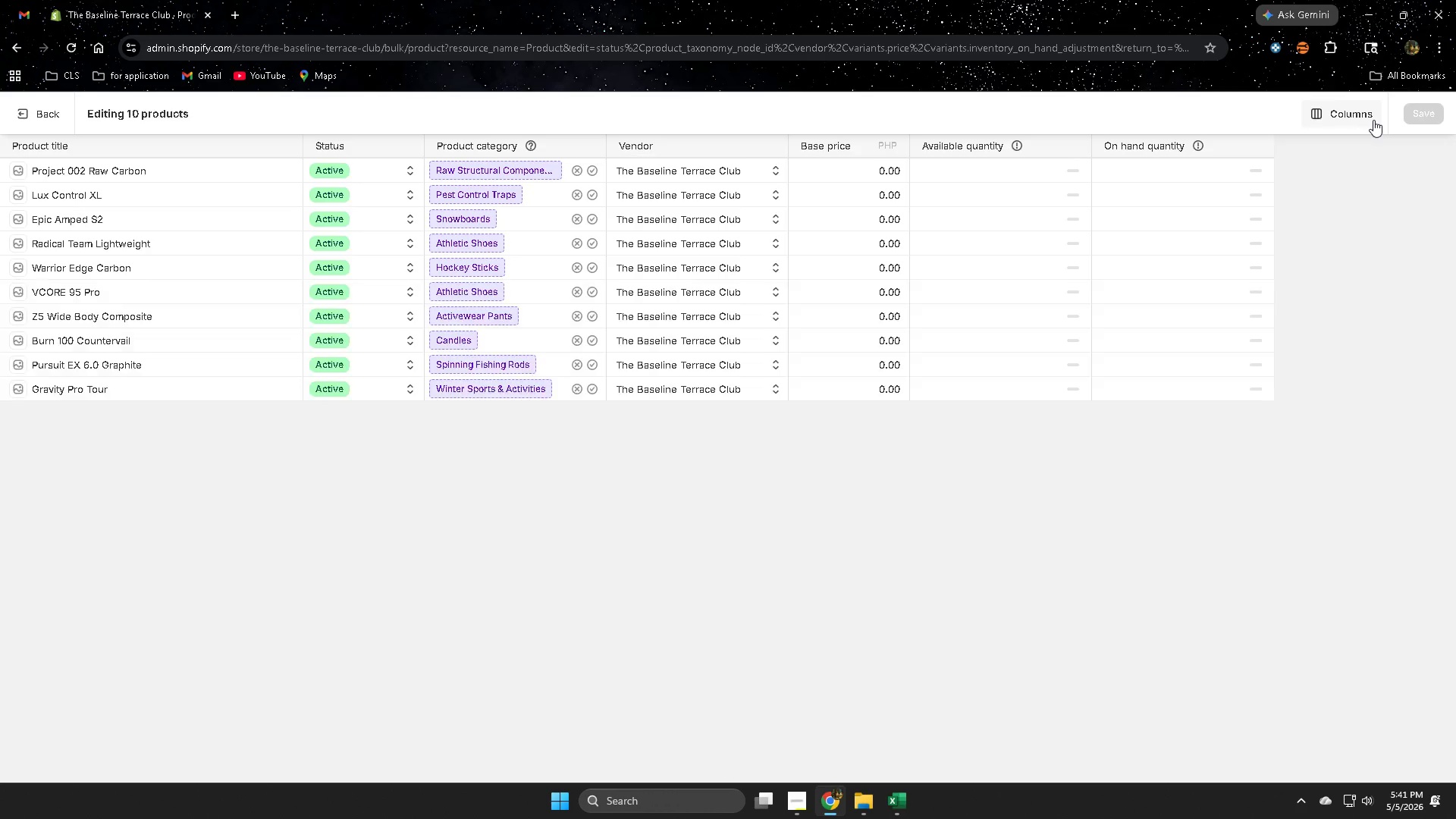 
scroll: coordinate [514, 444], scroll_direction: up, amount: 4.0
 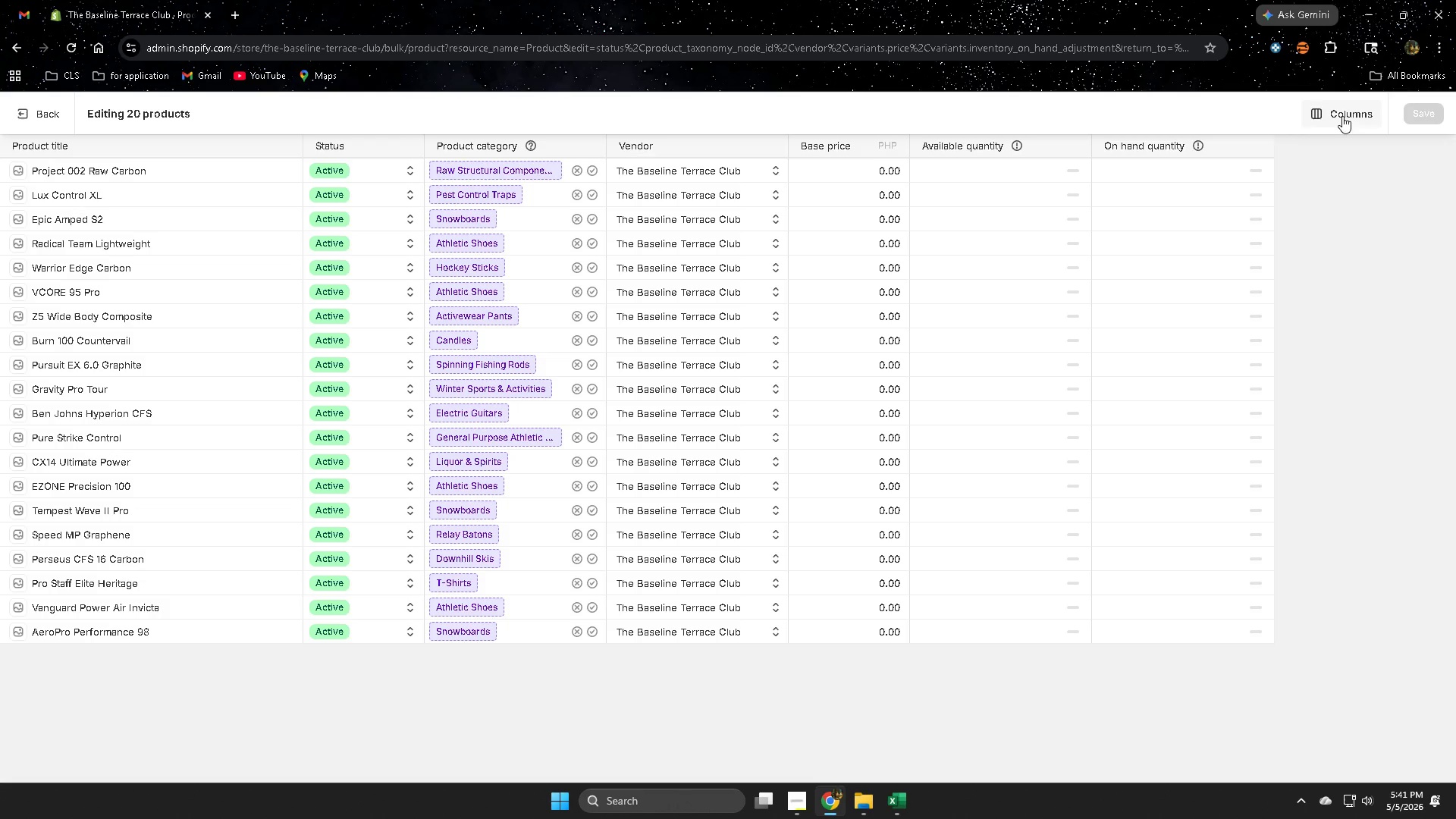 
left_click([1343, 111])
 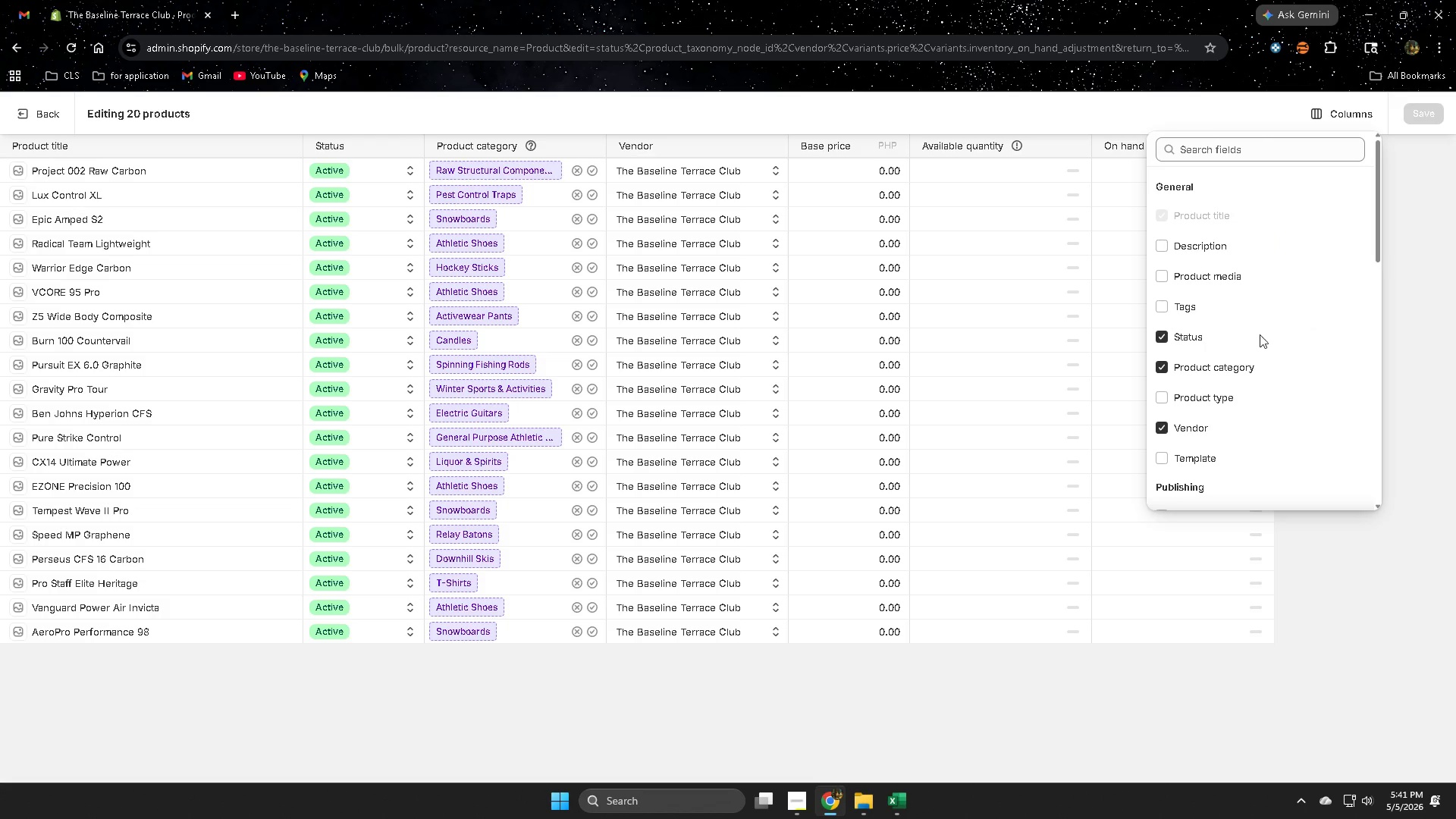 
scroll: coordinate [1223, 379], scroll_direction: down, amount: 5.0
 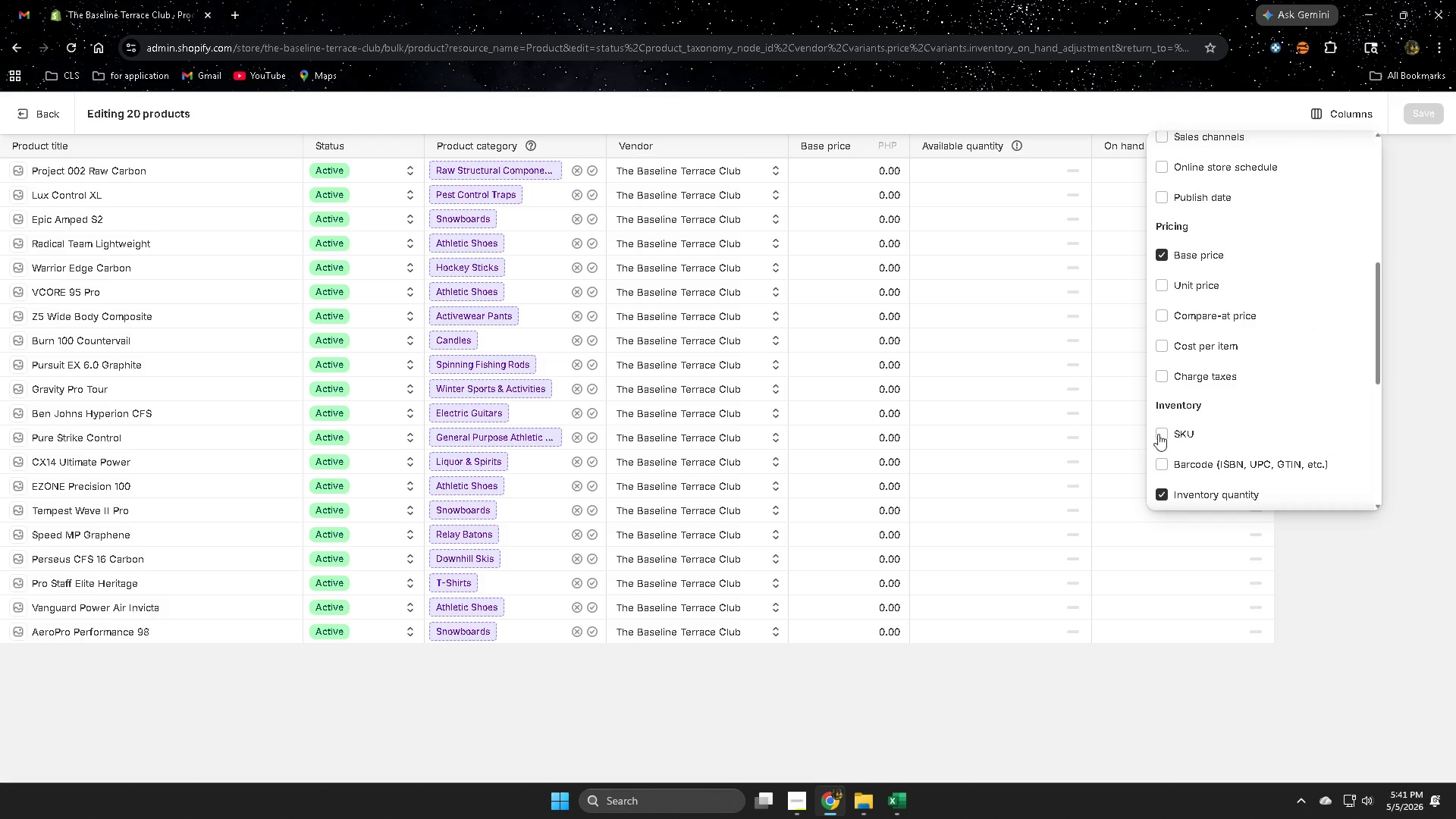 
left_click([1166, 434])
 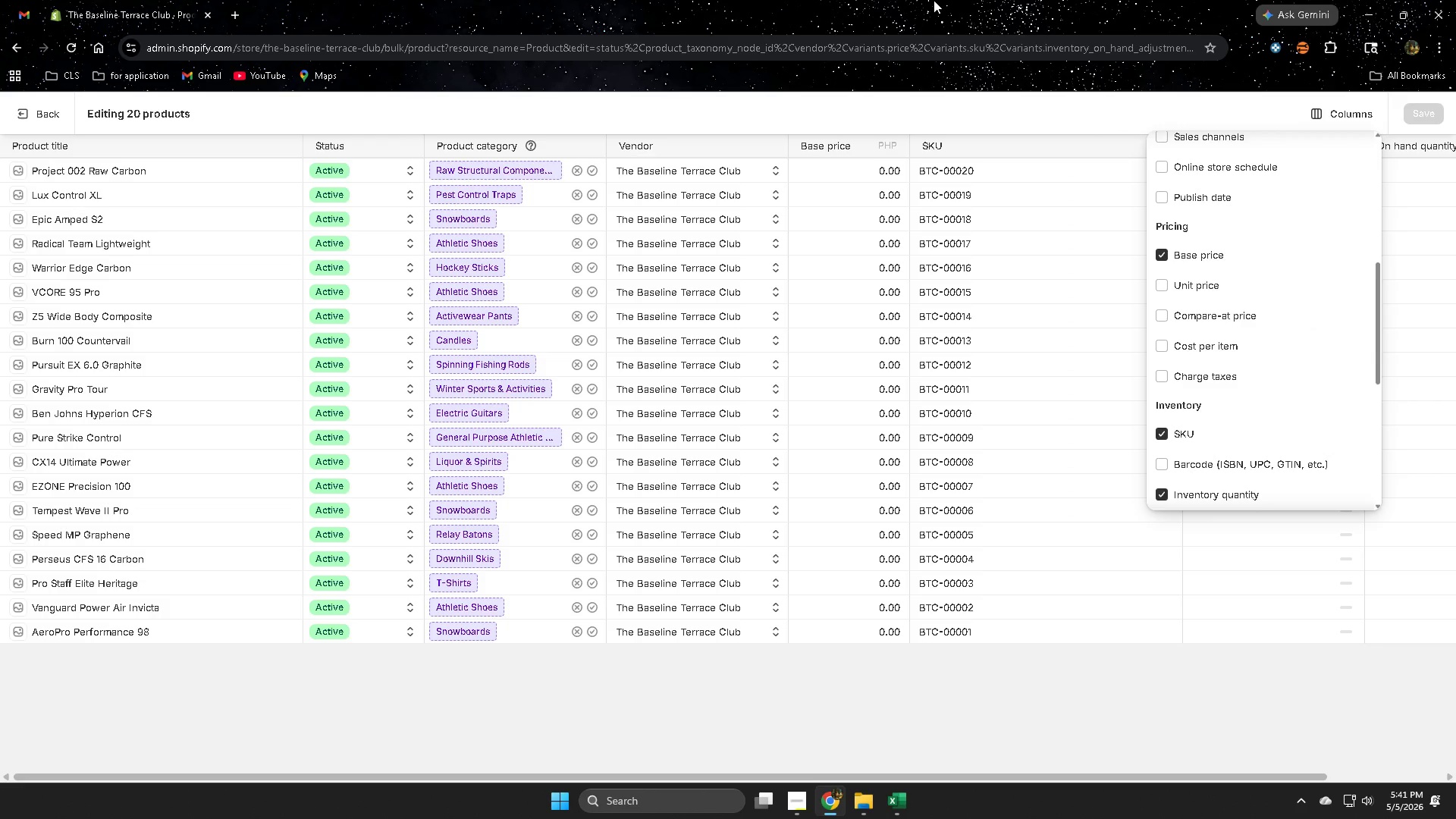 
left_click([934, 0])
 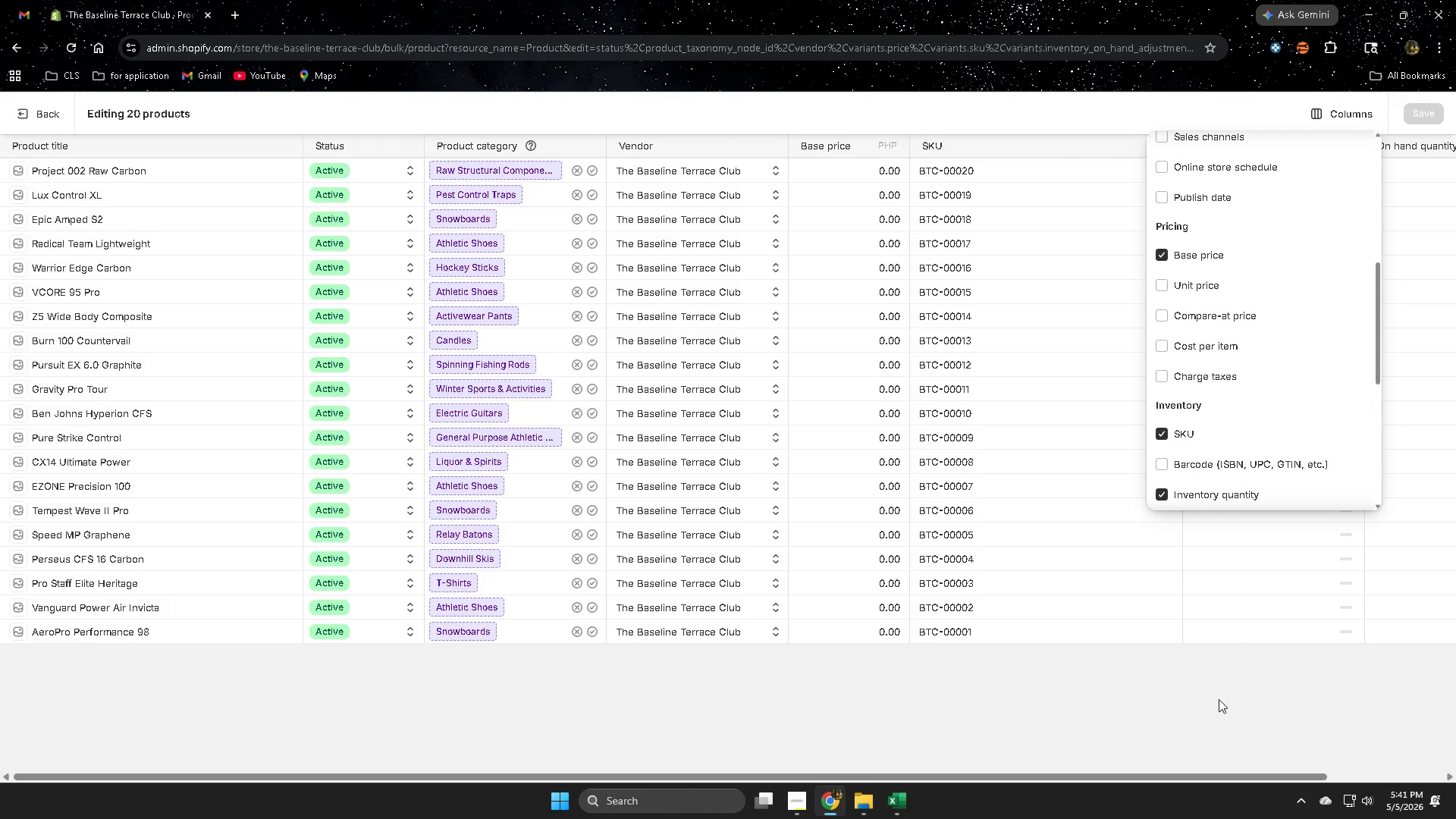 
left_click([1203, 692])
 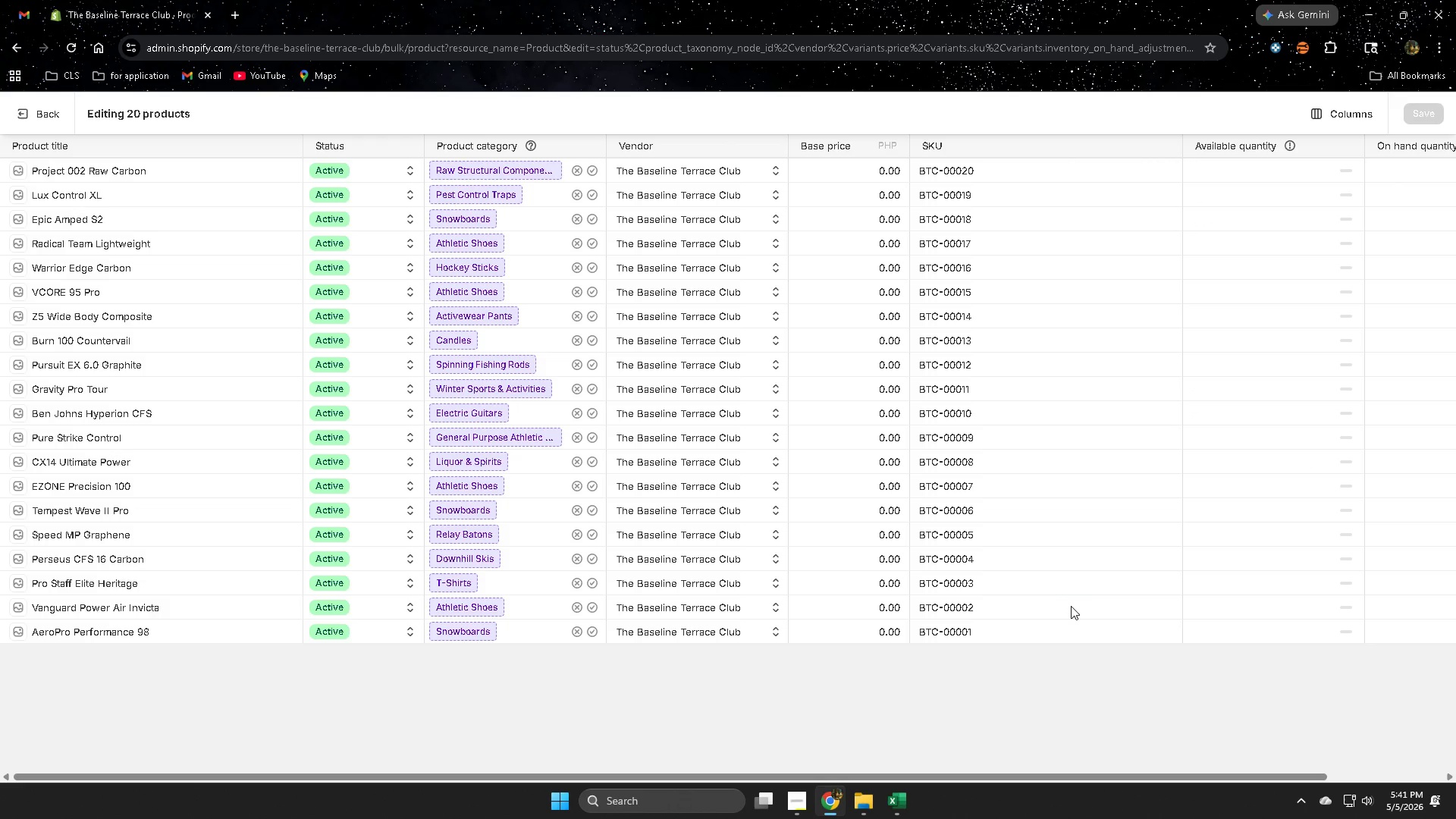 
scroll: coordinate [1075, 604], scroll_direction: up, amount: 2.0
 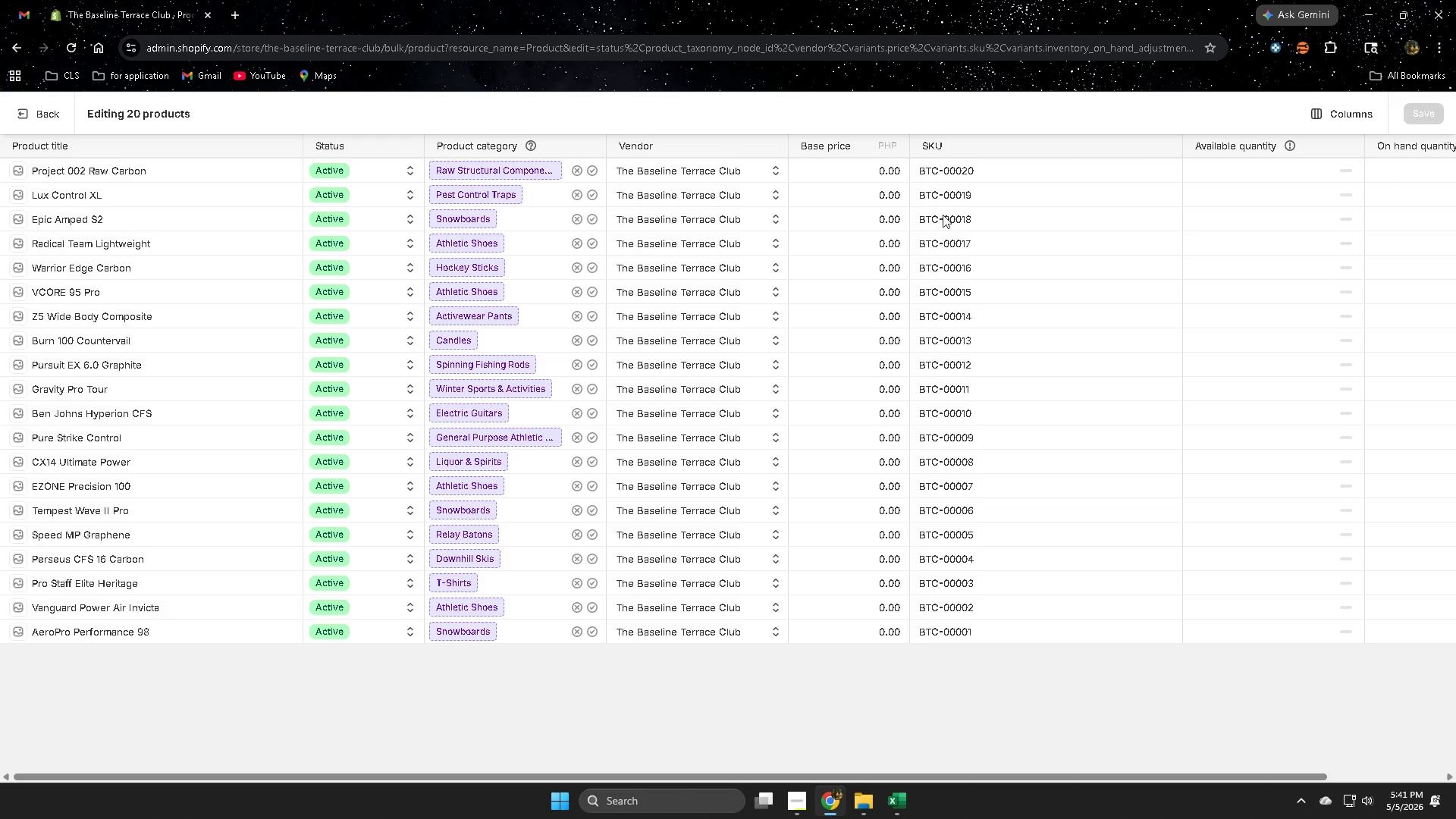 
double_click([956, 168])
 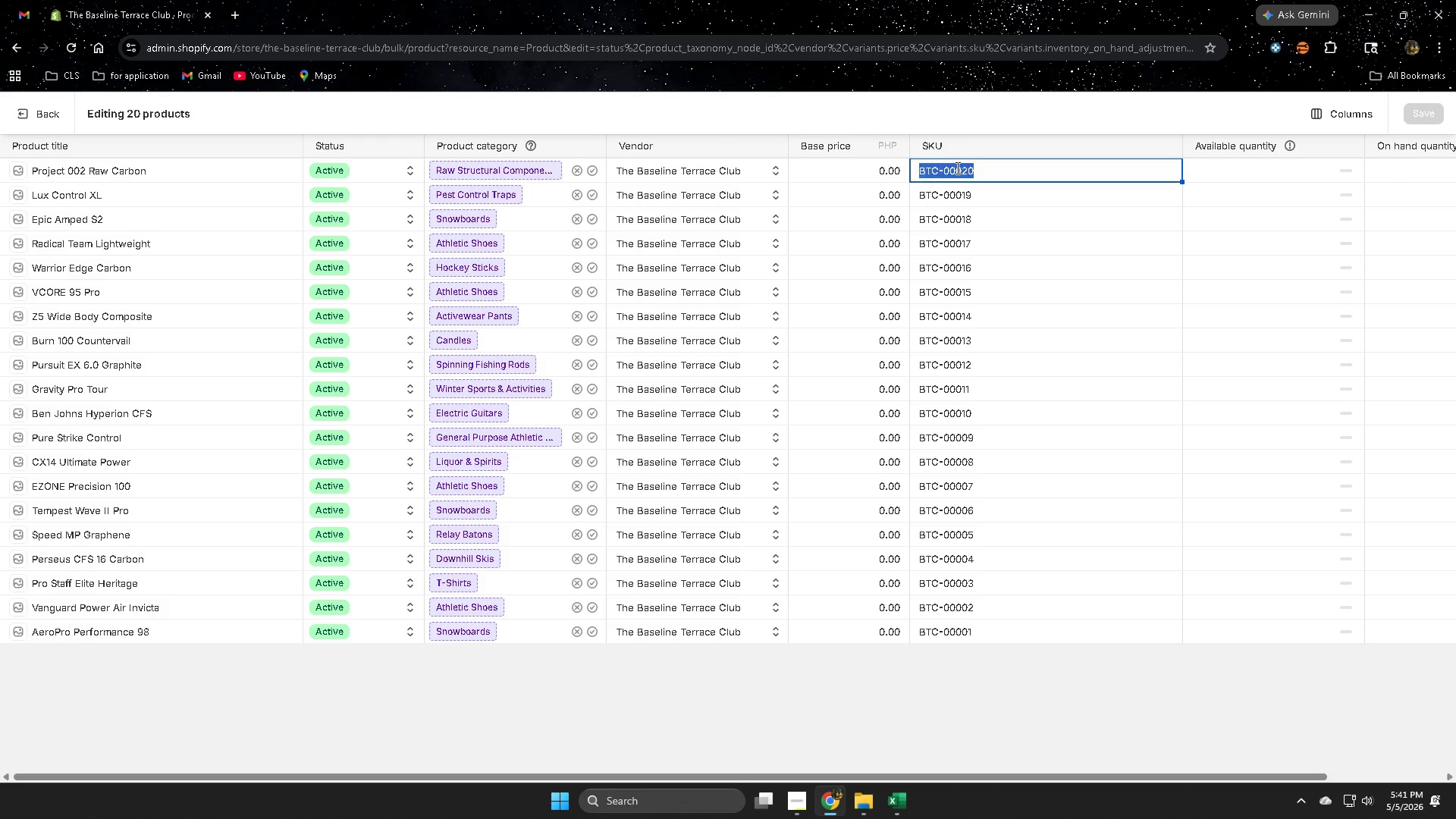 
triple_click([956, 168])
 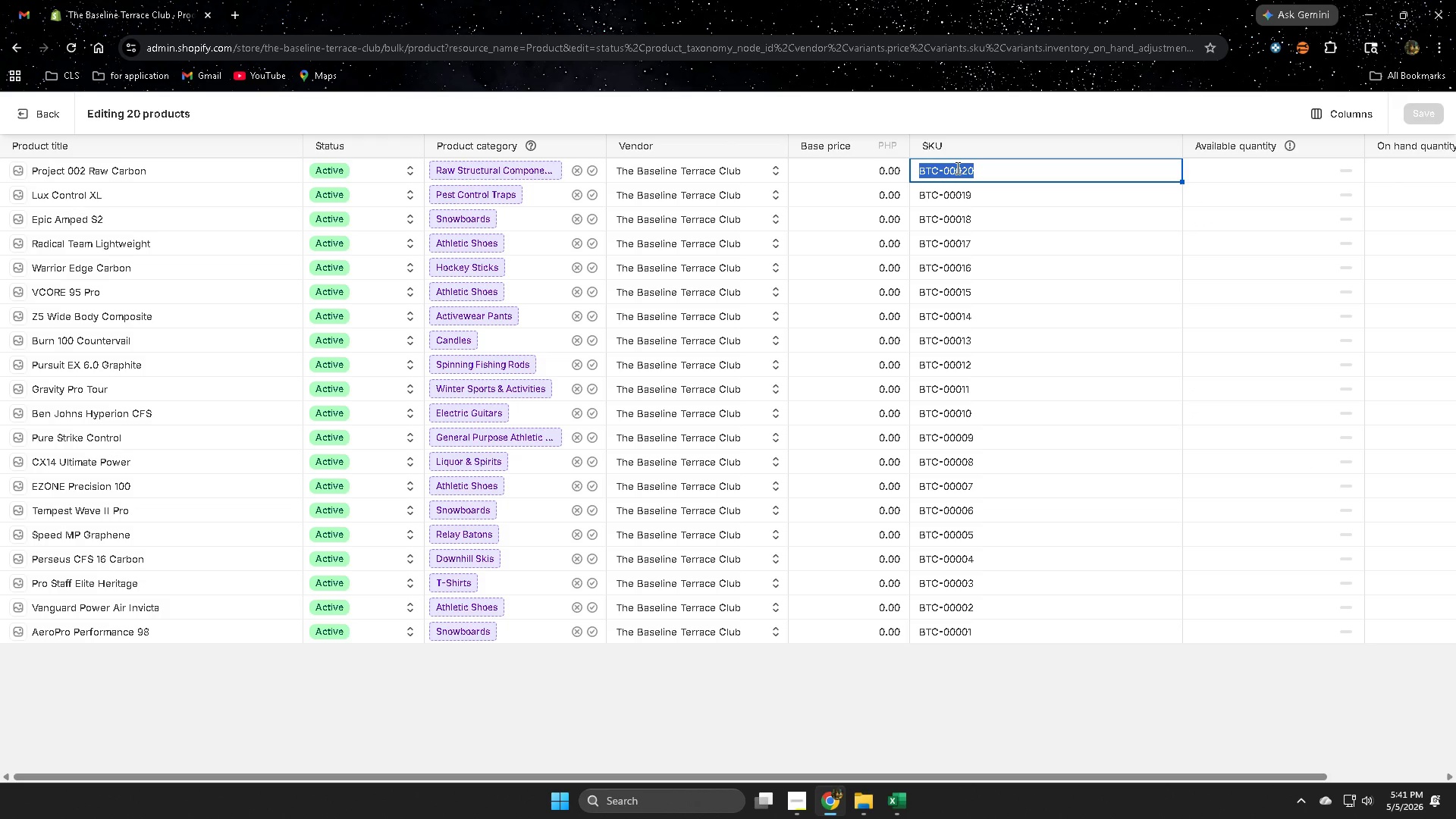 
key(Control+ControlLeft)
 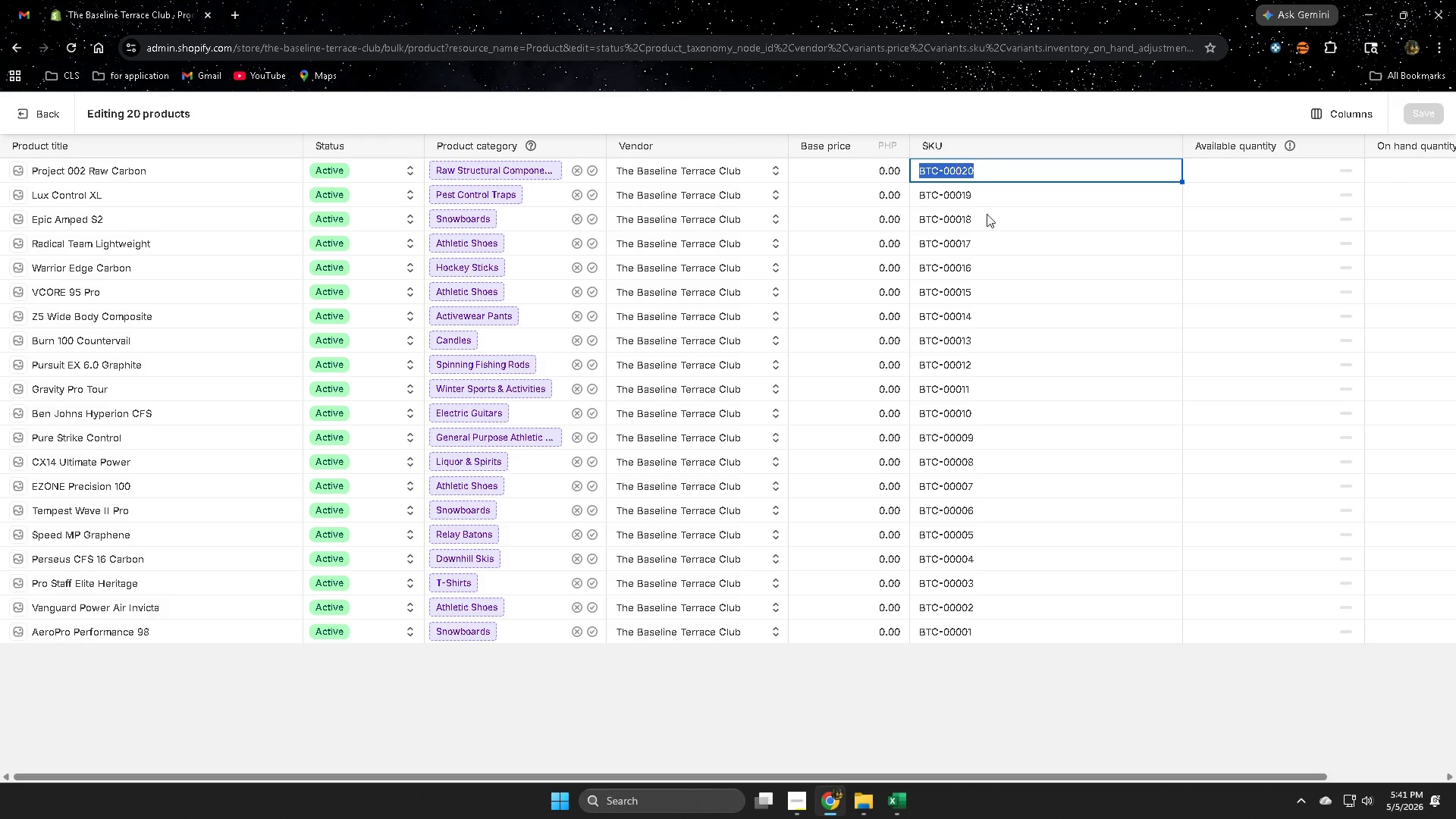 
key(Control+C)
 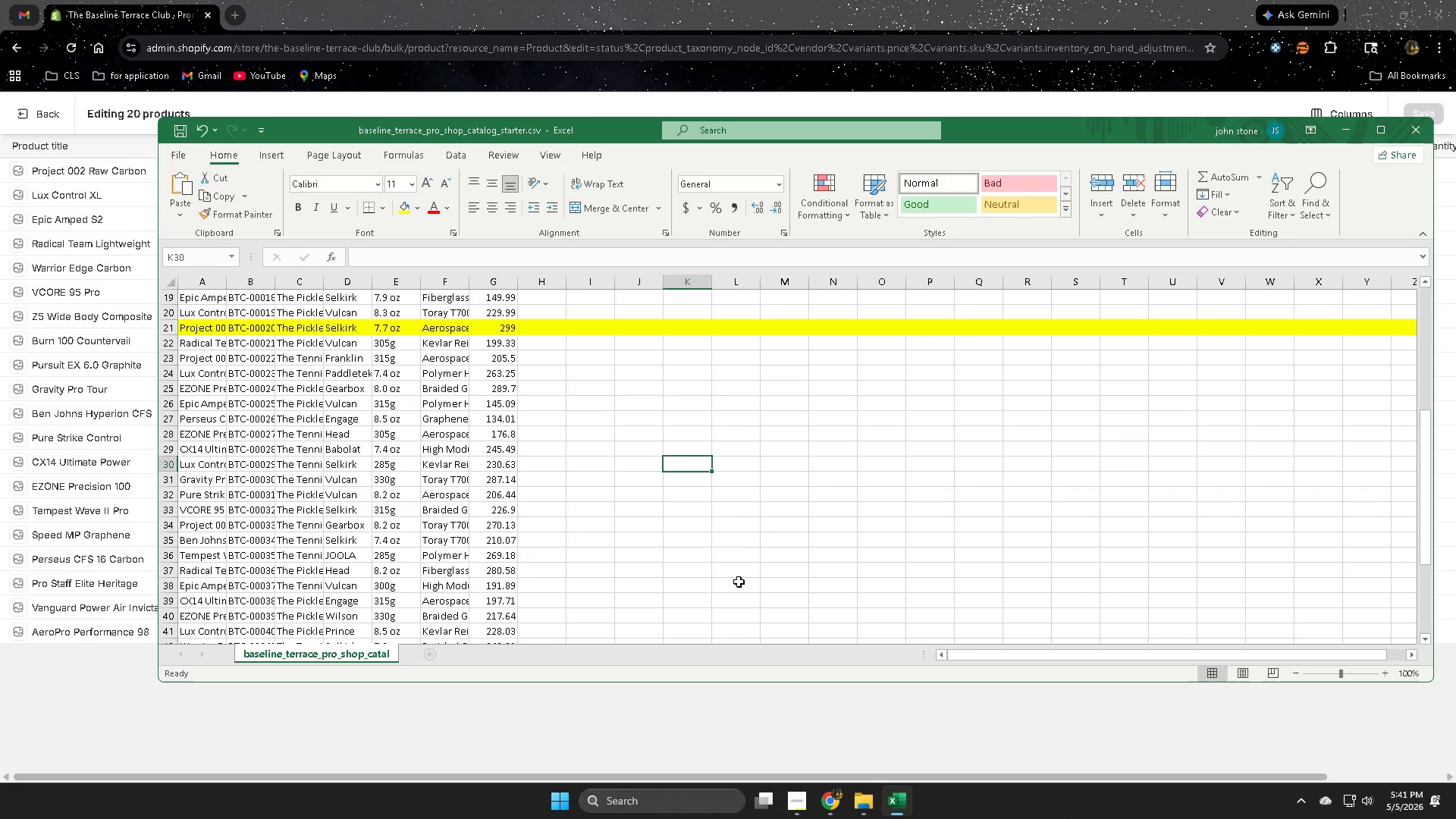 
left_click([758, 460])
 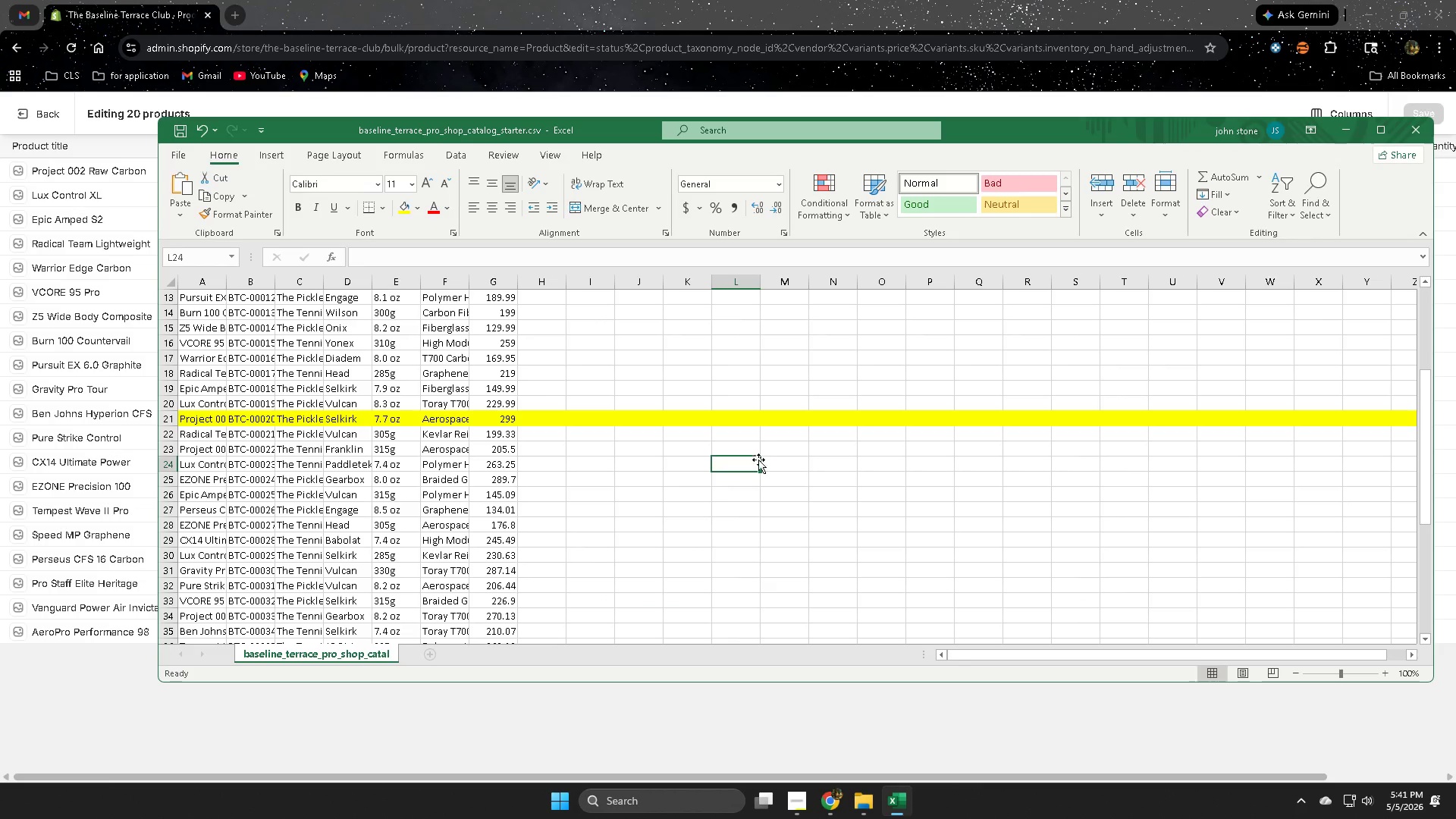 
scroll: coordinate [751, 567], scroll_direction: up, amount: 2.0
 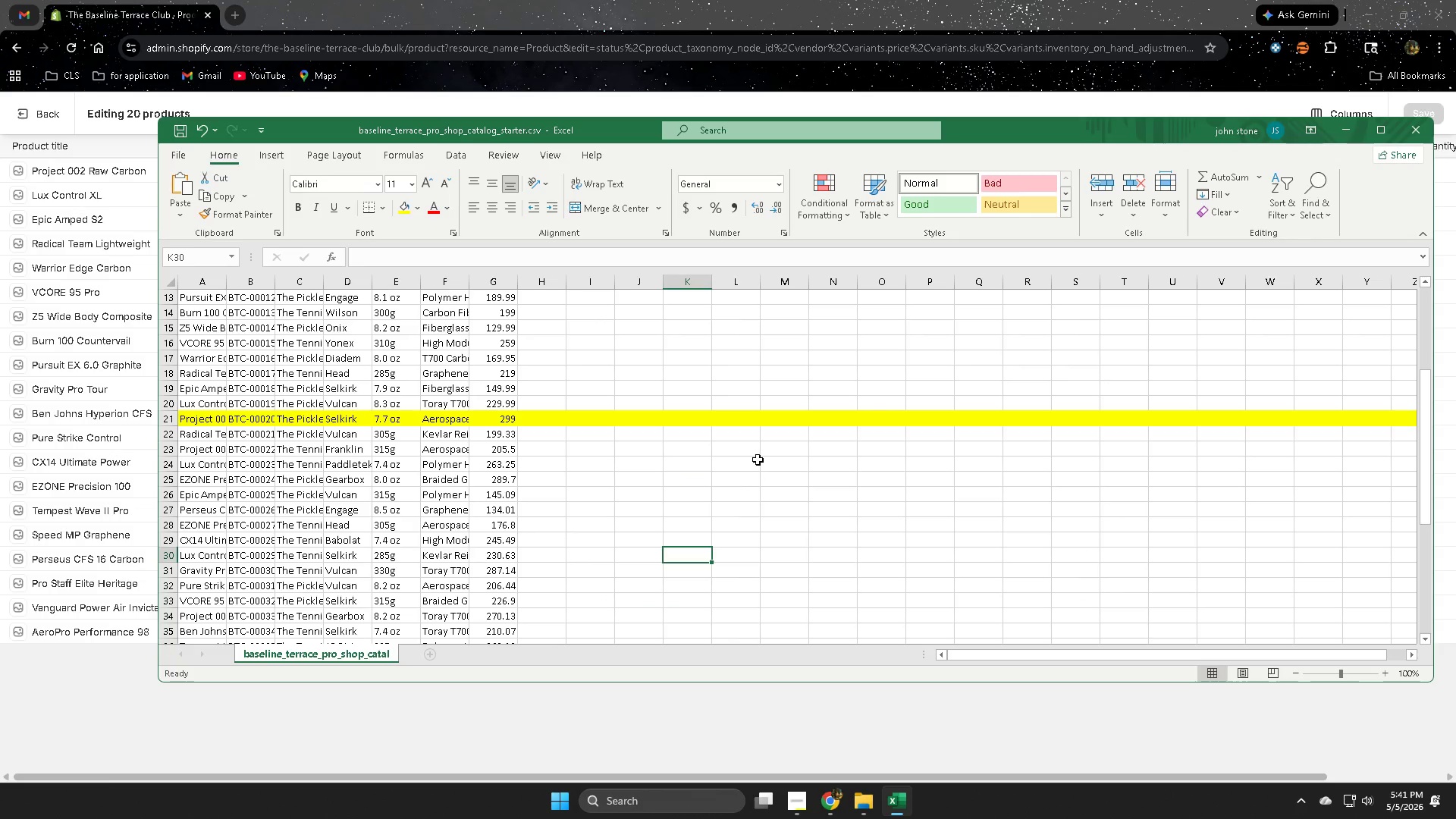 
key(Control+F)
 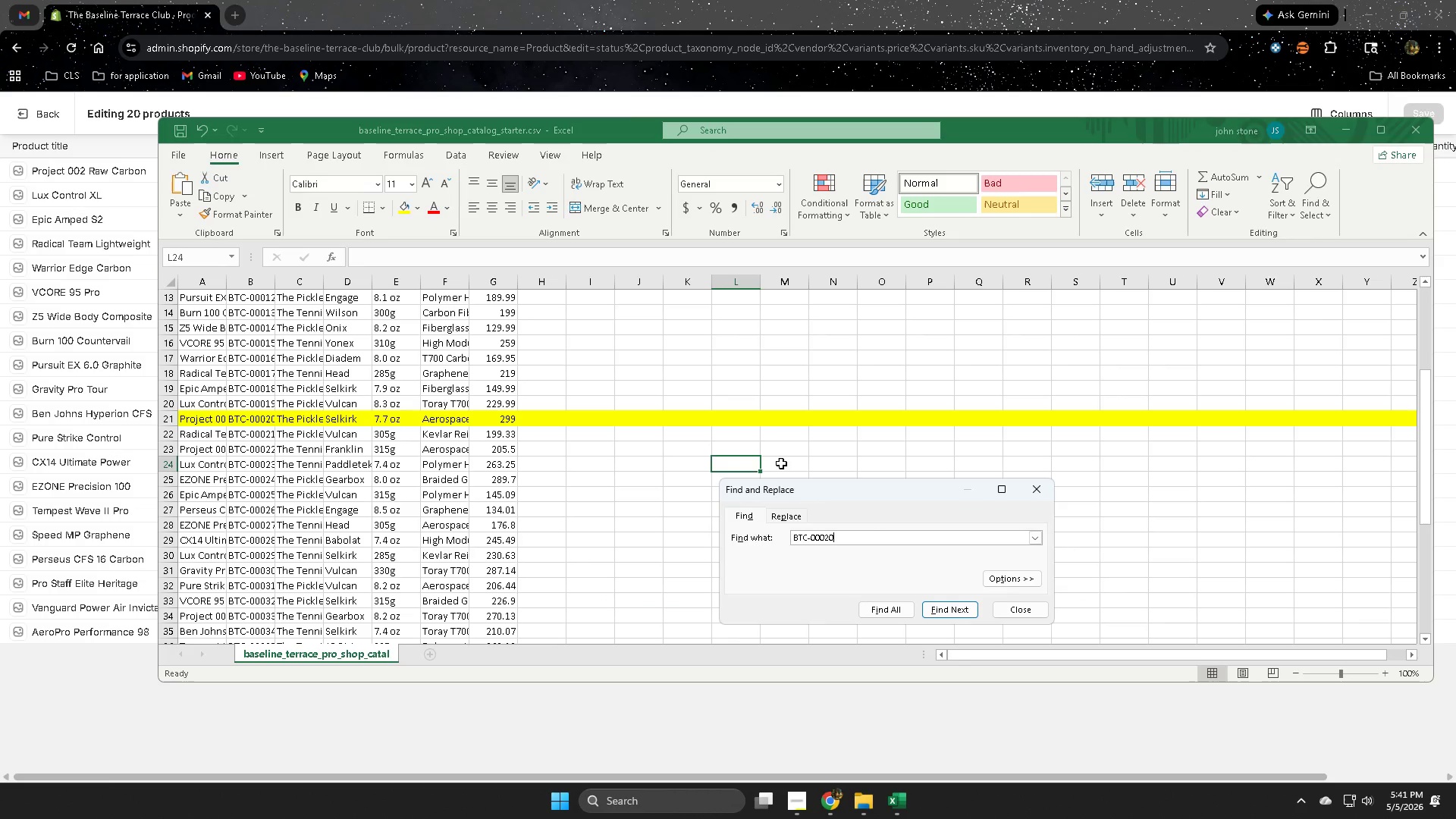 
key(Control+V)
 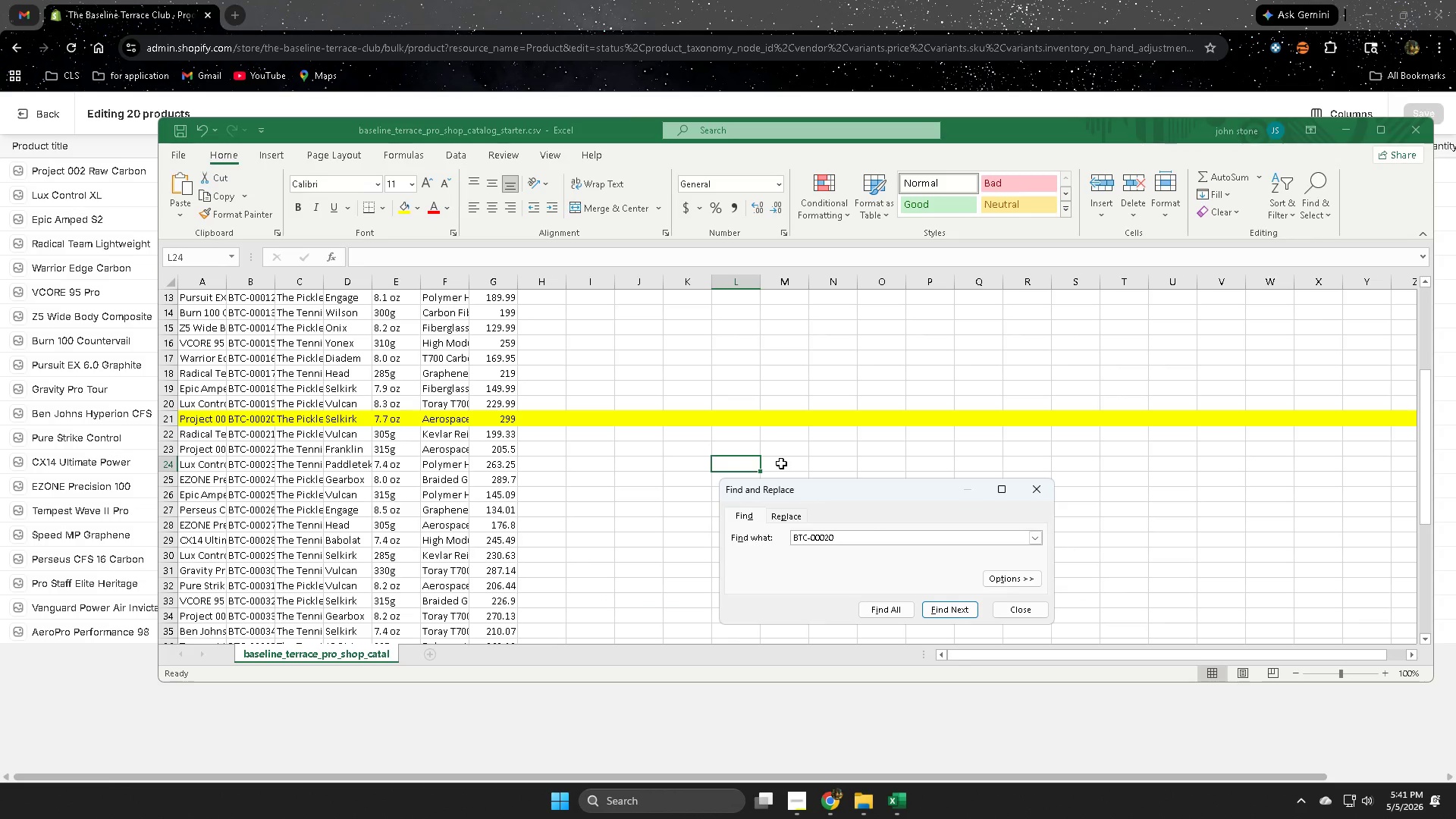 
key(Enter)
 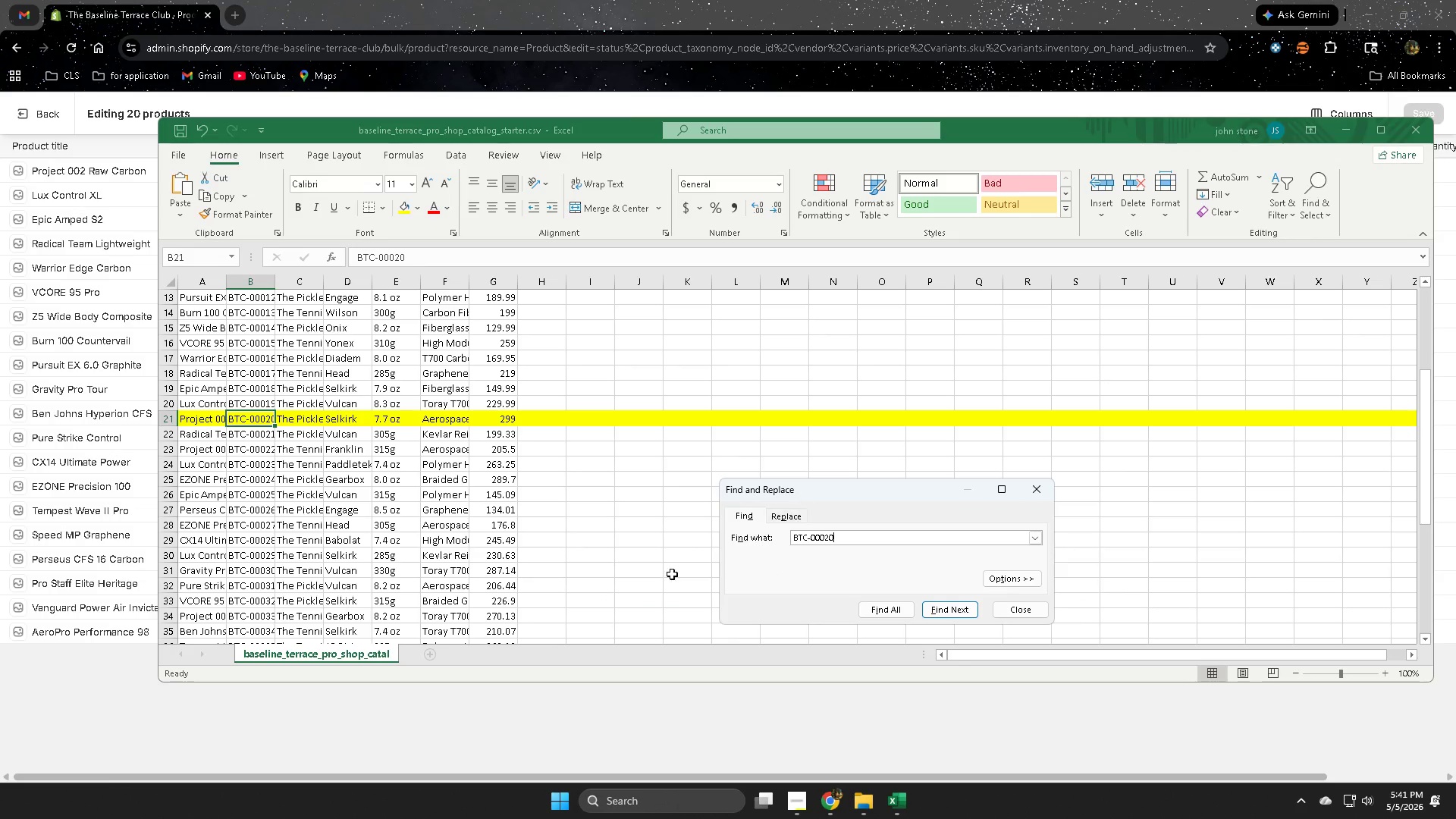 
scroll: coordinate [381, 469], scroll_direction: up, amount: 11.0
 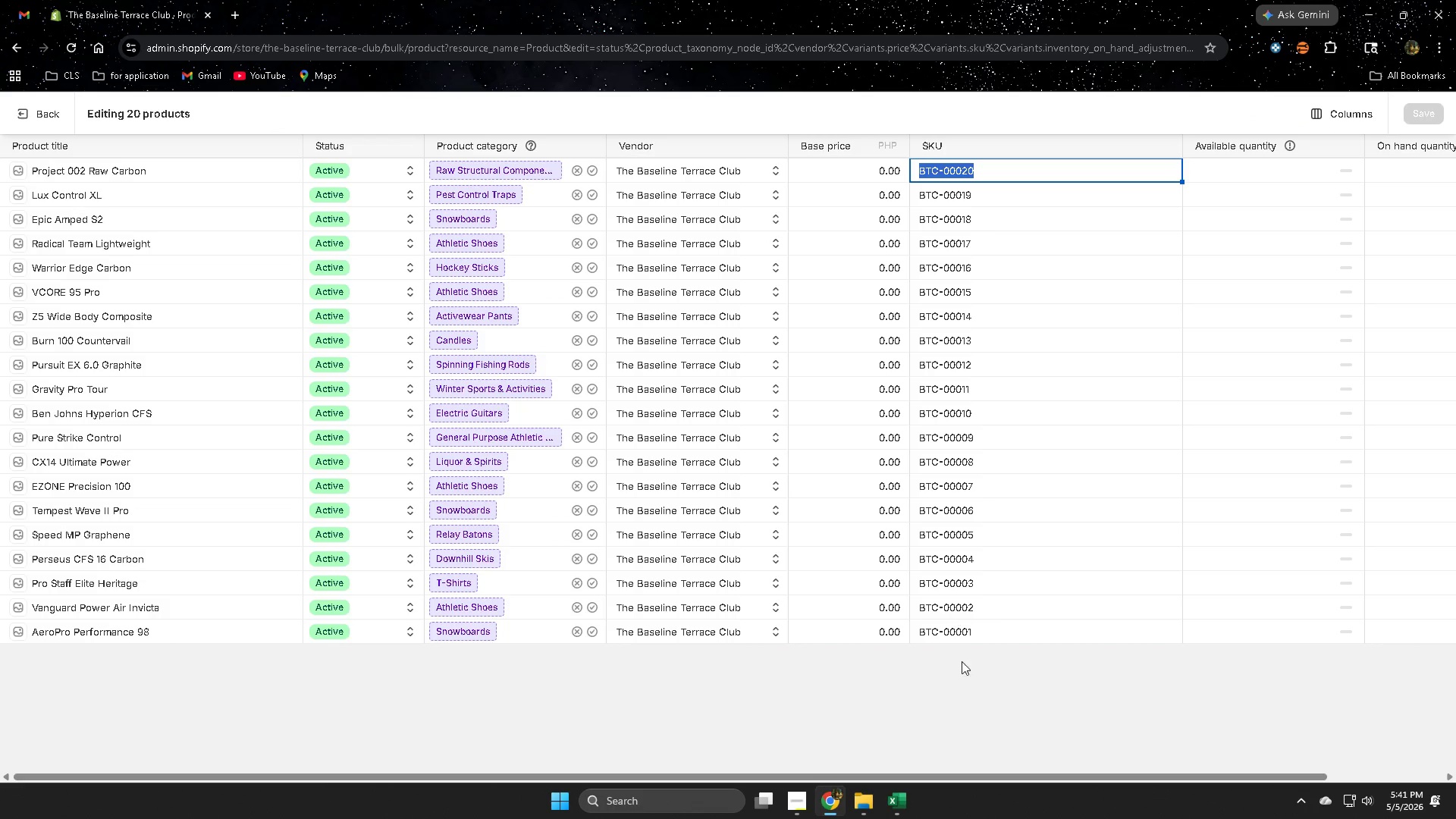 
left_click([895, 807])
 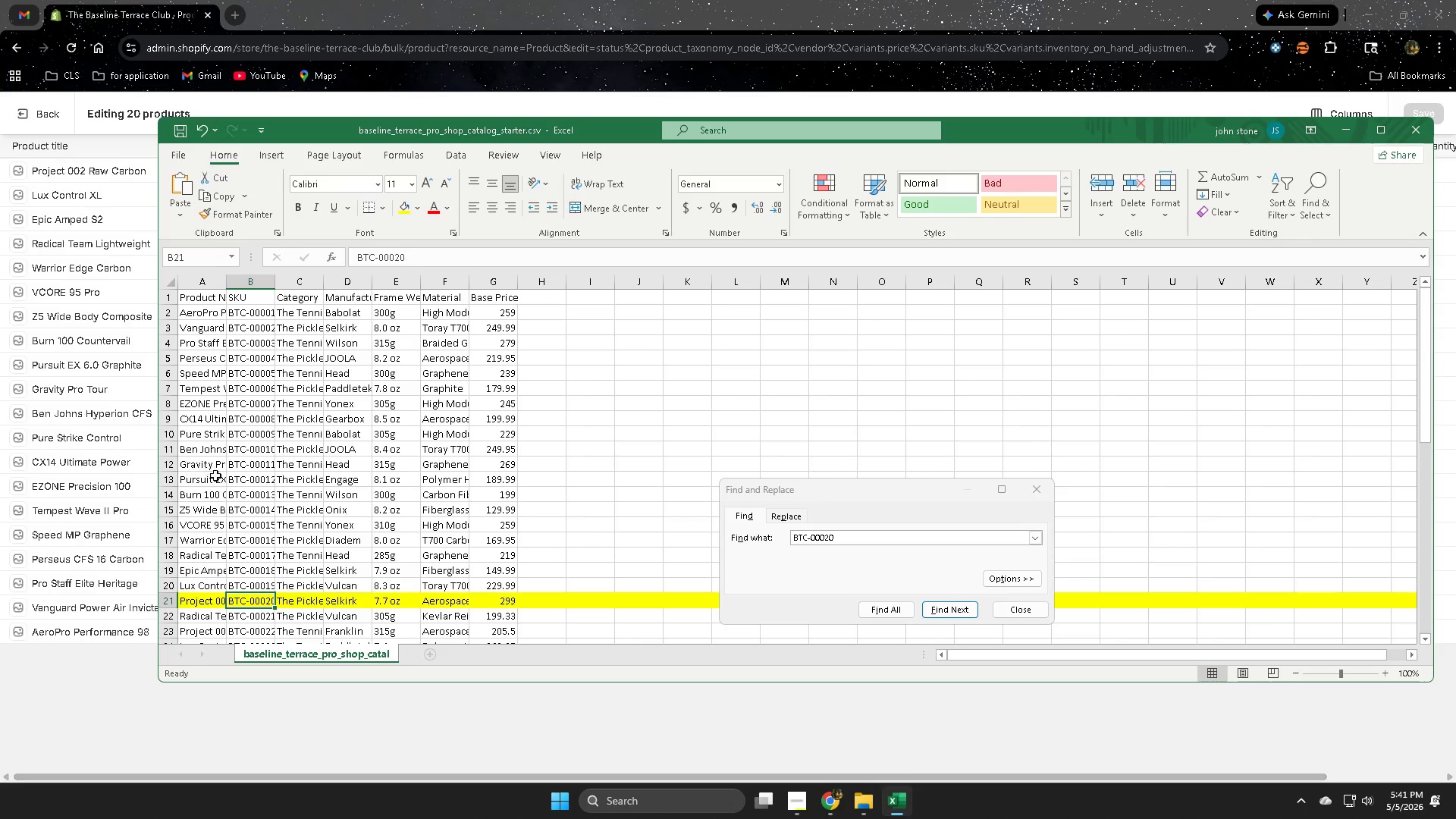 
scroll: coordinate [354, 514], scroll_direction: up, amount: 4.0
 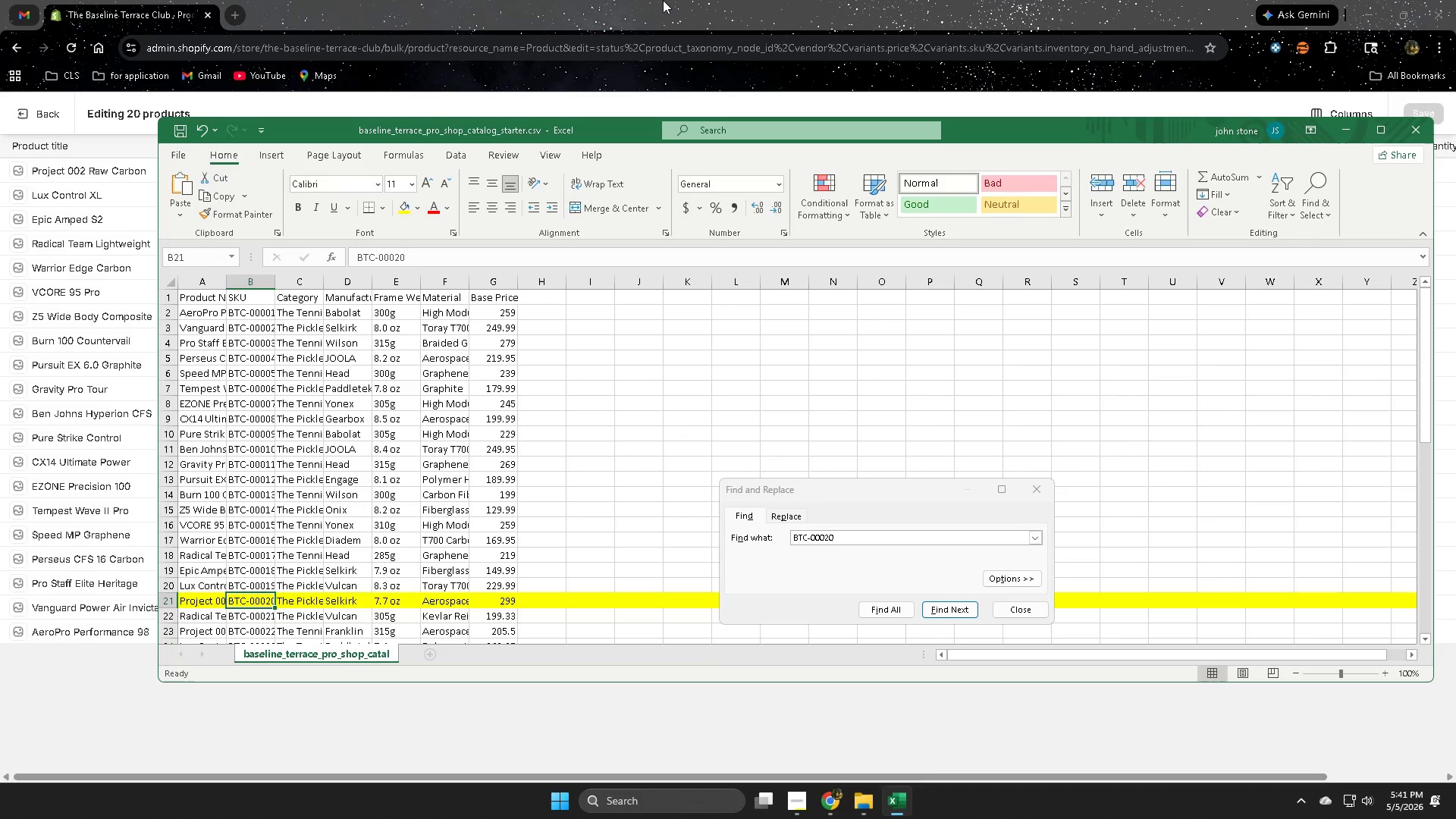 
left_click([663, 0])
 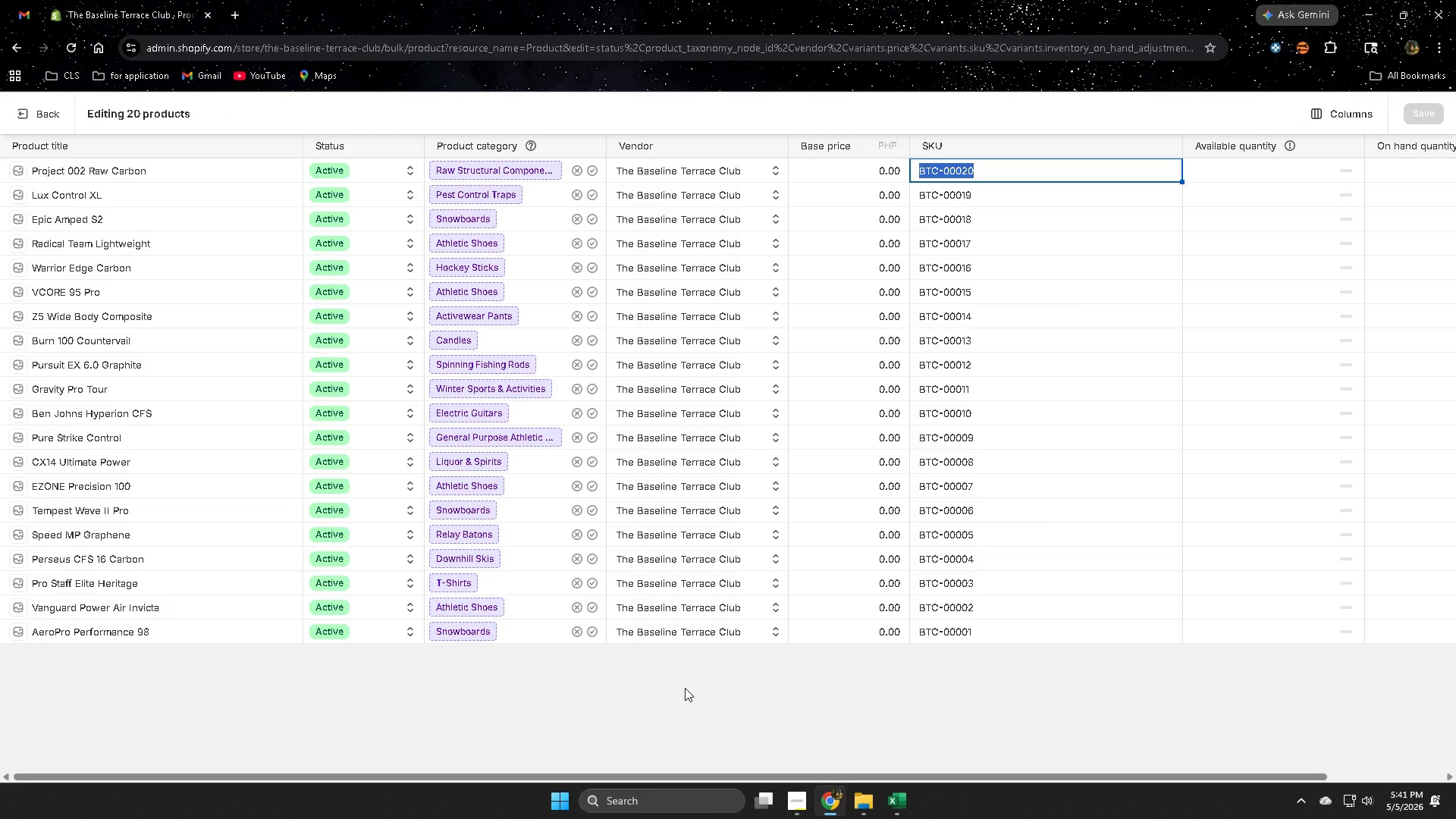 
left_click([725, 697])
 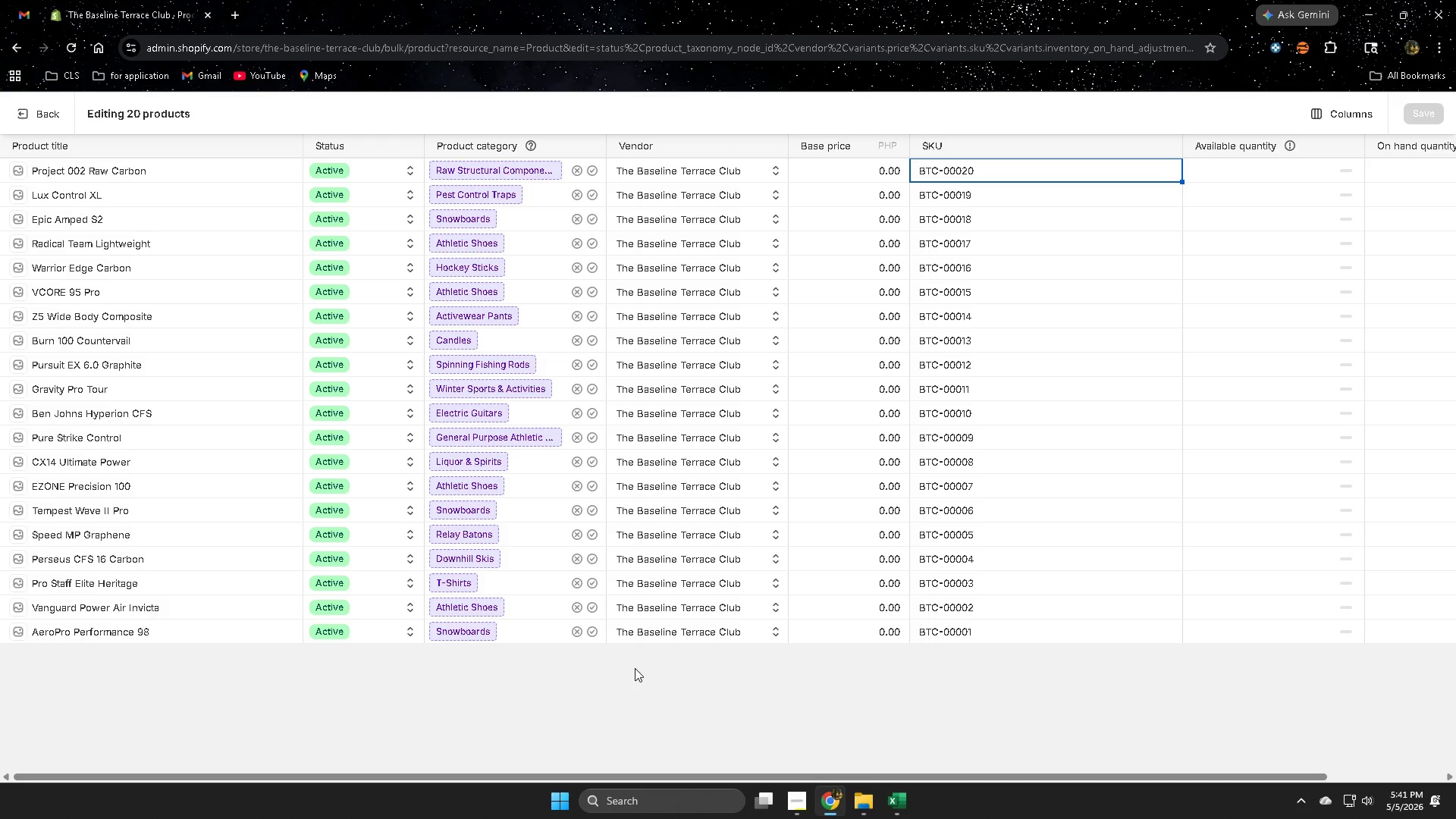 
scroll: coordinate [635, 667], scroll_direction: up, amount: 4.0
 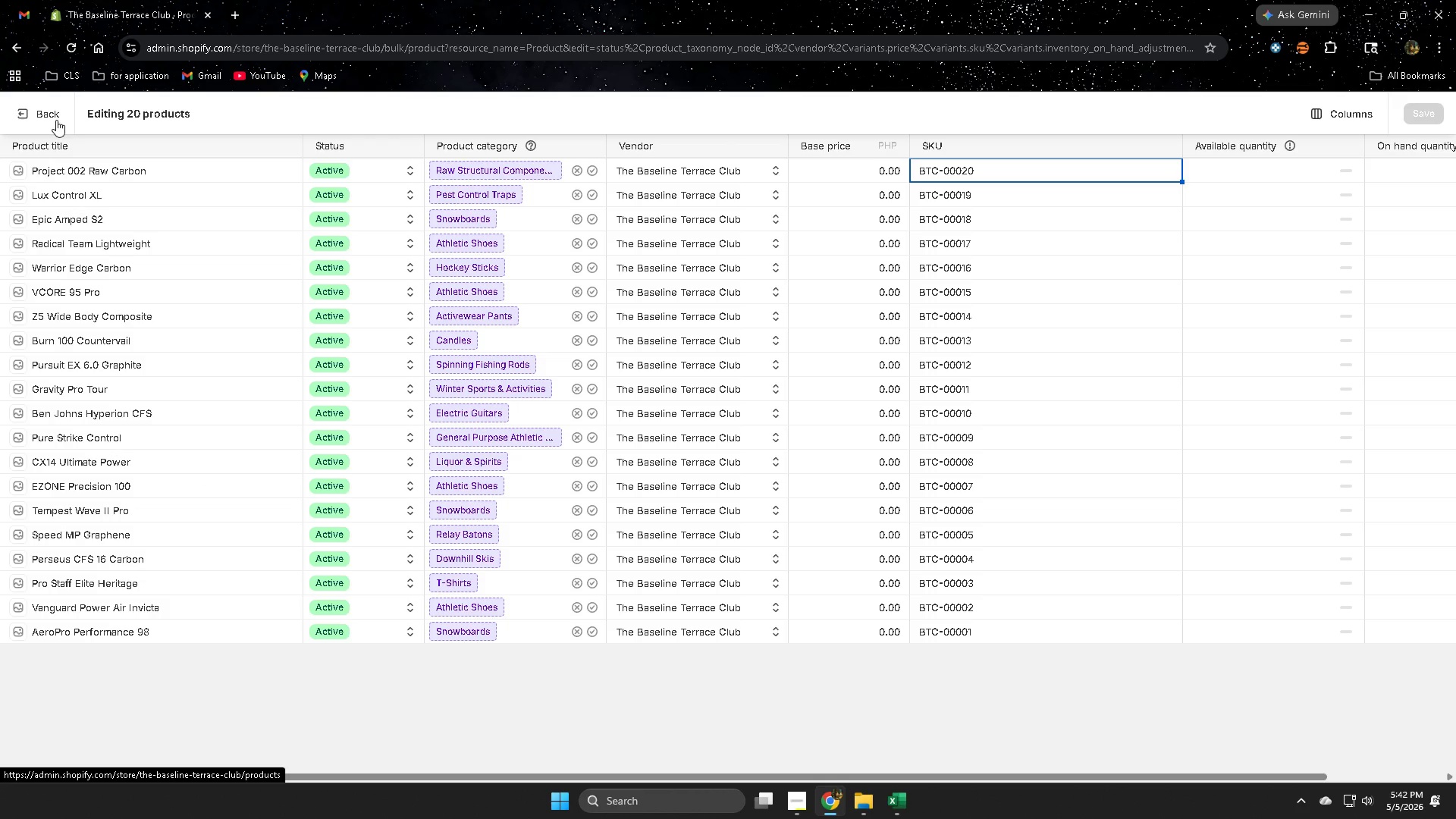 
left_click([56, 120])
 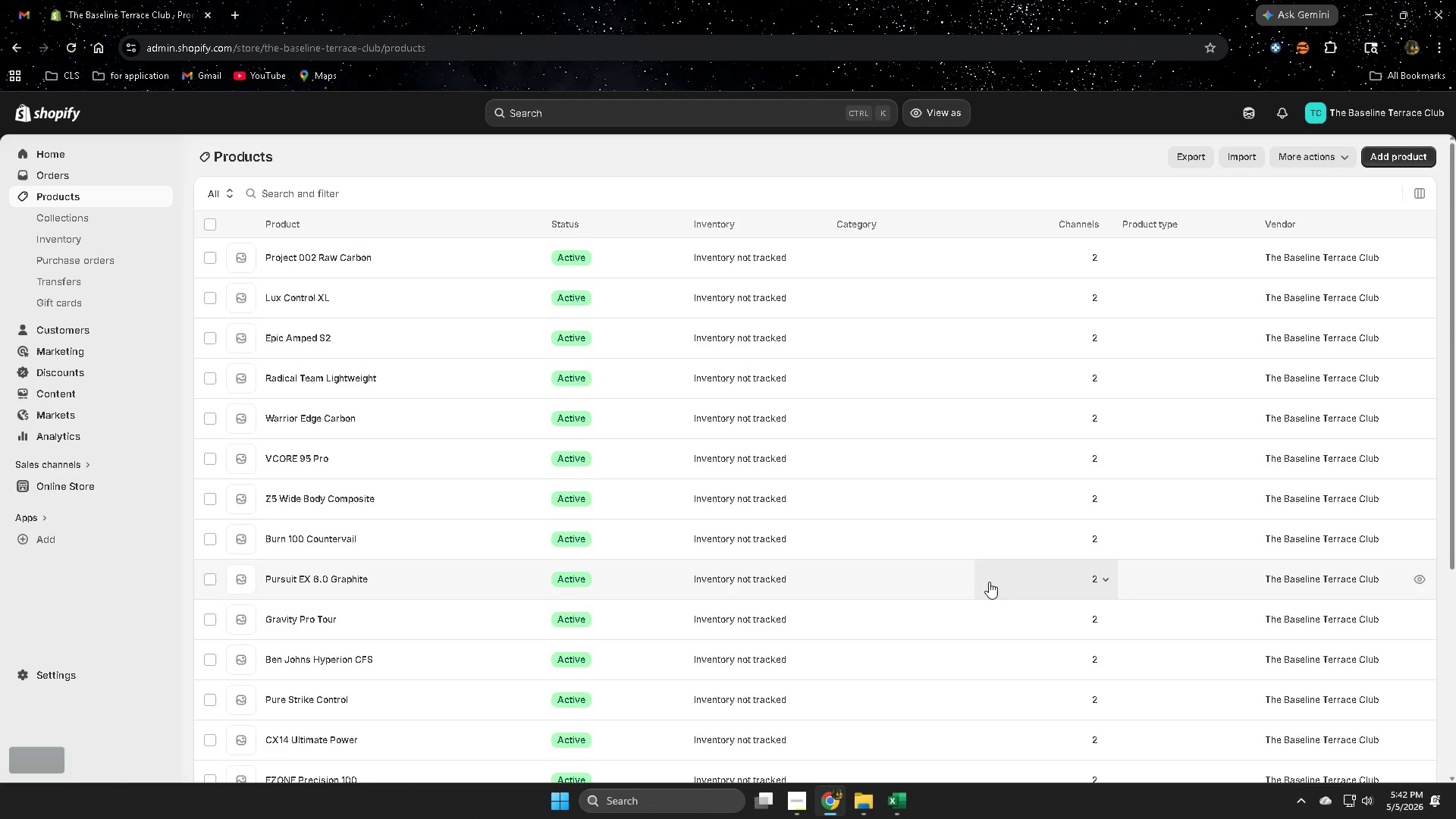 
scroll: coordinate [972, 579], scroll_direction: down, amount: 8.0
 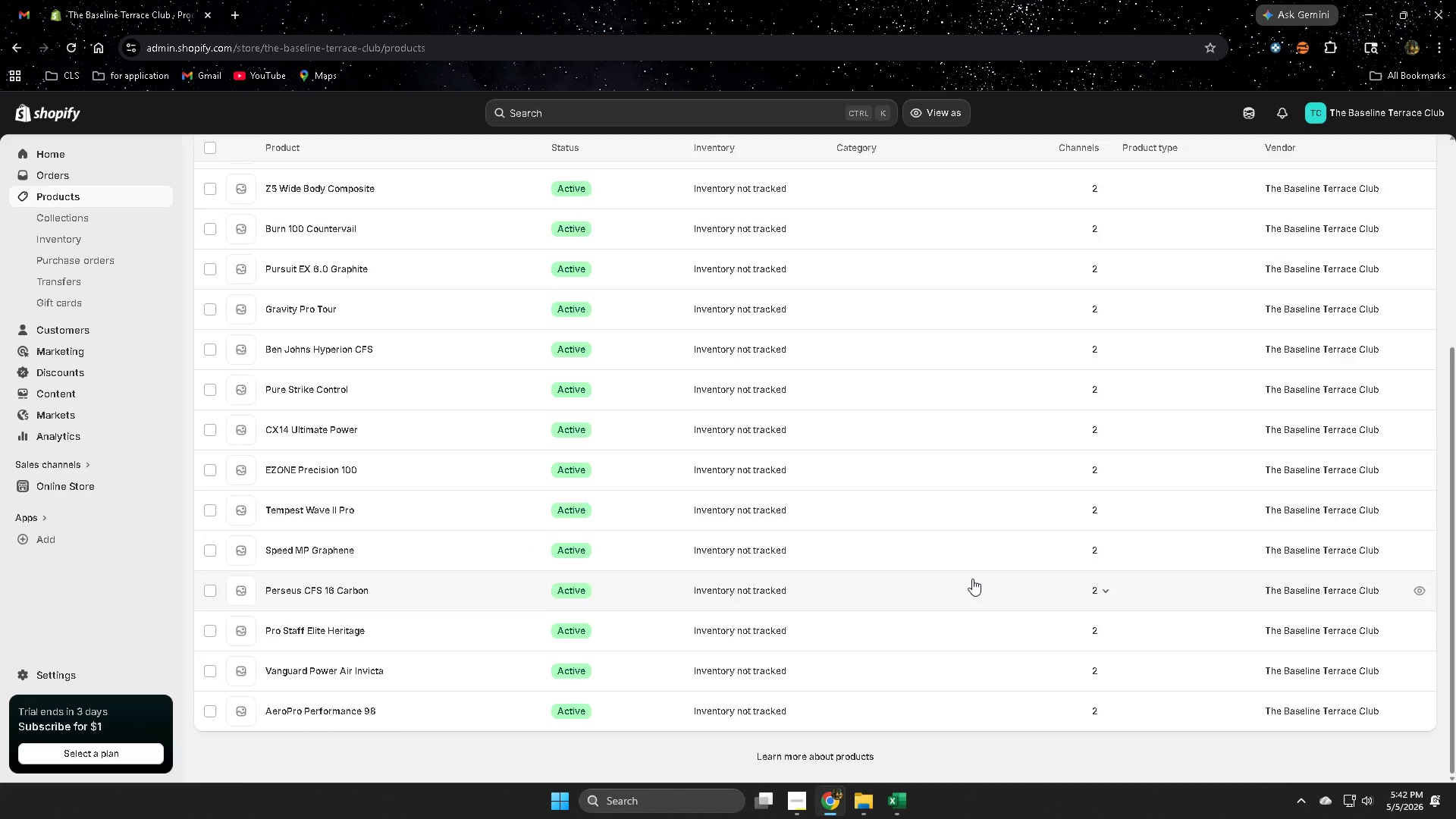 
scroll: coordinate [971, 578], scroll_direction: up, amount: 7.0
 